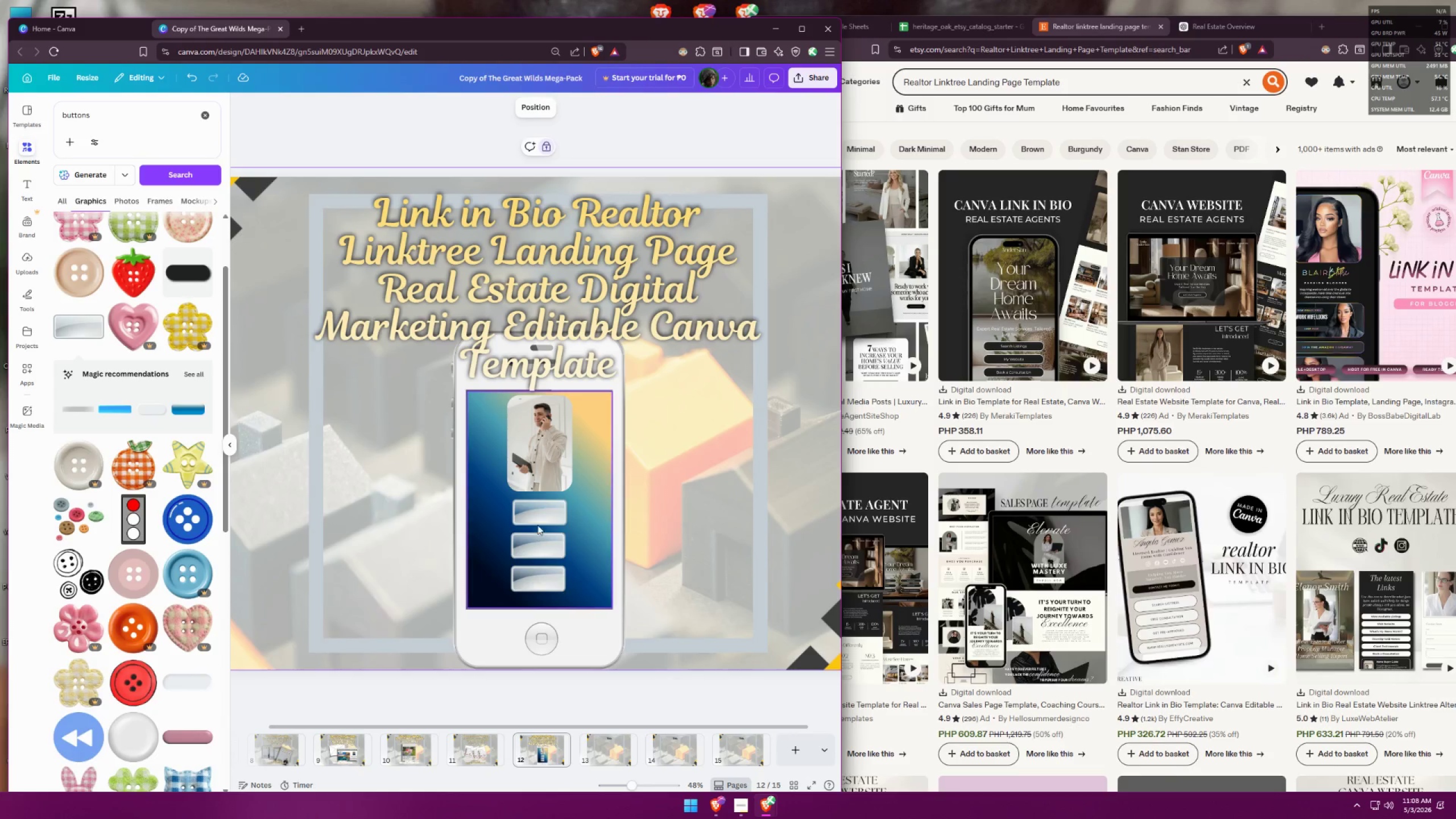 
left_click([541, 520])
 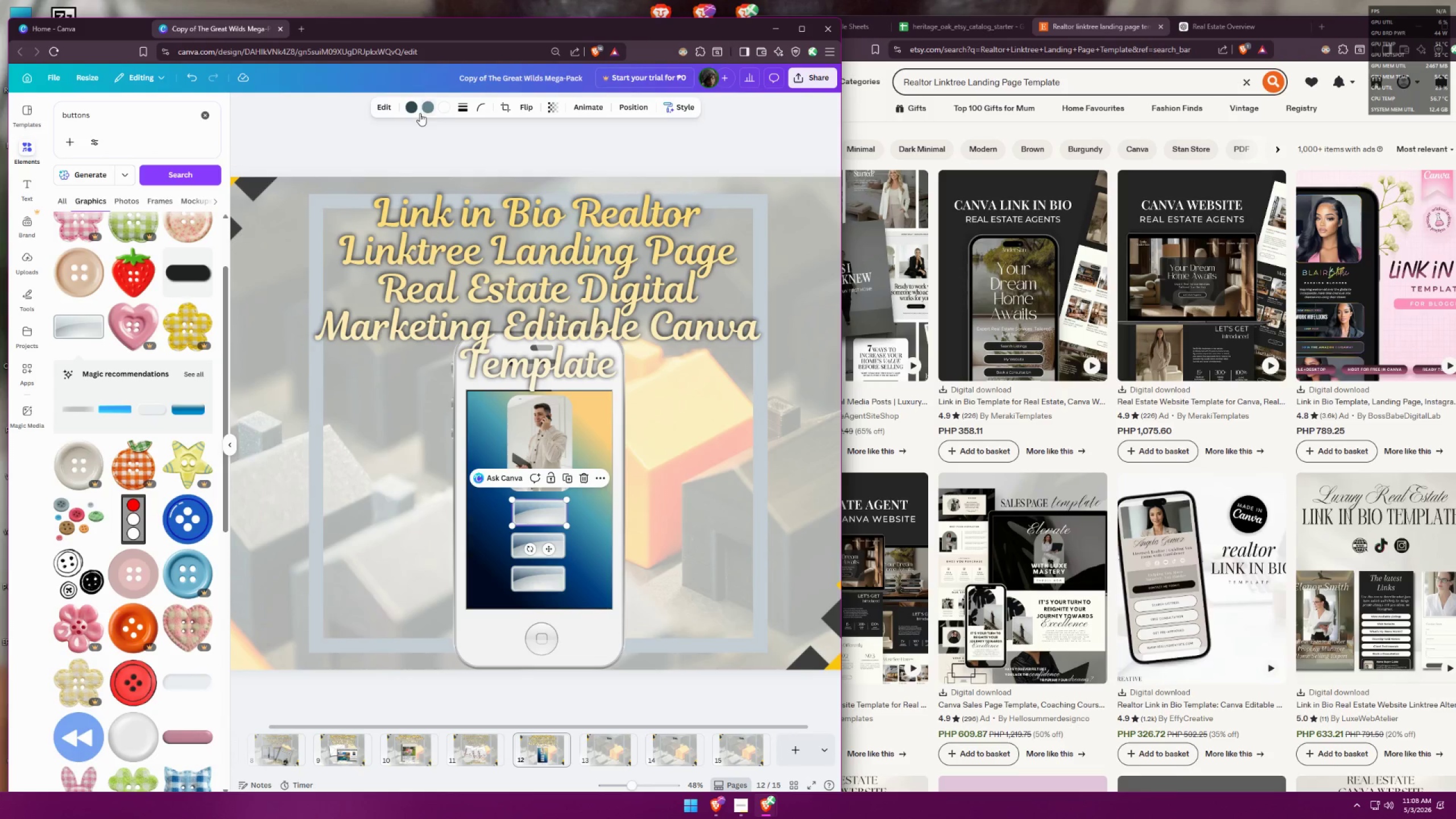 
left_click([416, 107])
 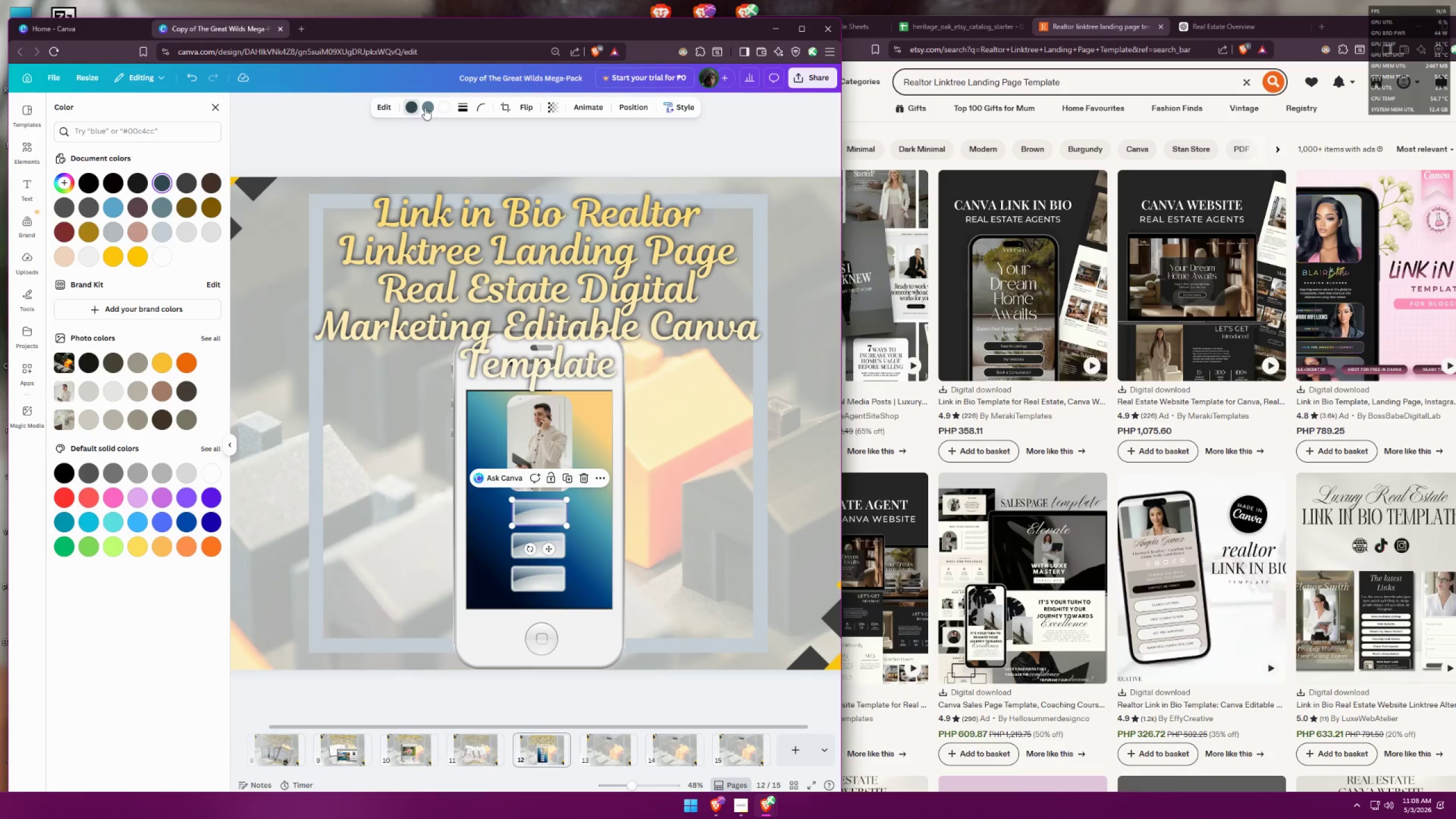 
left_click([448, 107])
 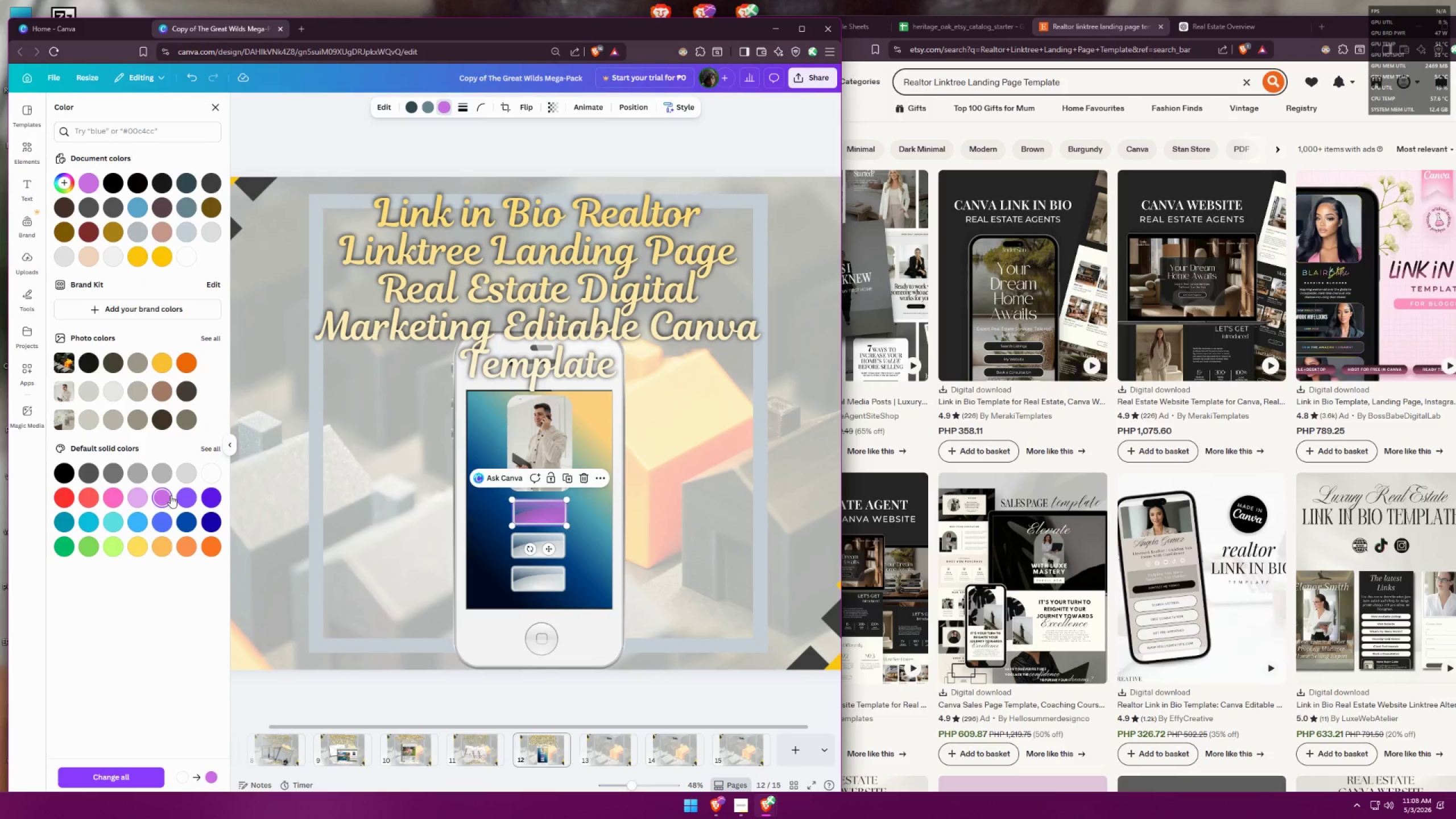 
left_click([708, 552])
 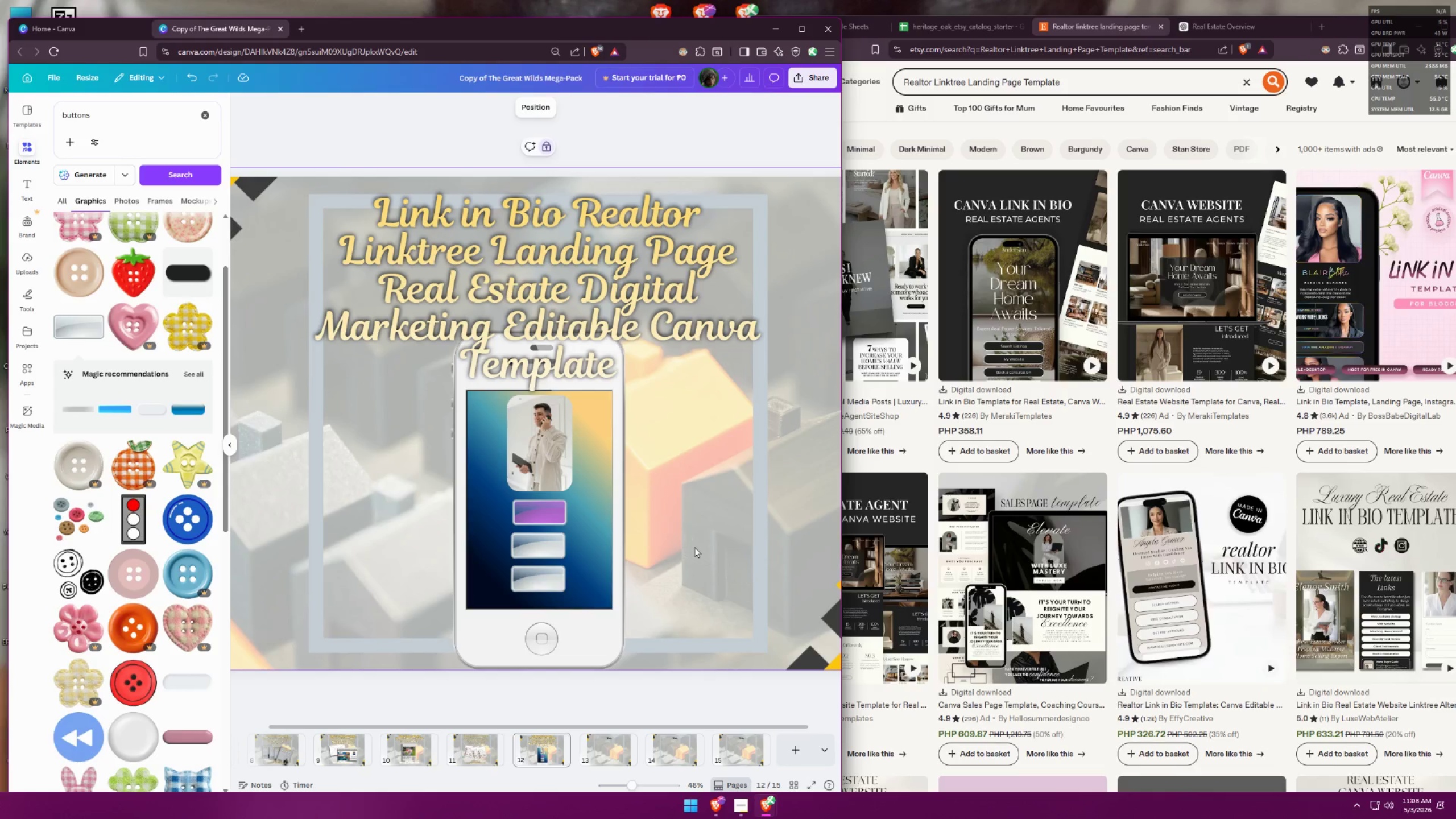 
left_click_drag(start_coordinate=[658, 676], to_coordinate=[419, 393])
 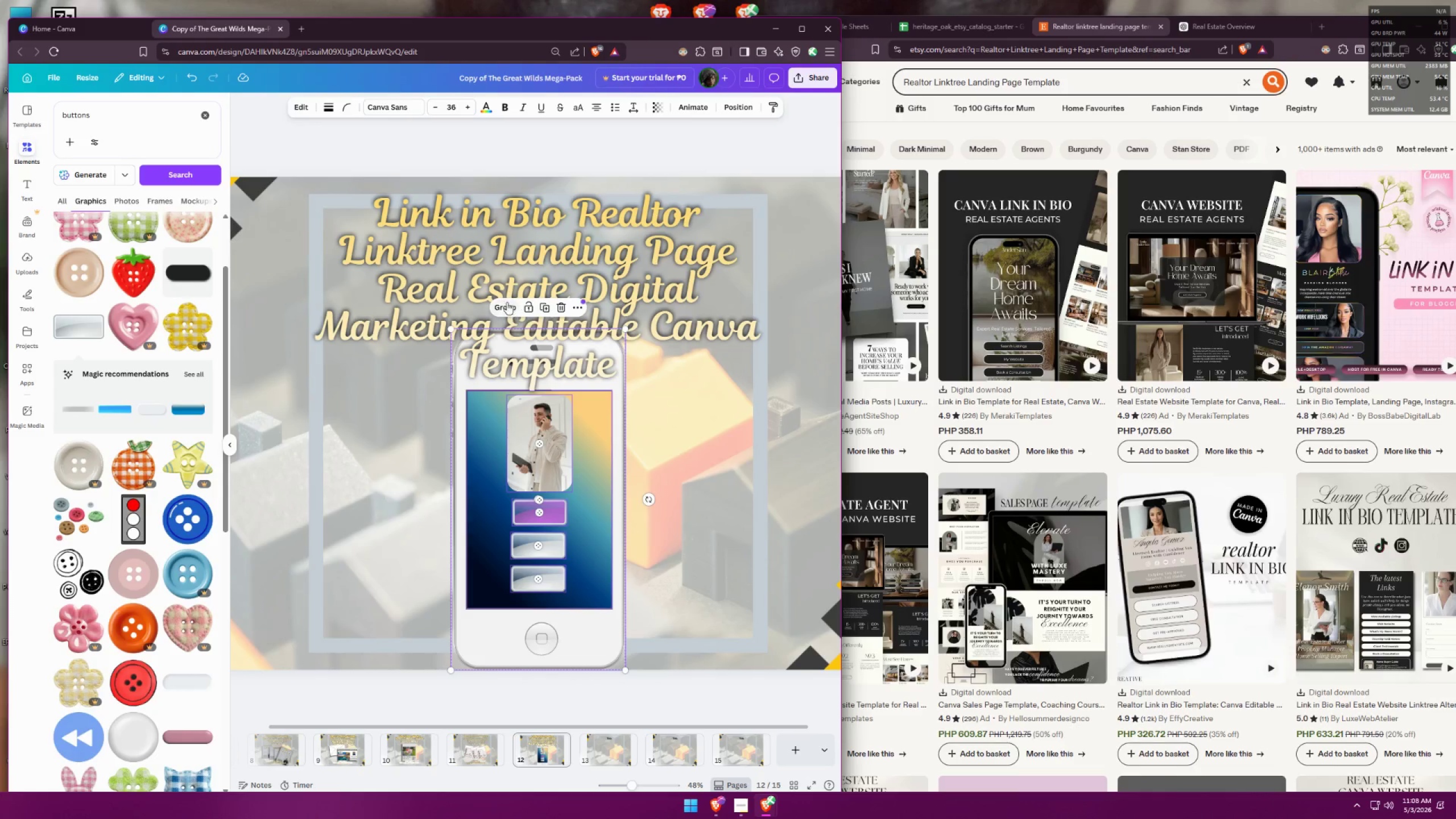 
left_click([499, 308])
 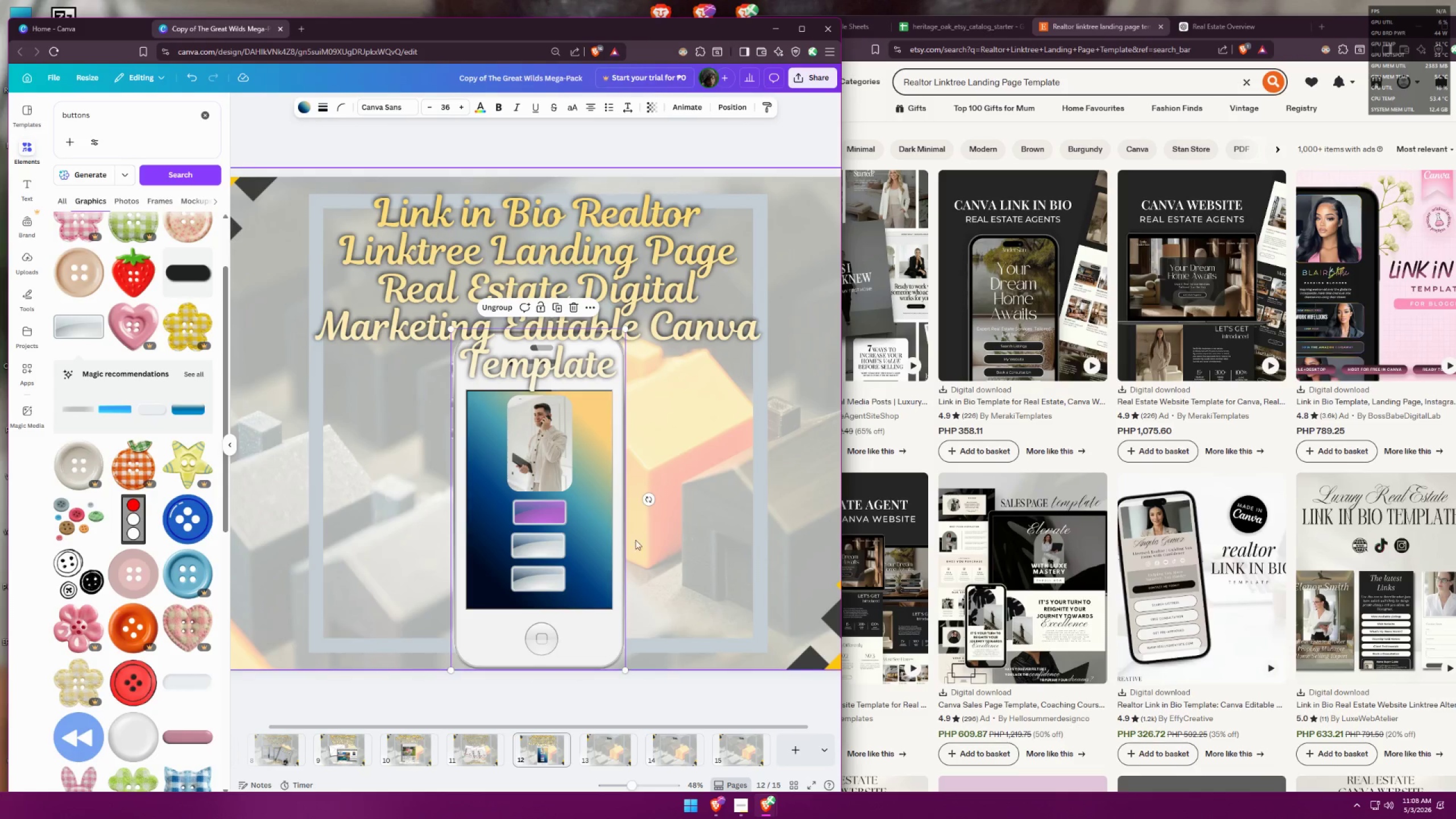 
left_click_drag(start_coordinate=[647, 497], to_coordinate=[607, 560])
 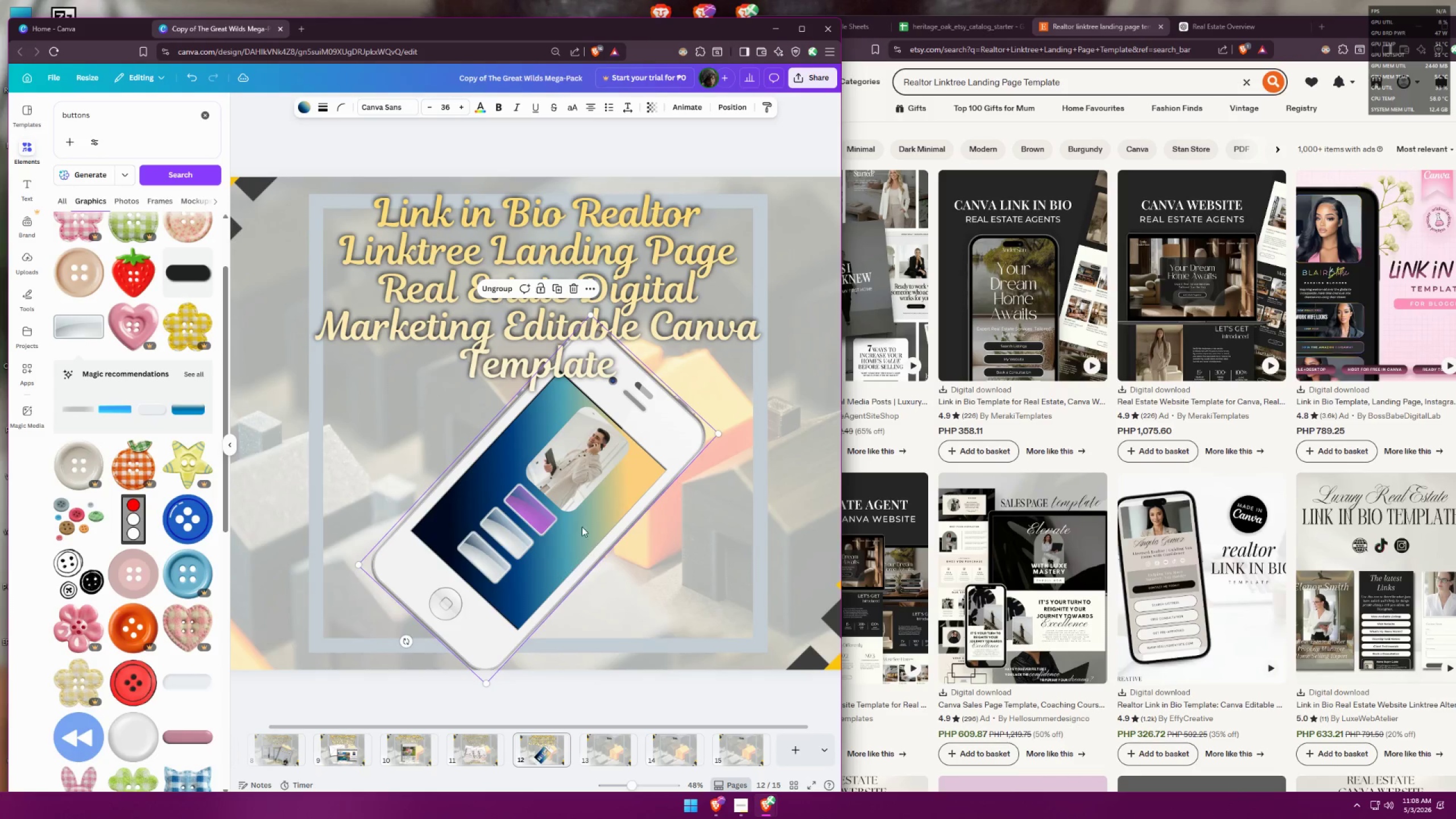 
left_click_drag(start_coordinate=[578, 500], to_coordinate=[599, 471])
 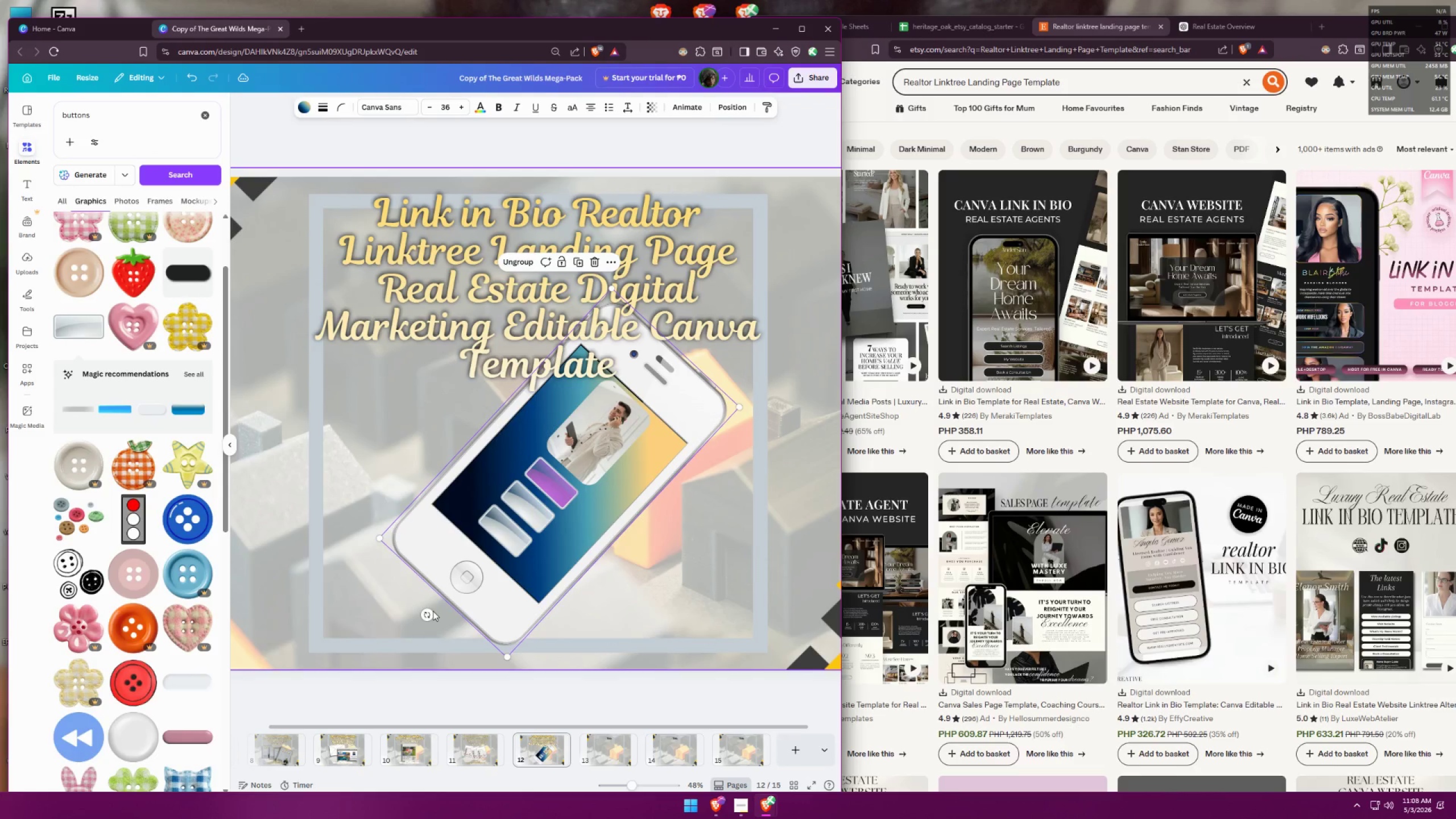 
left_click_drag(start_coordinate=[425, 615], to_coordinate=[460, 622])
 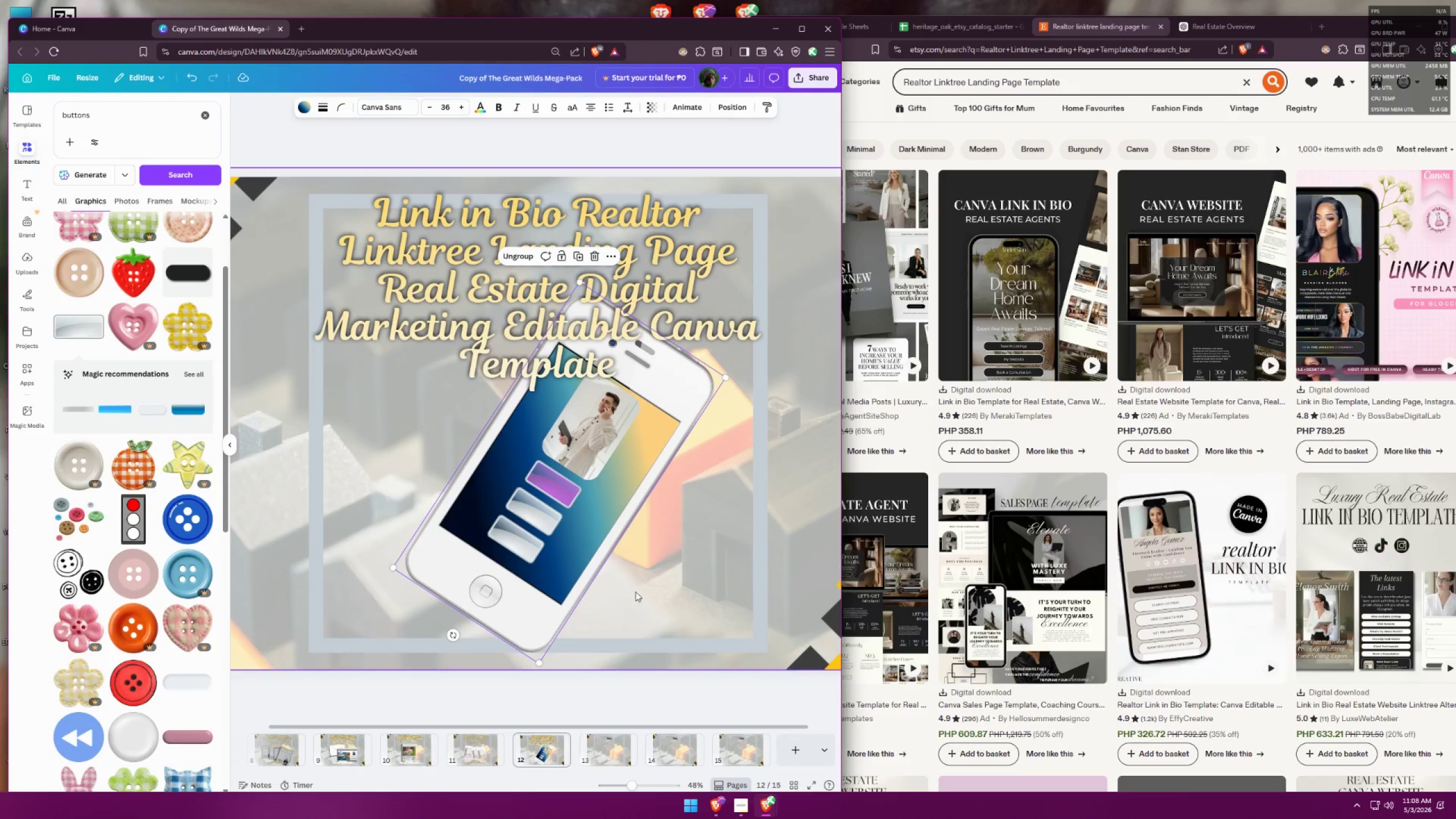 
left_click([674, 580])
 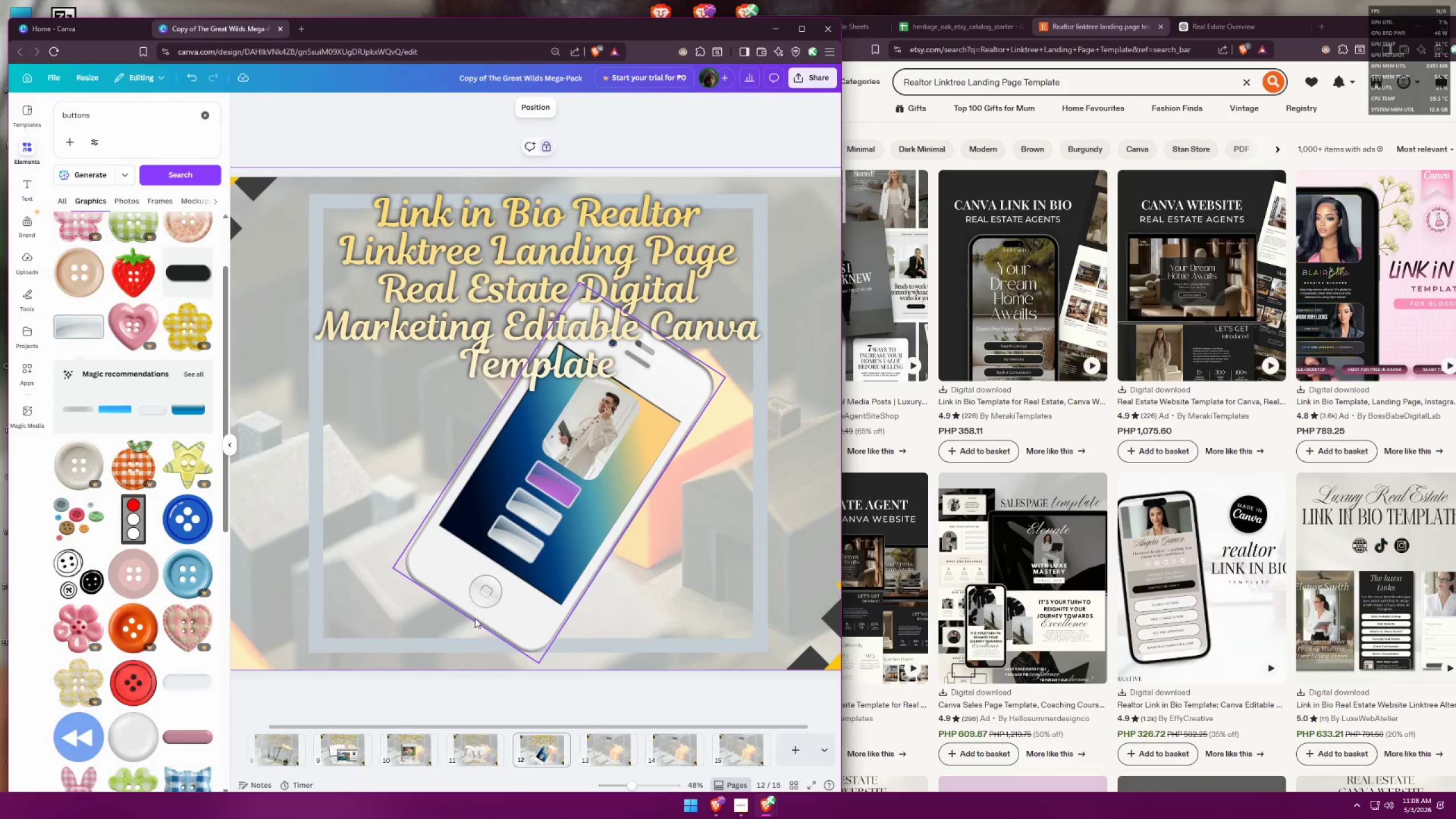 
key(Control+Z)
 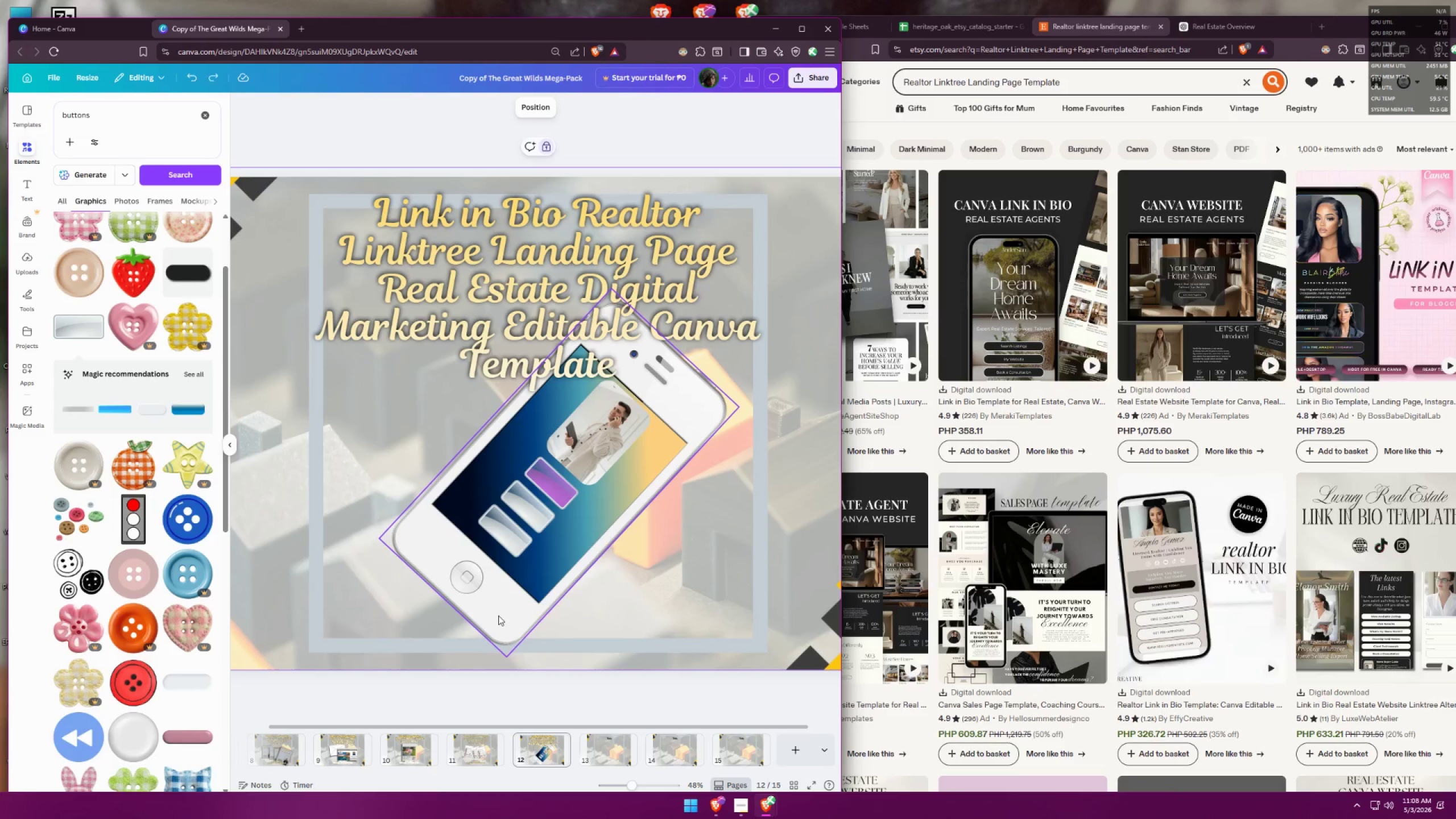 
key(Control+Z)
 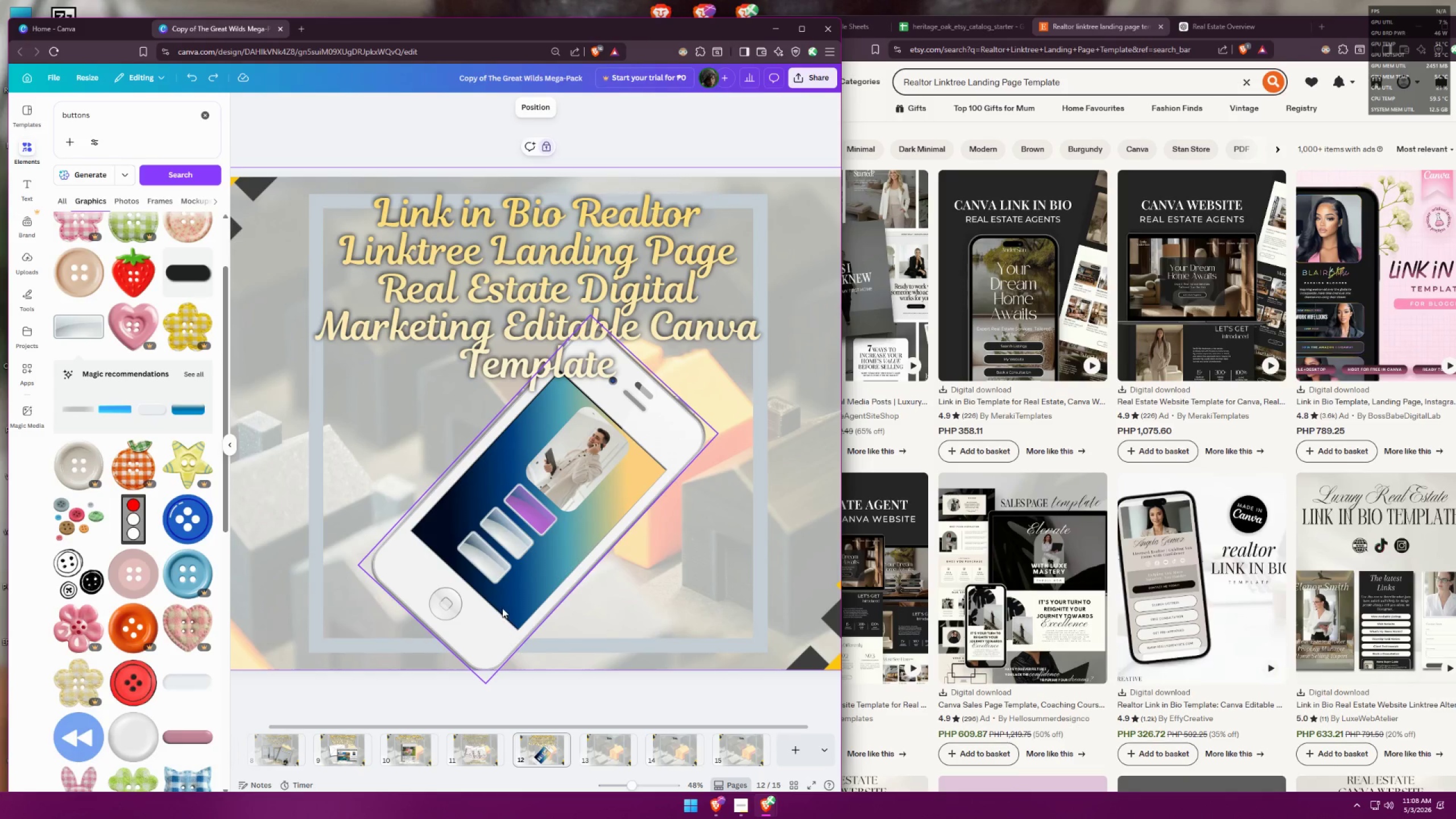 
key(Control+ControlLeft)
 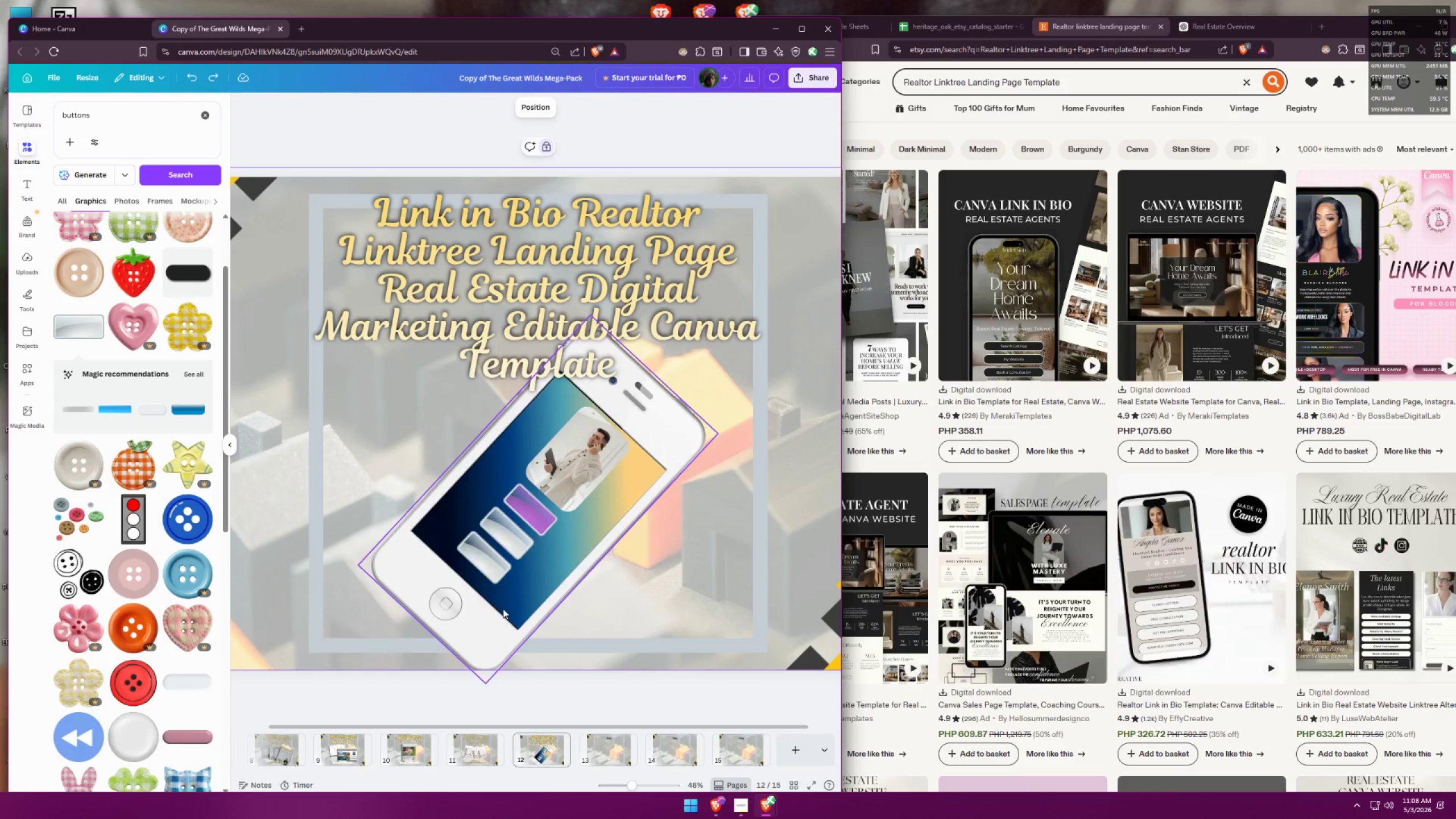 
key(Control+Z)
 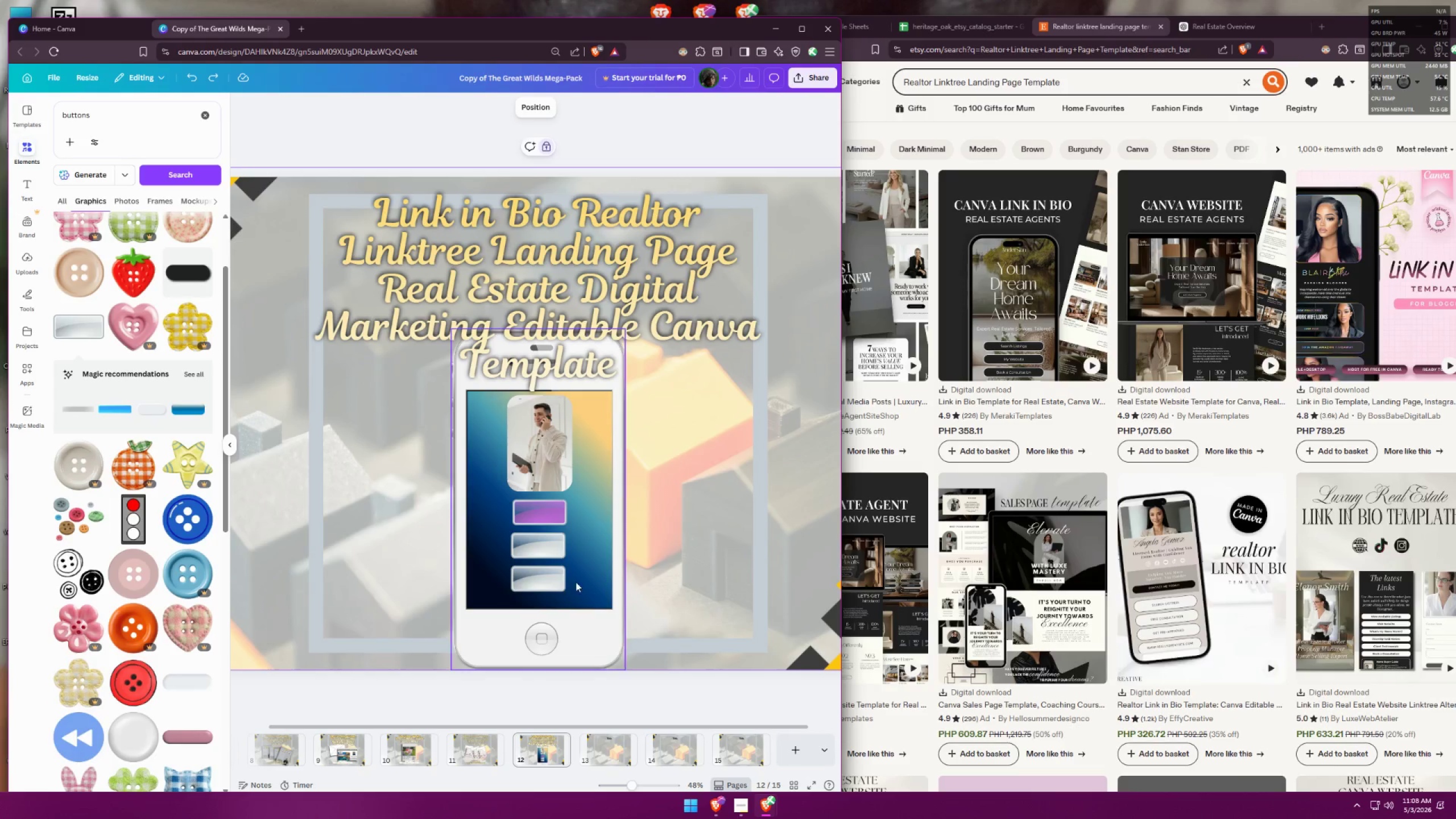 
left_click_drag(start_coordinate=[585, 597], to_coordinate=[588, 585])
 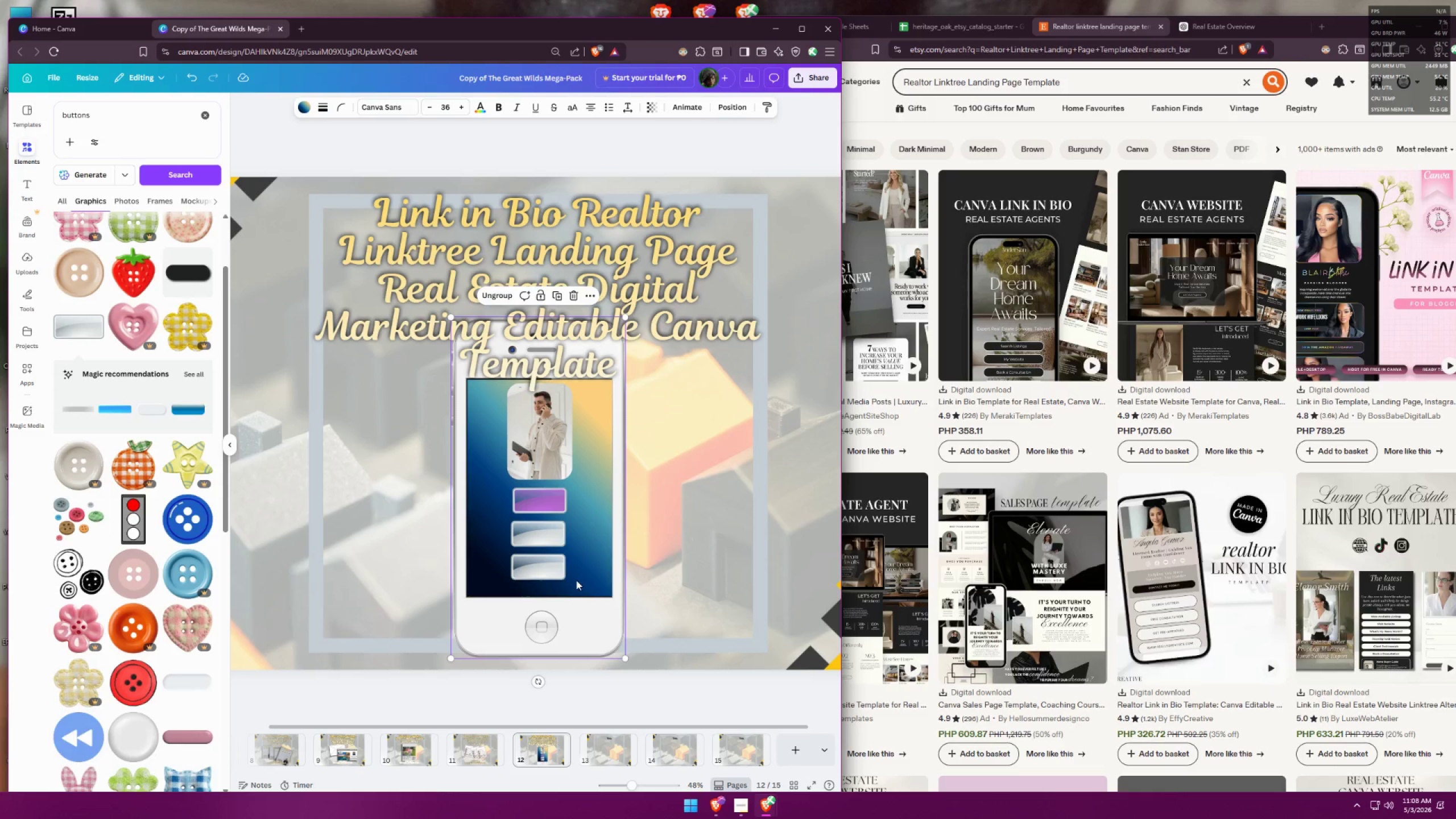 
hold_key(key=AltLeft, duration=0.82)
left_click_drag(start_coordinate=[561, 577], to_coordinate=[667, 580])
 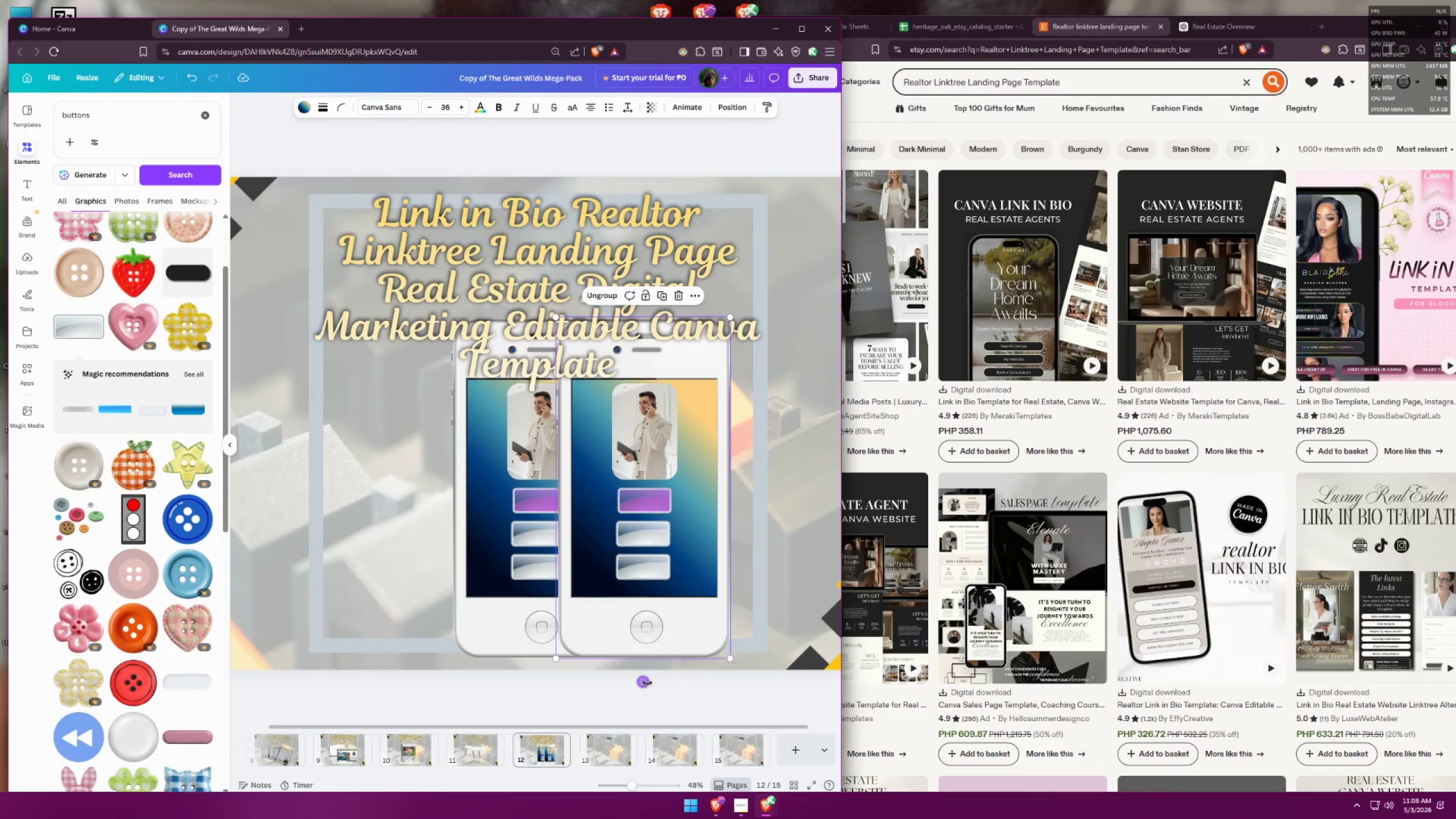 
left_click_drag(start_coordinate=[645, 685], to_coordinate=[619, 678])
 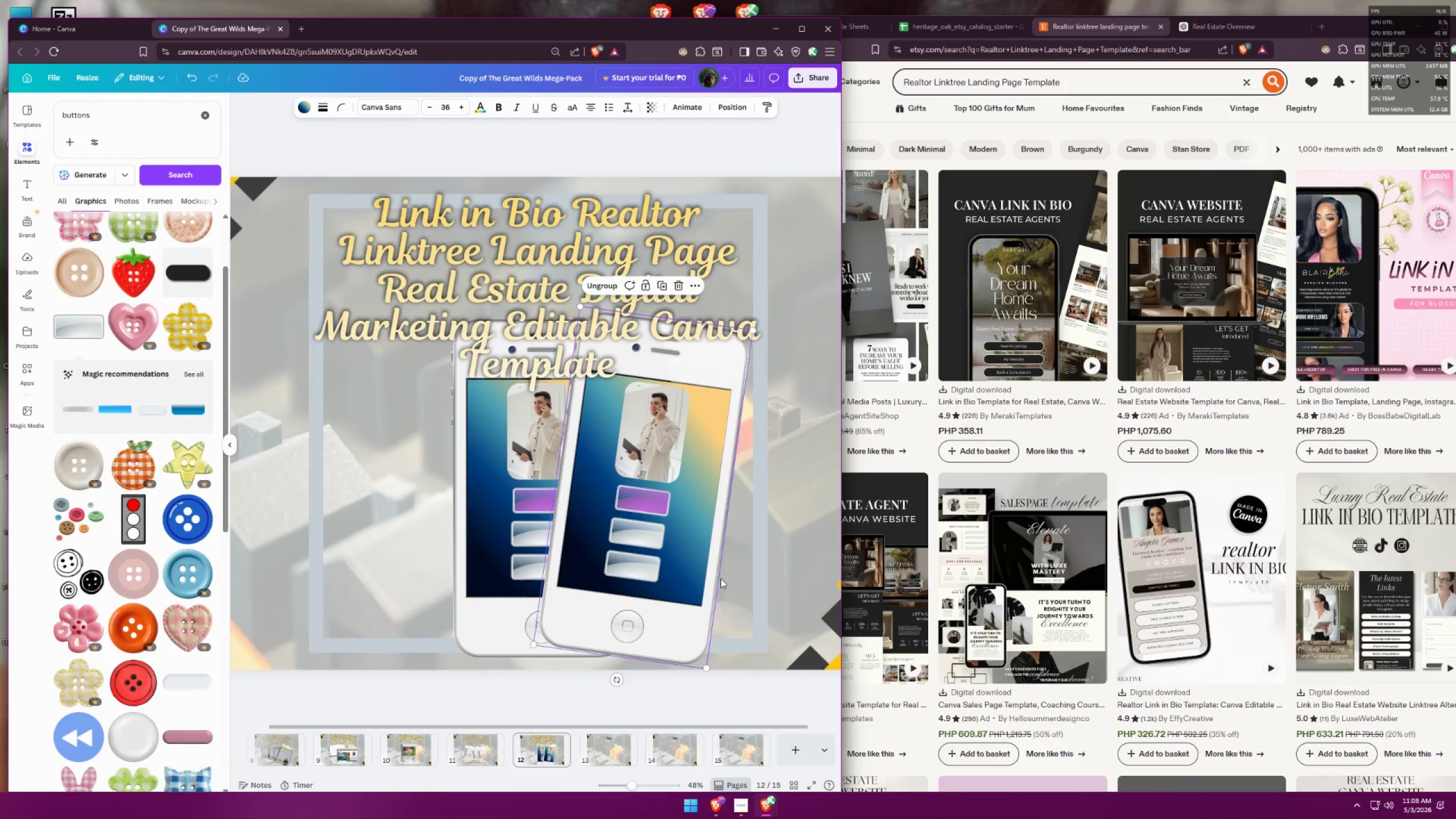 
left_click([738, 568])
 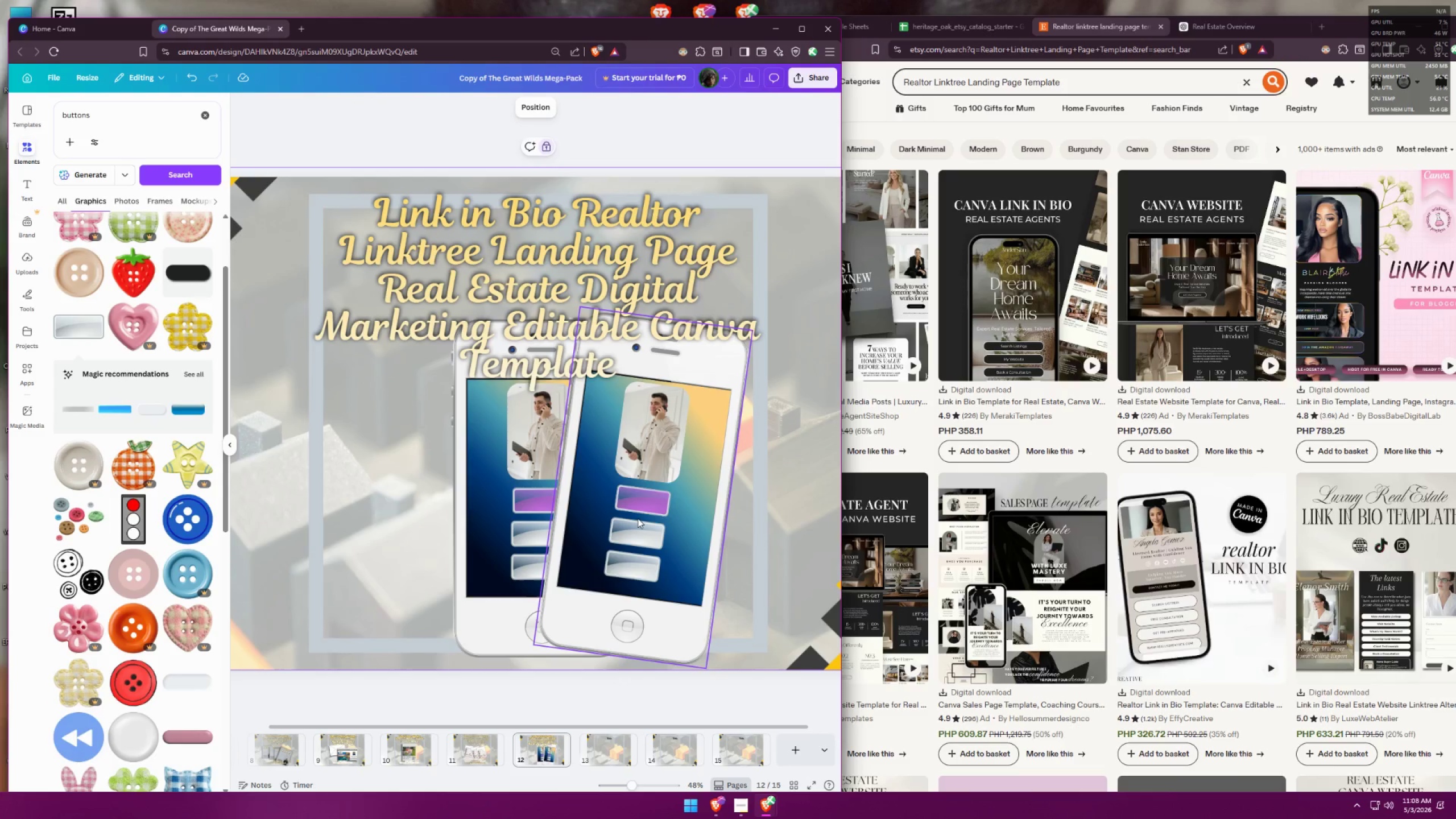 
left_click([637, 526])
 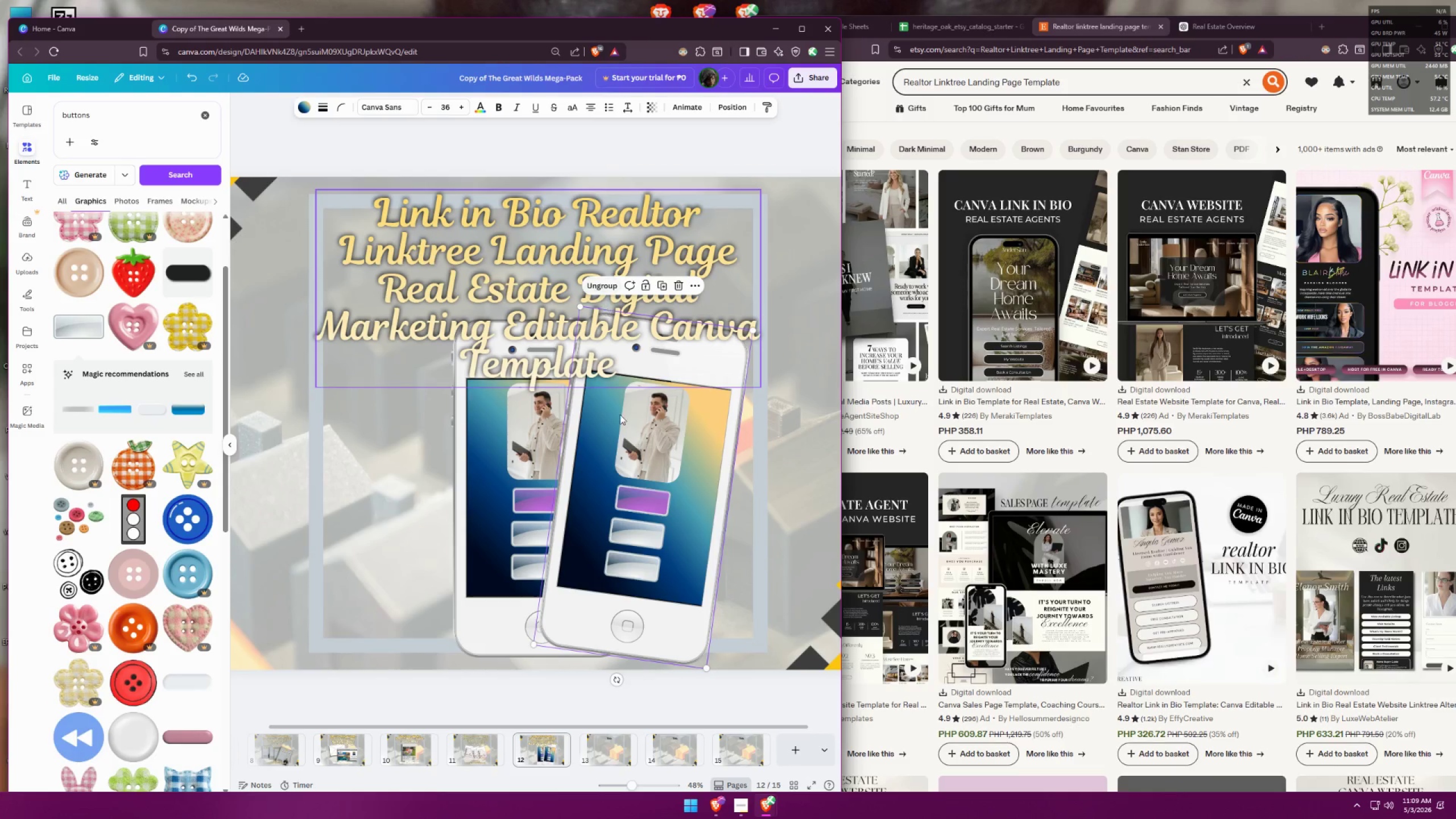 
hold_key(key=AltLeft, duration=1.09)
left_click_drag(start_coordinate=[619, 577], to_coordinate=[449, 578])
 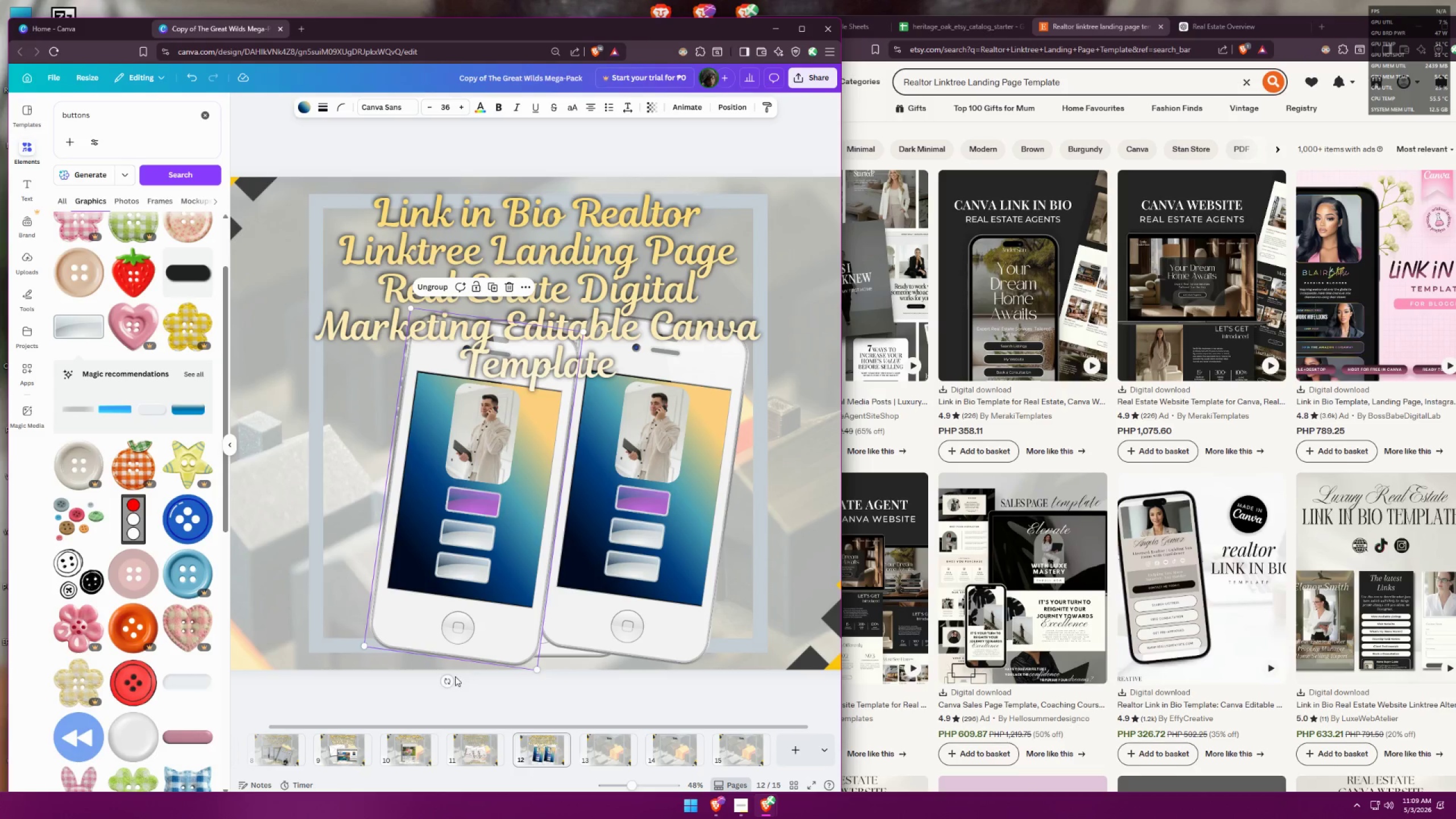 
left_click_drag(start_coordinate=[441, 682], to_coordinate=[529, 673])
 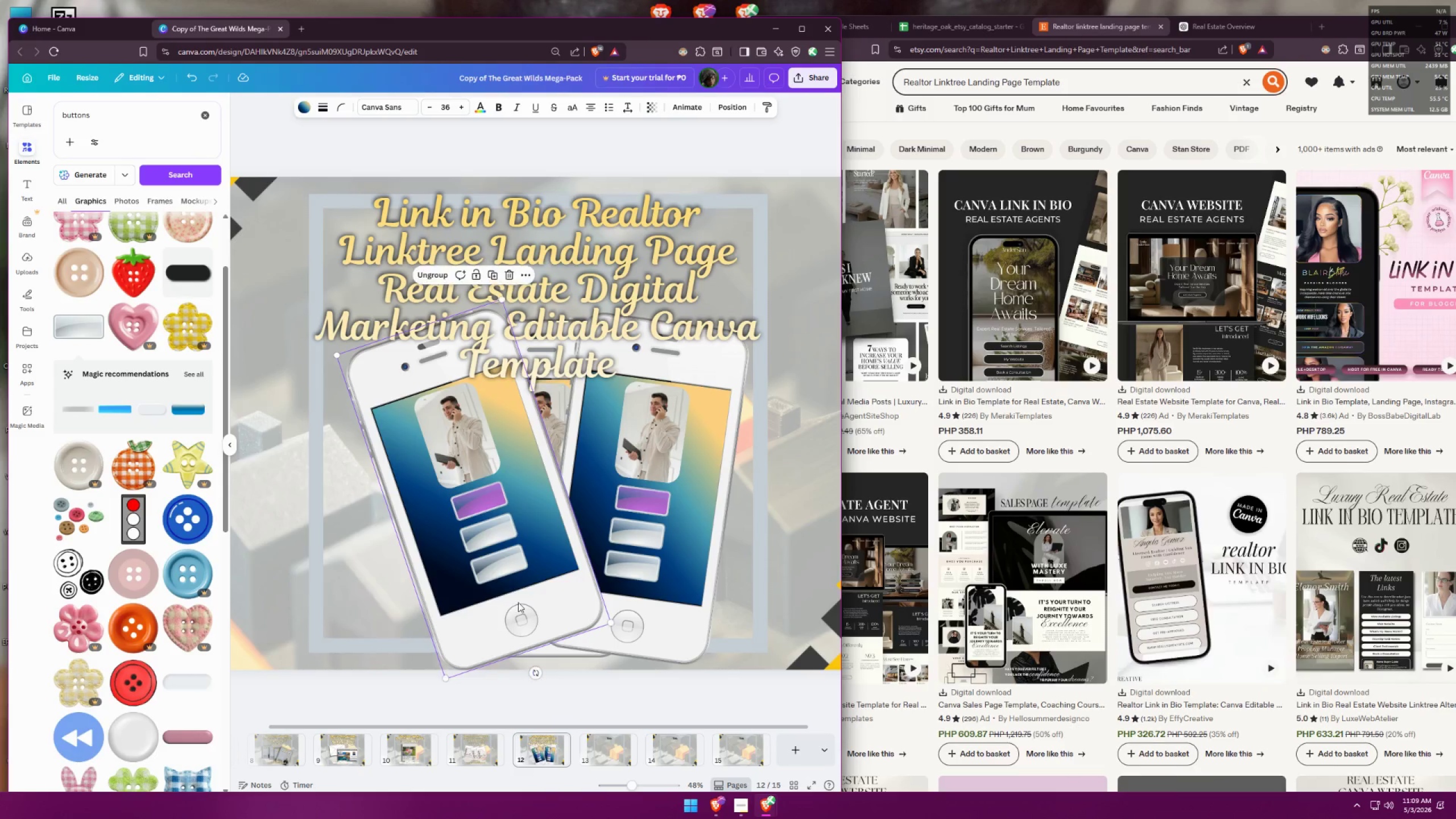 
left_click_drag(start_coordinate=[510, 581], to_coordinate=[450, 589])
 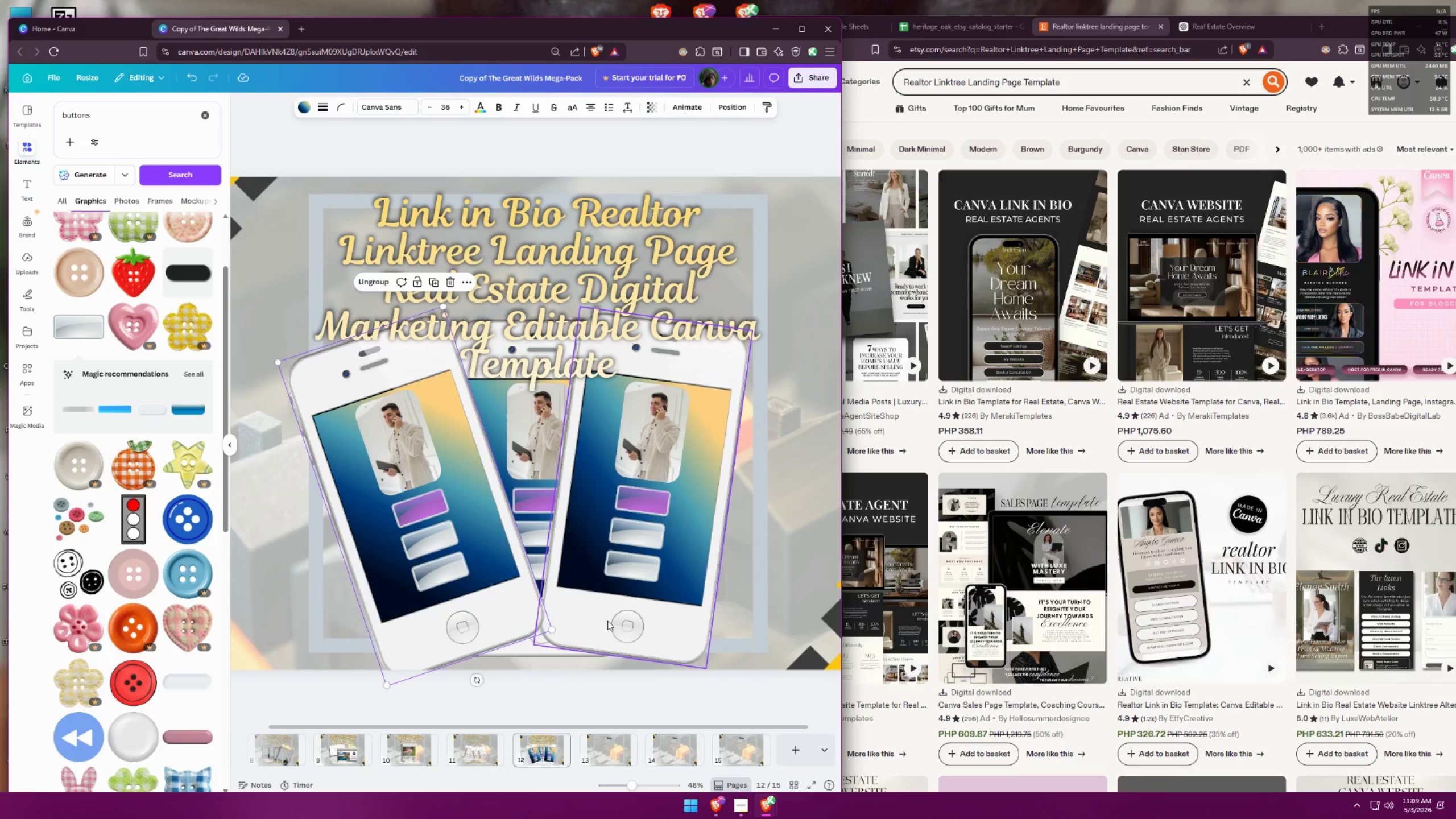 
left_click([632, 620])
 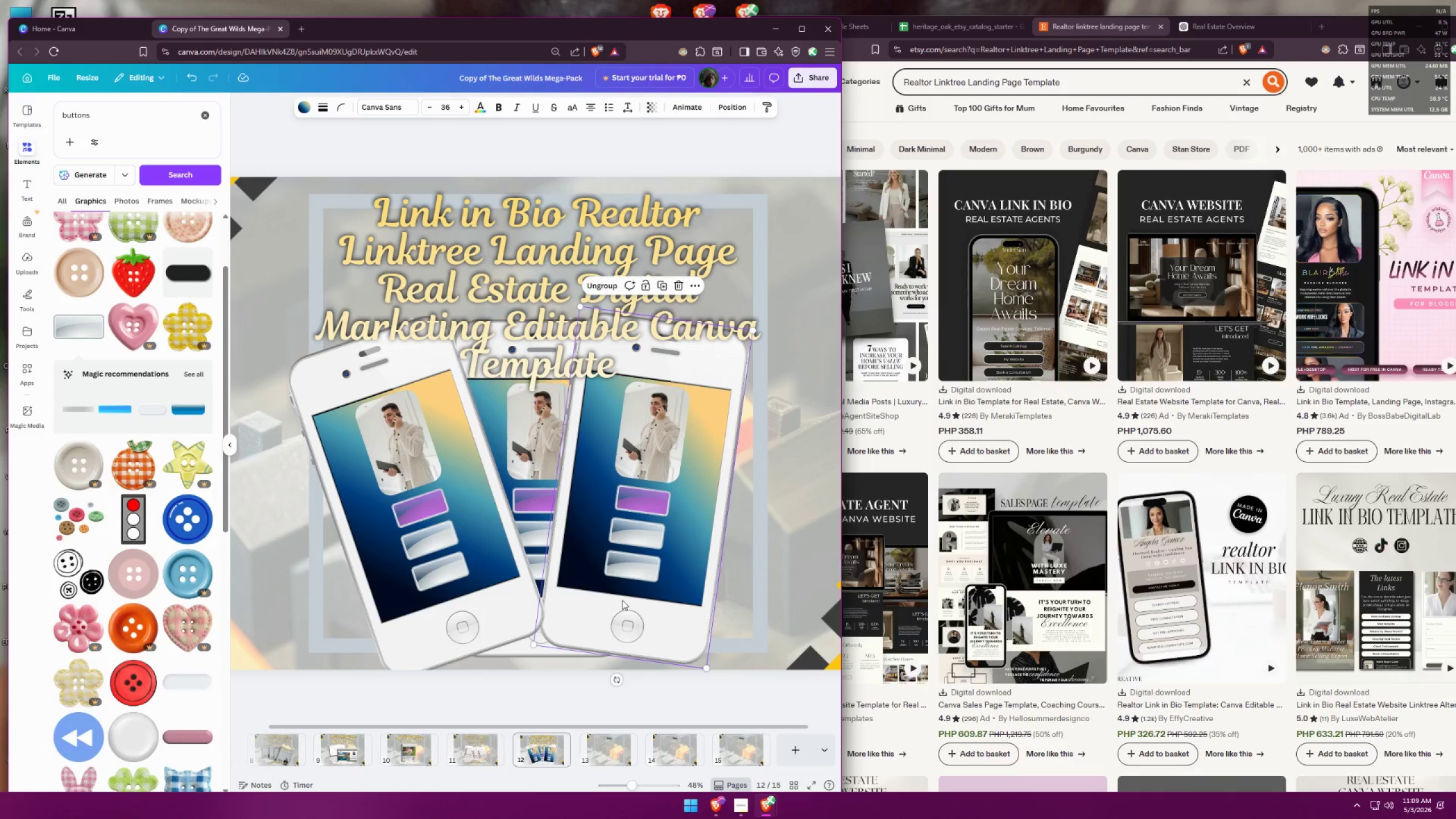 
hold_key(key=ShiftLeft, duration=0.82)
left_click([547, 532])
 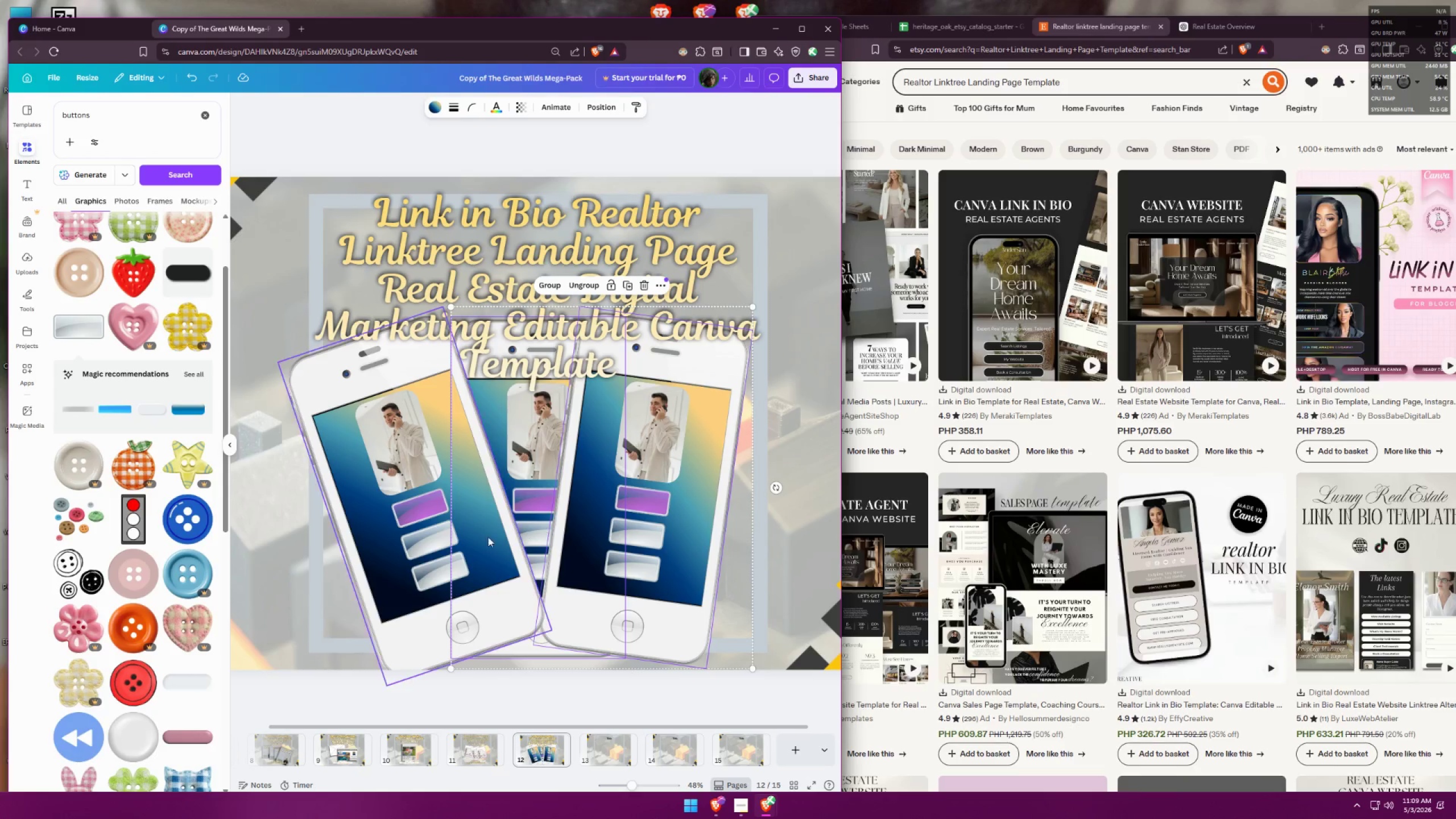 
double_click([481, 537])
 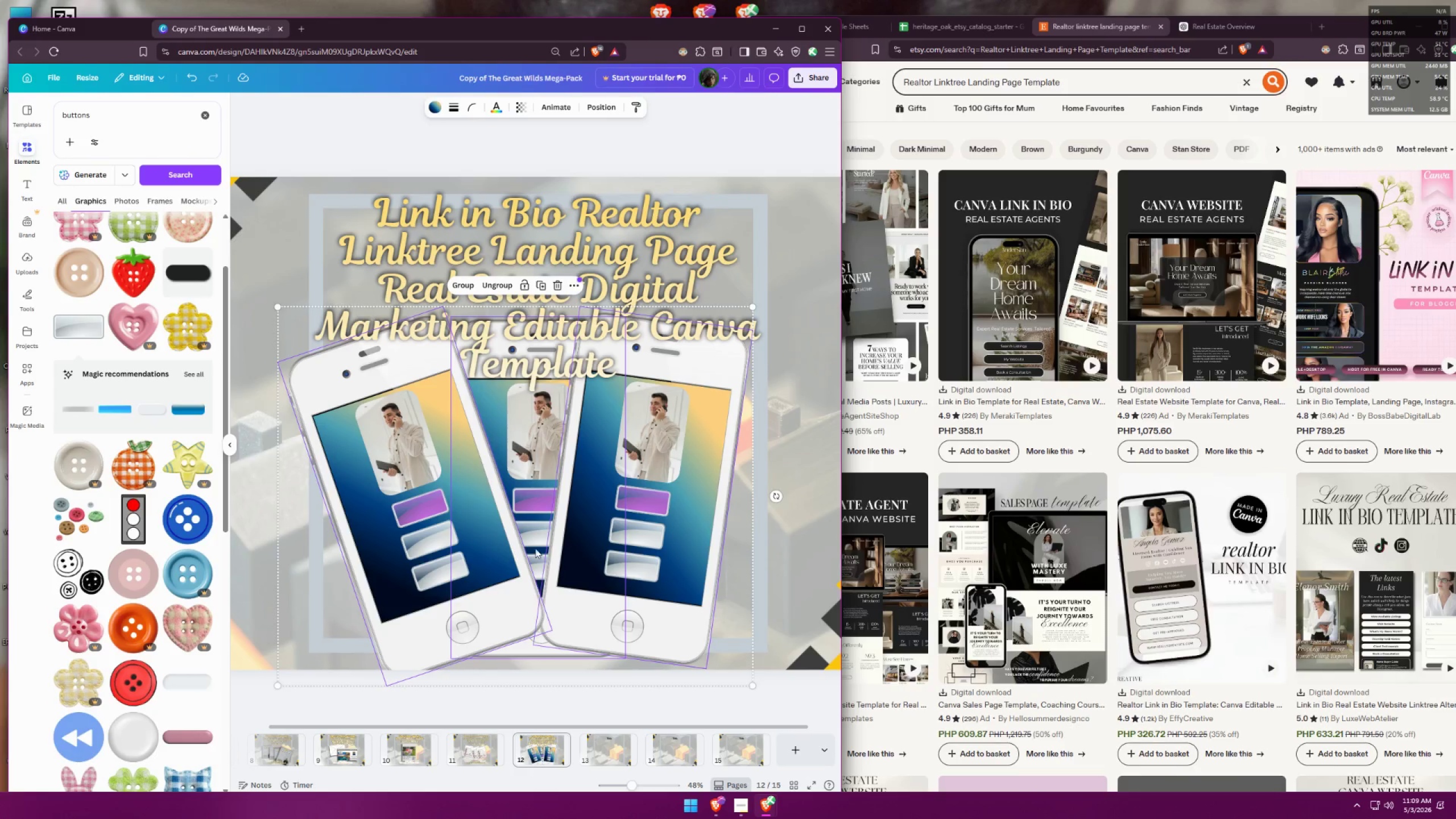 
left_click_drag(start_coordinate=[543, 536], to_coordinate=[562, 532])
 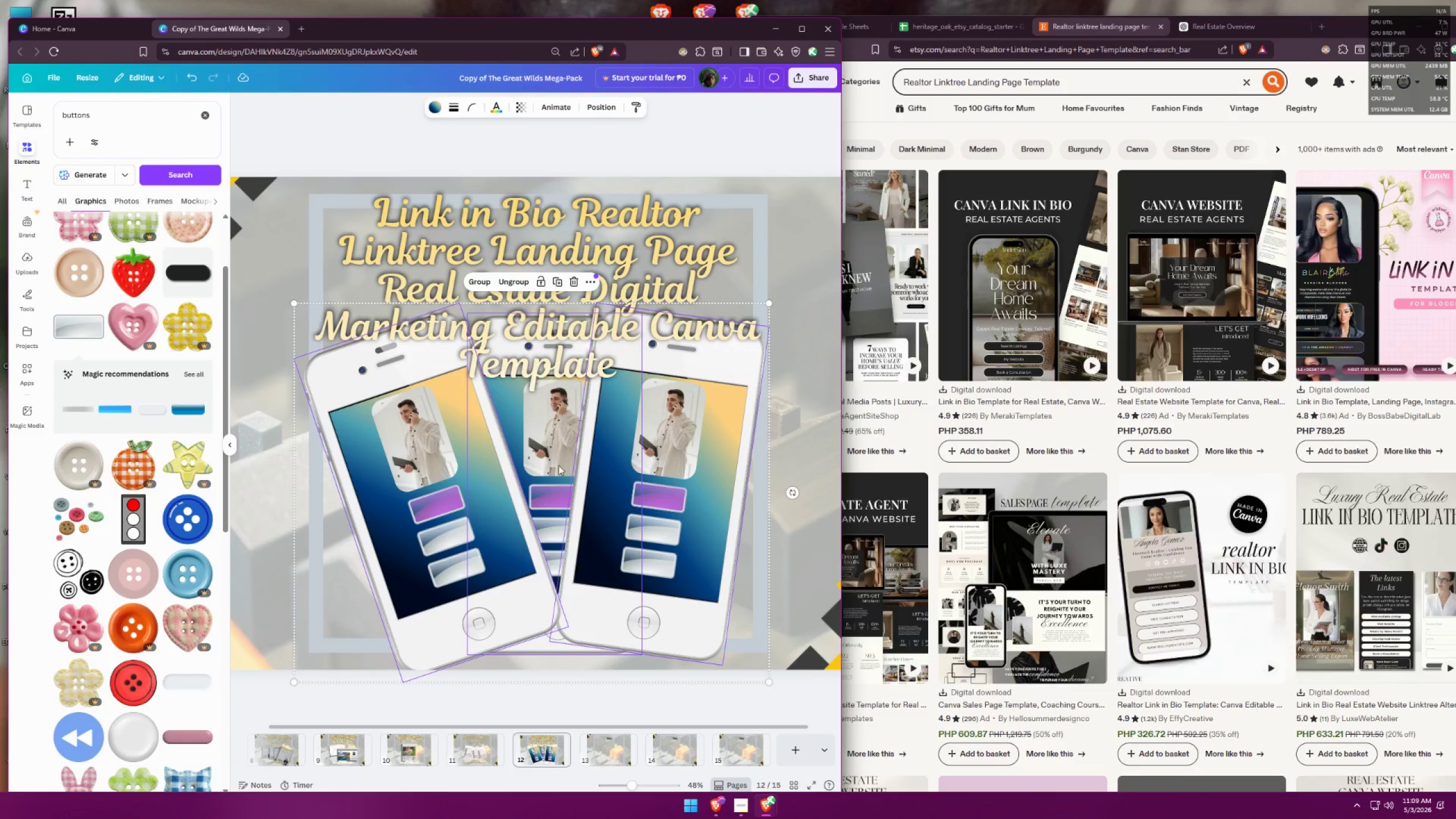 
left_click([559, 449])
 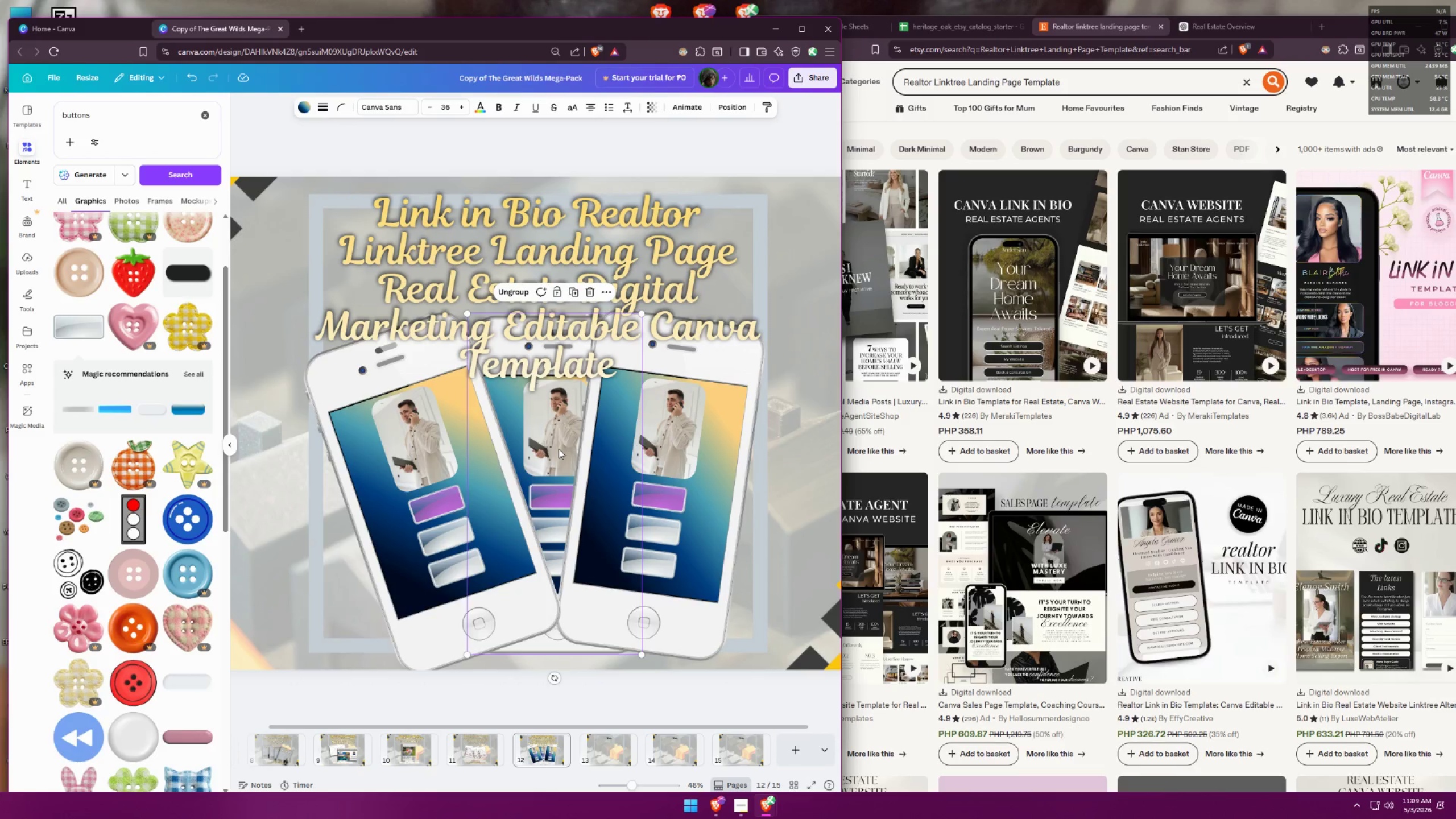 
right_click([559, 449])
 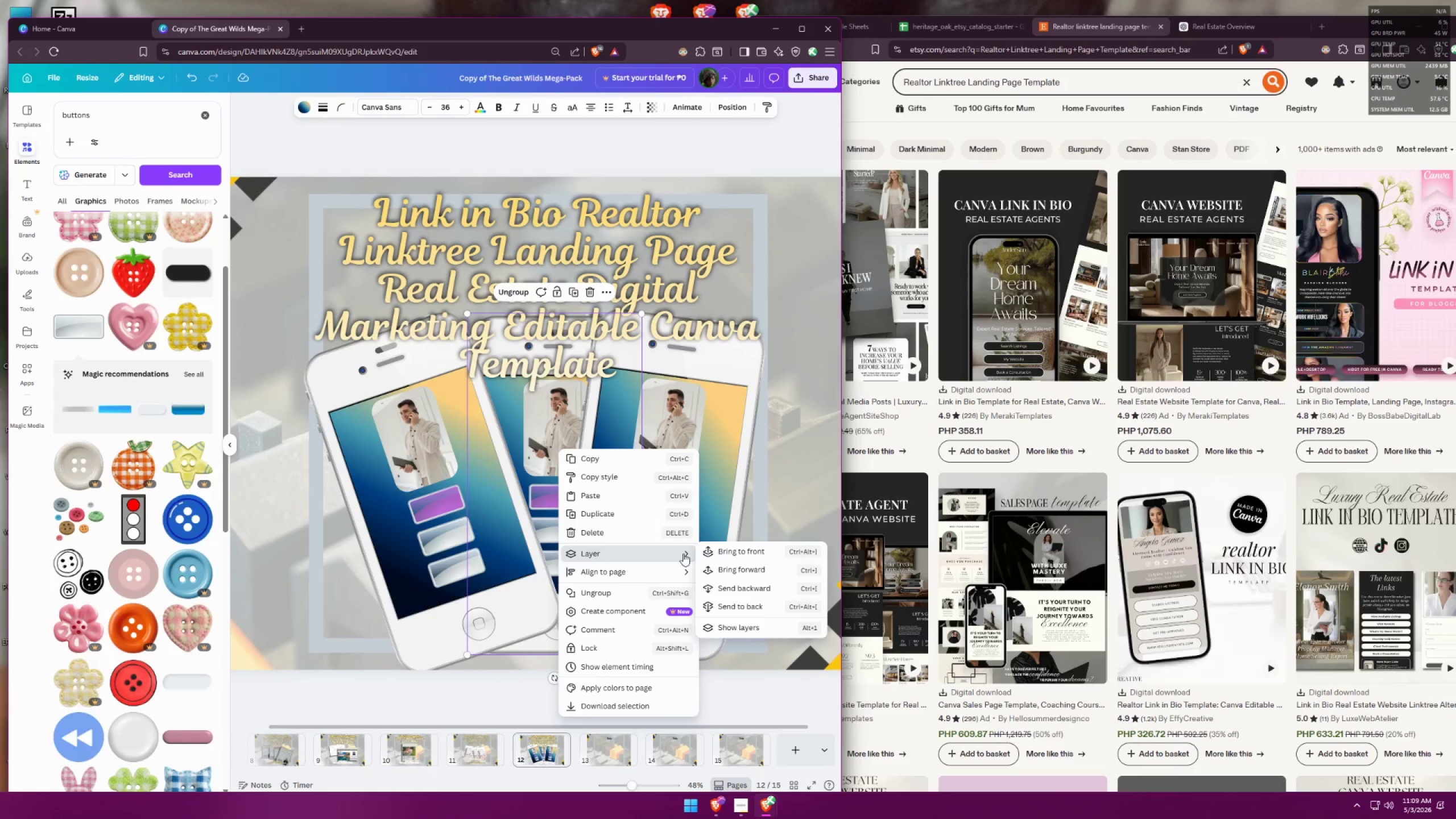 
left_click([722, 548])
 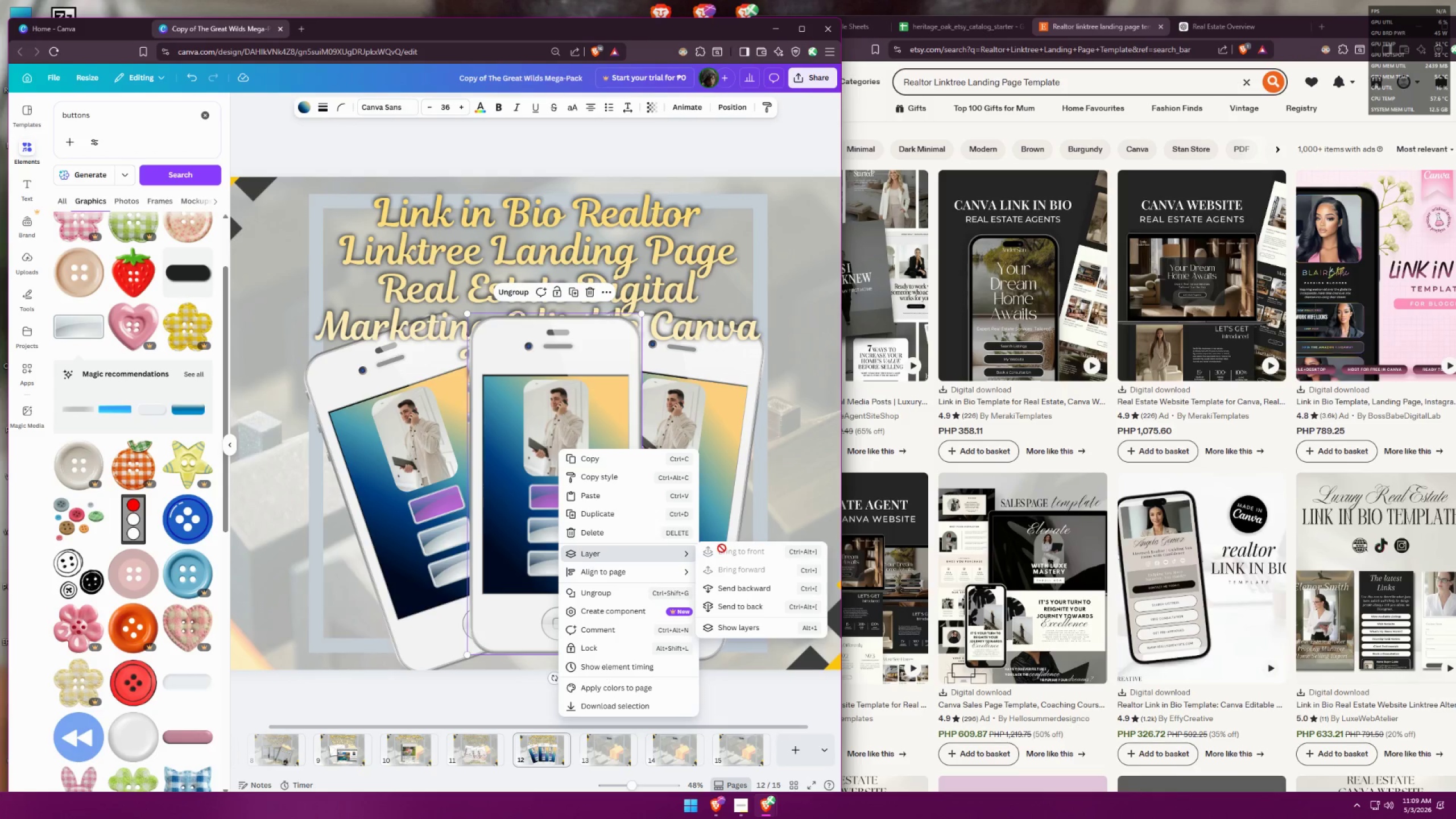 
left_click([742, 466])
 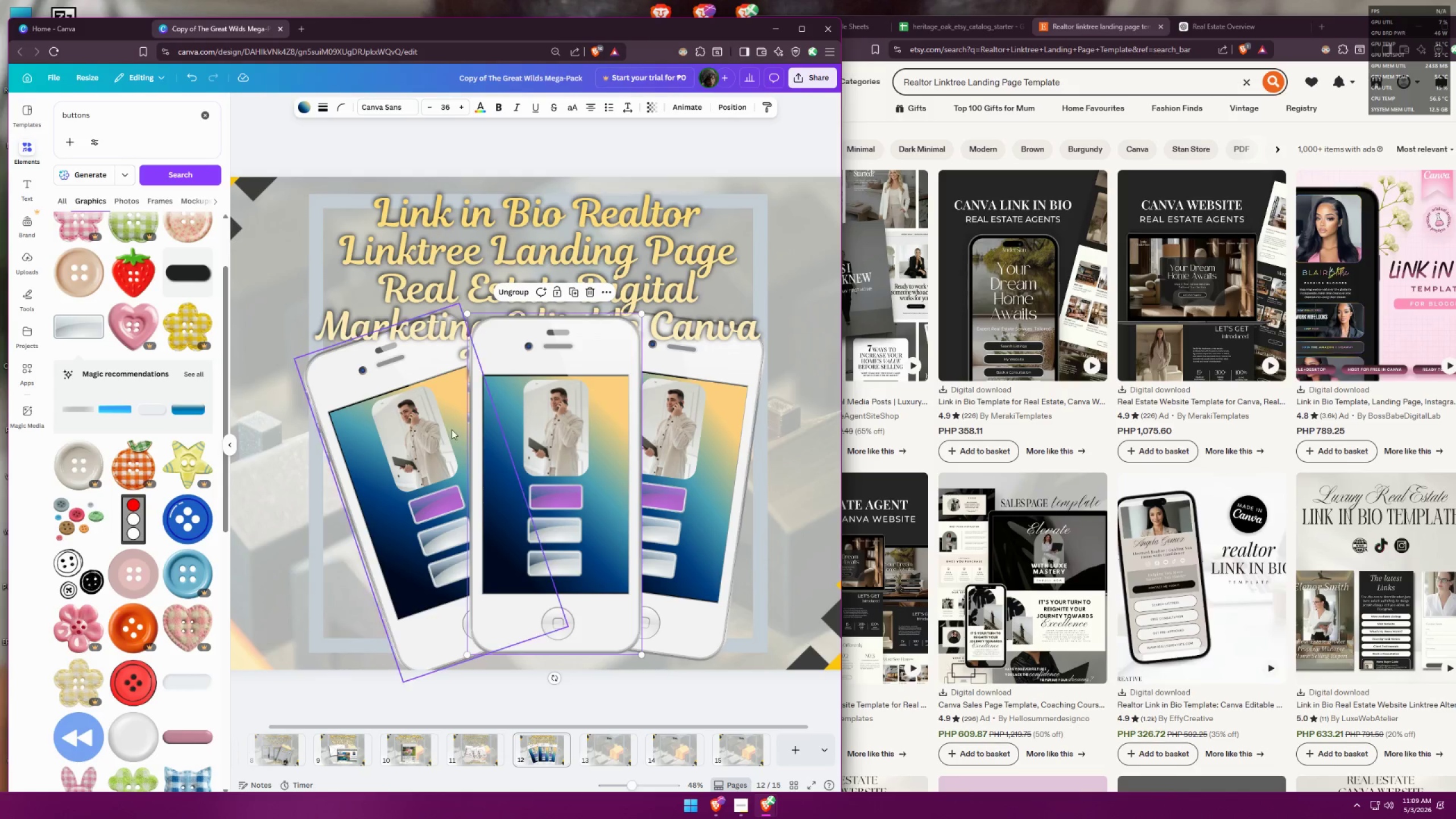 
left_click([396, 408])
 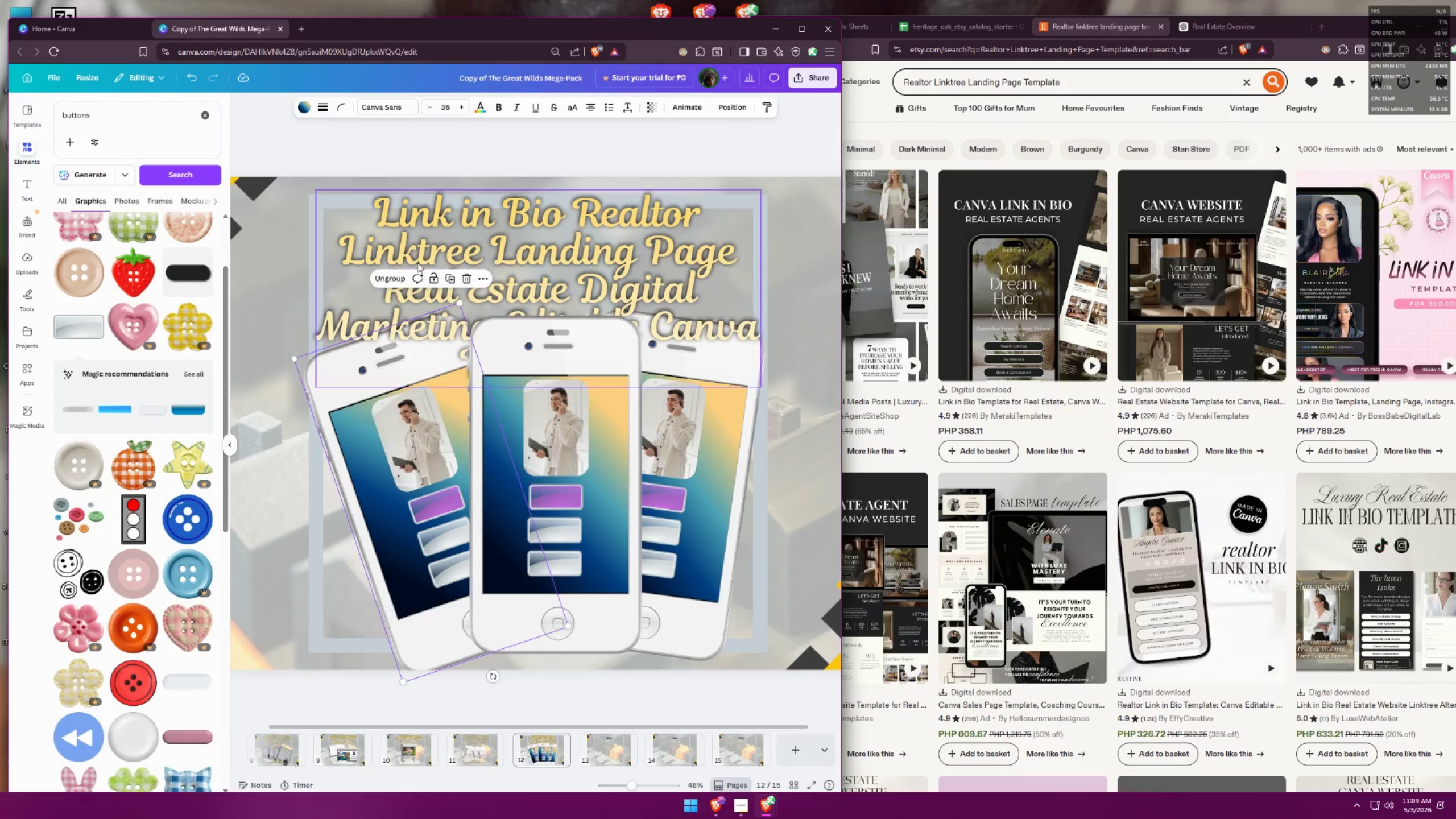 
left_click([390, 278])
 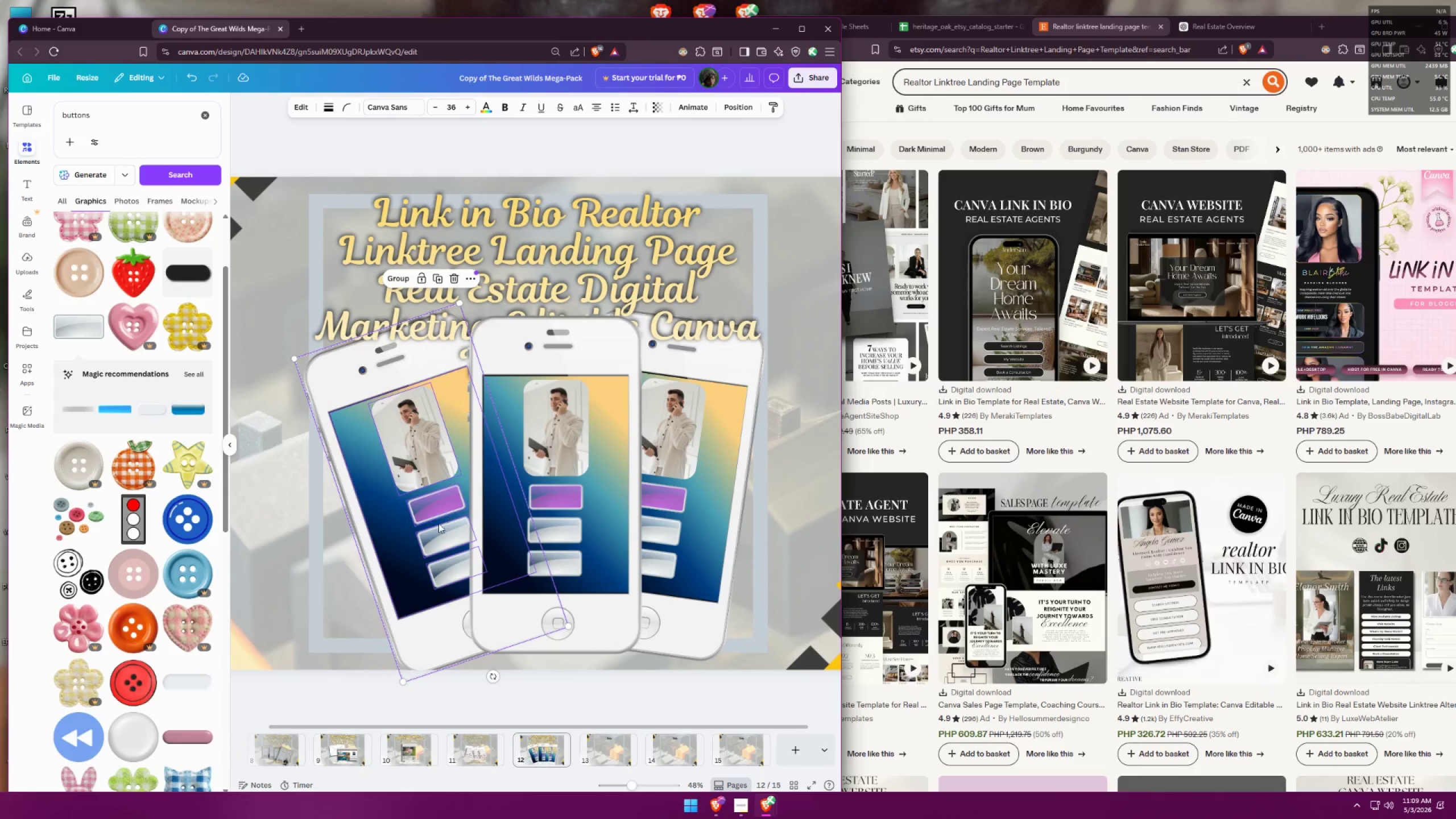 
left_click([443, 504])
 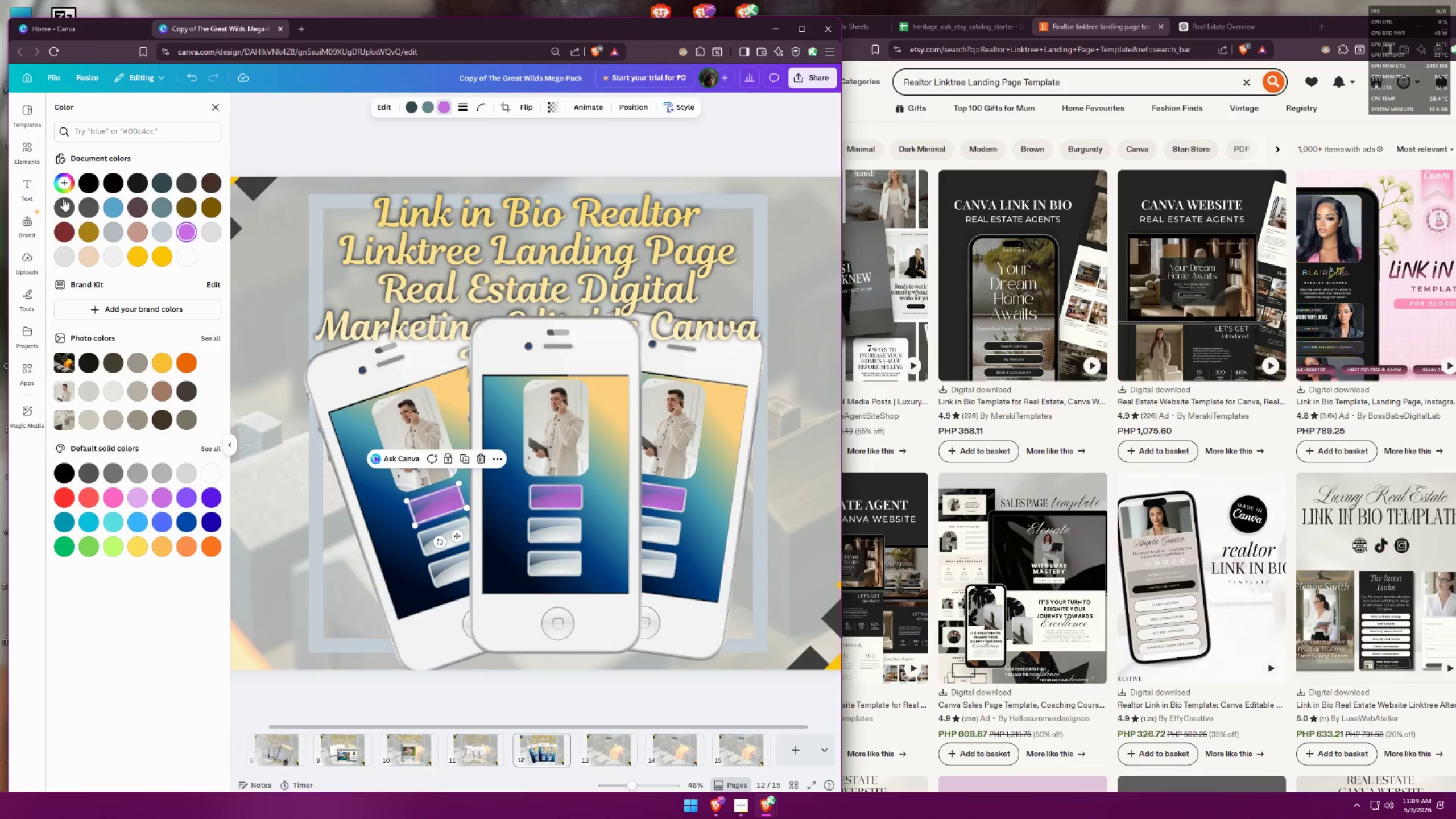 
left_click_drag(start_coordinate=[124, 272], to_coordinate=[93, 275])
 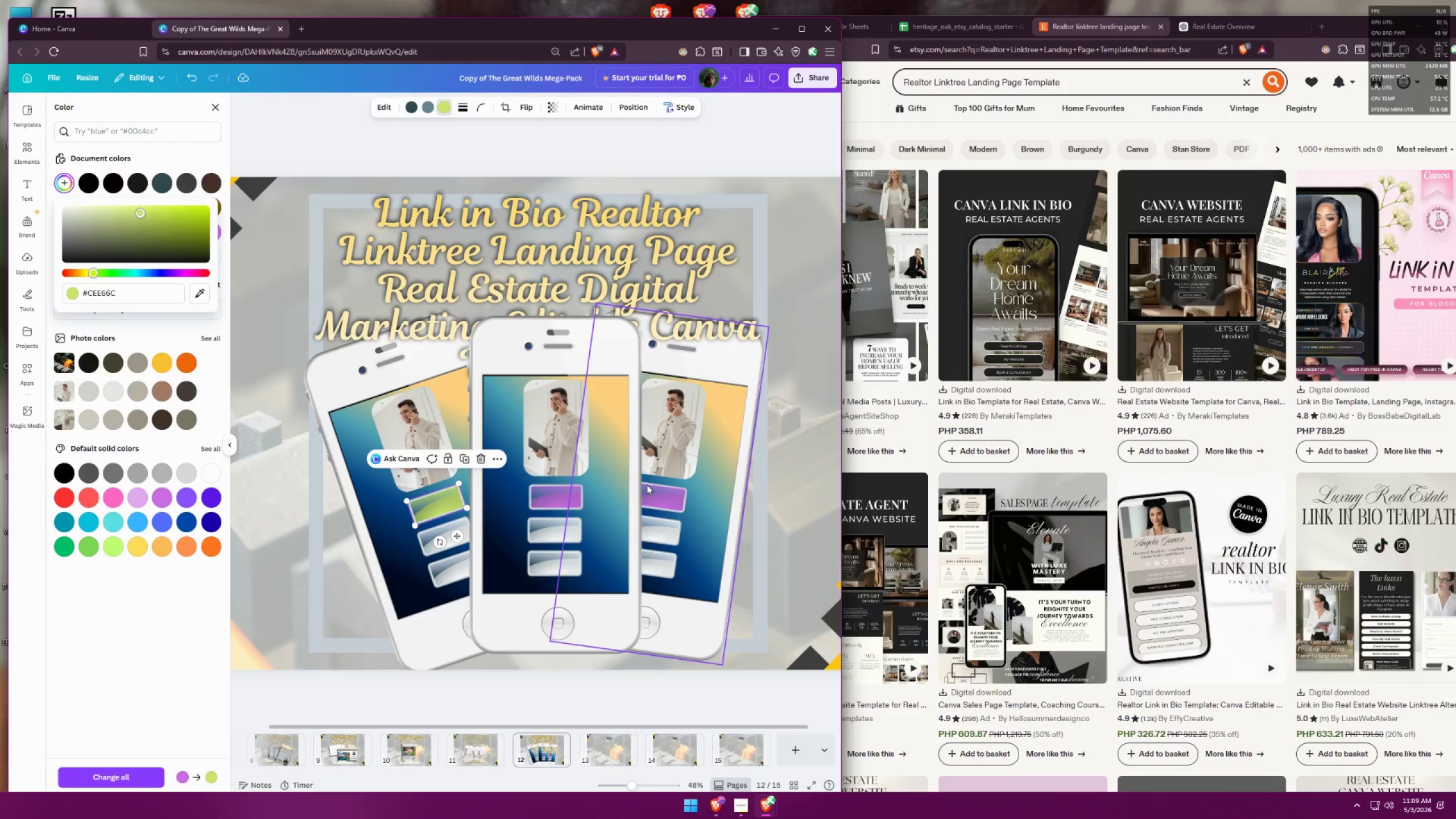 
left_click([655, 504])
 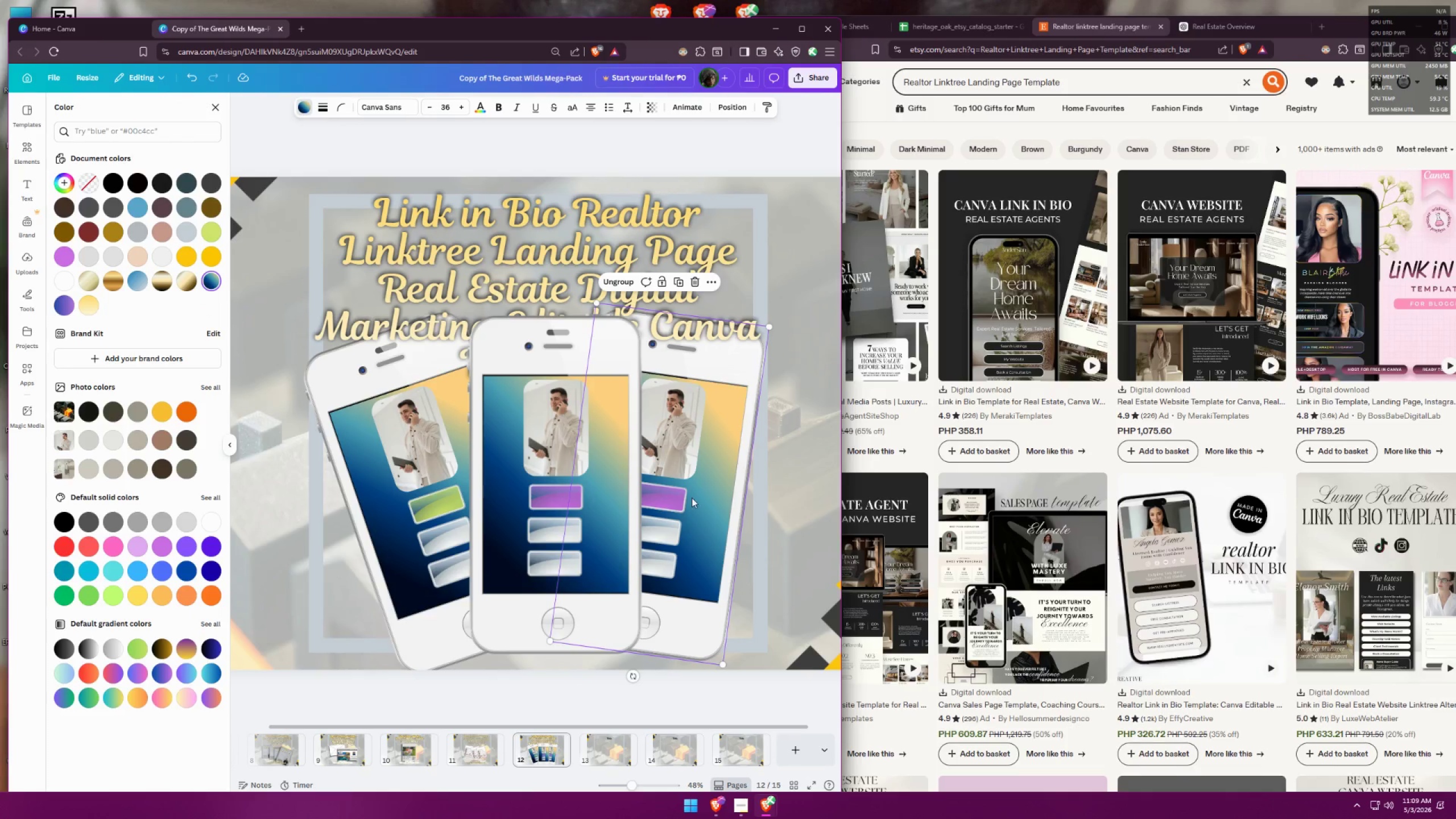 
left_click([681, 499])
 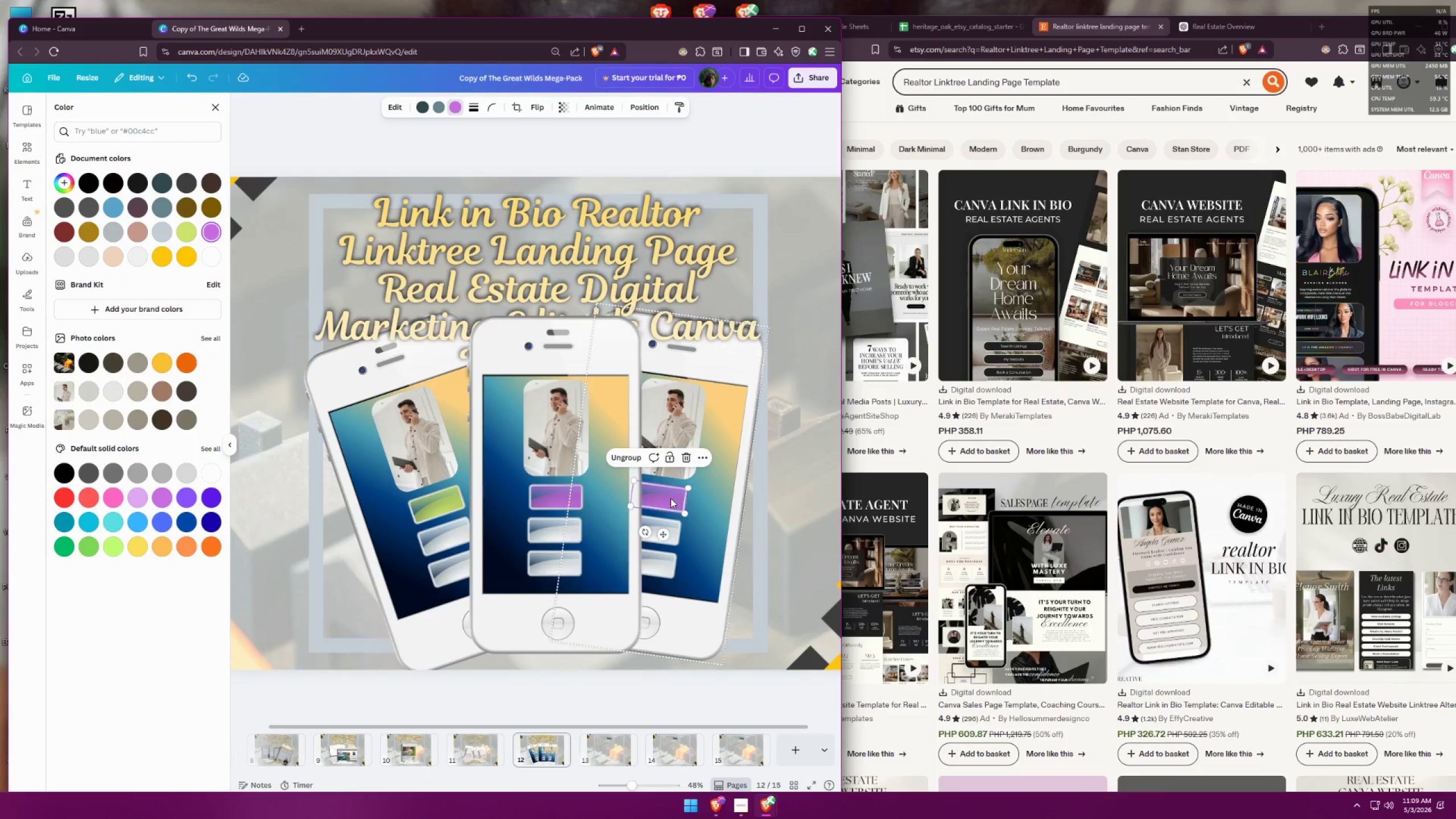 
left_click([670, 498])
 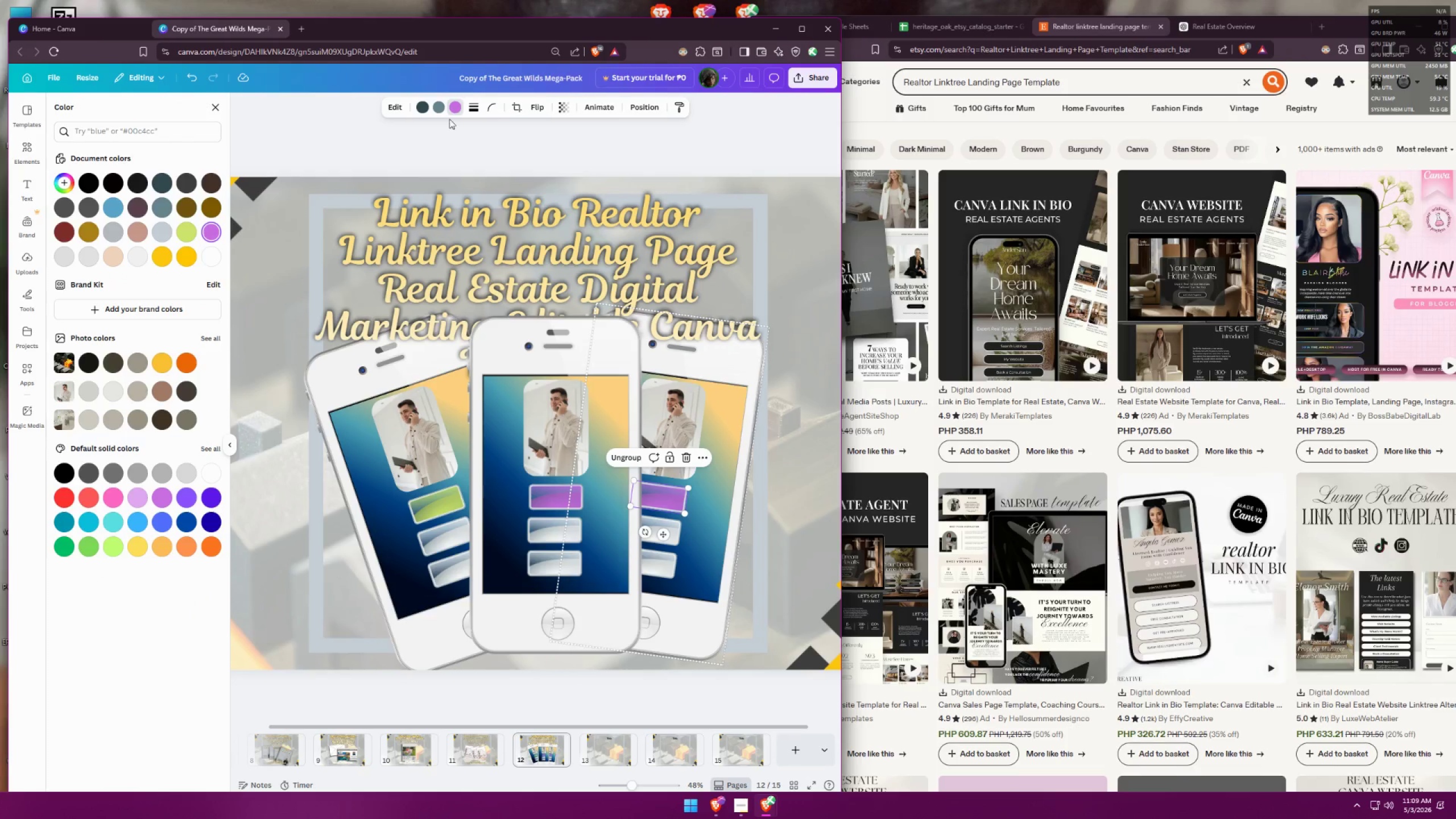 
left_click([451, 106])
 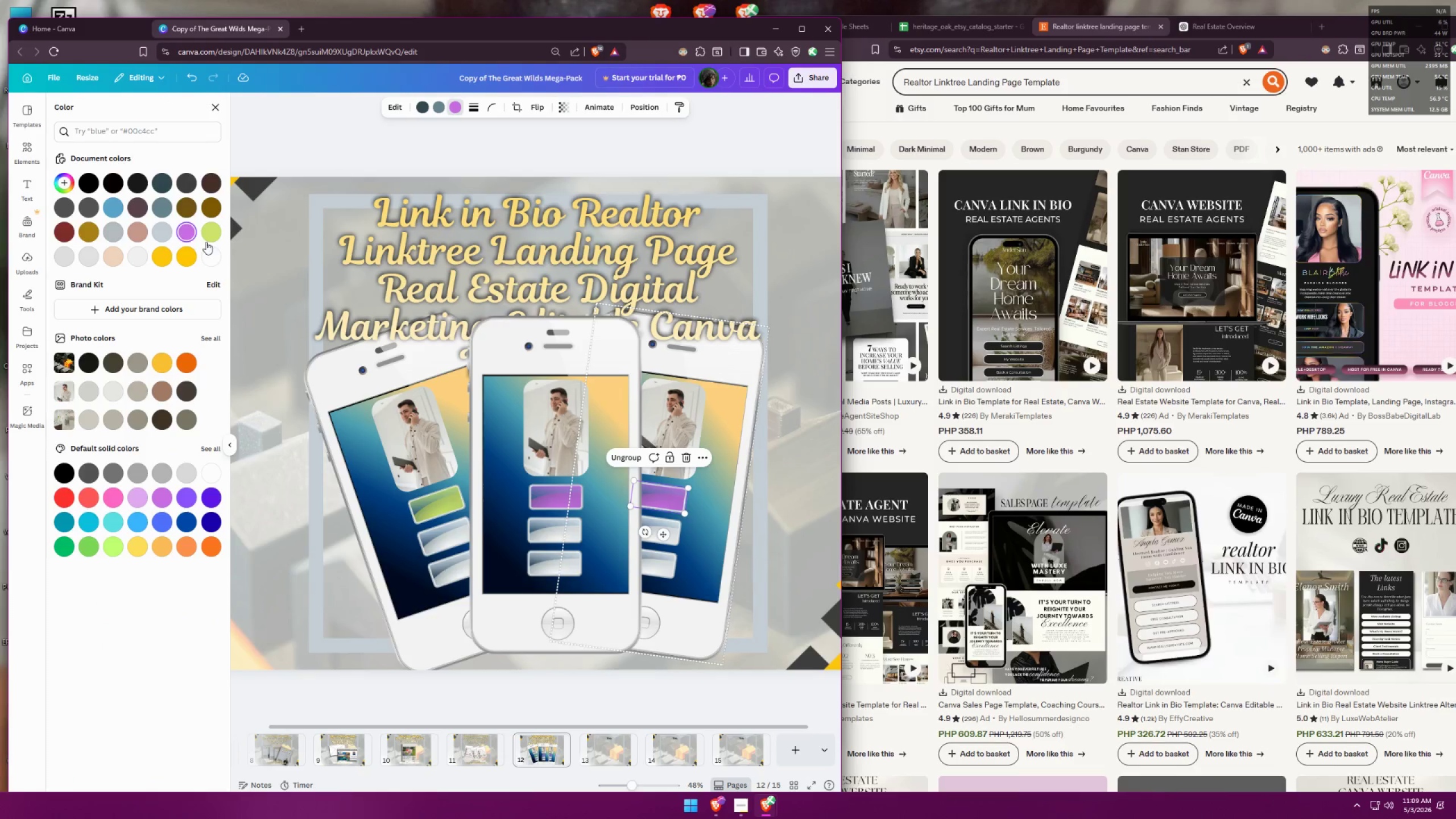 
left_click([61, 185])
 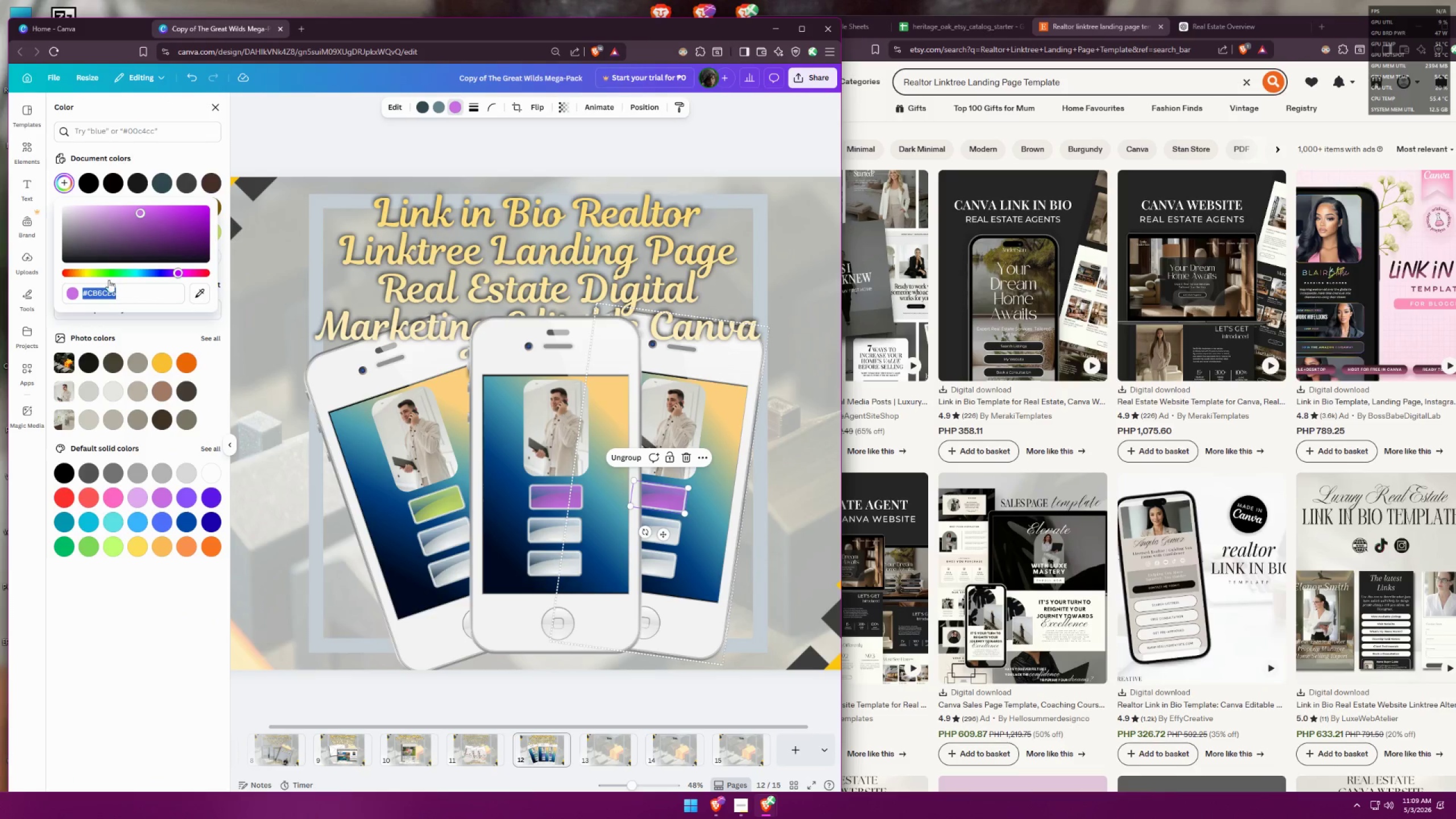 
left_click_drag(start_coordinate=[134, 274], to_coordinate=[105, 276])
 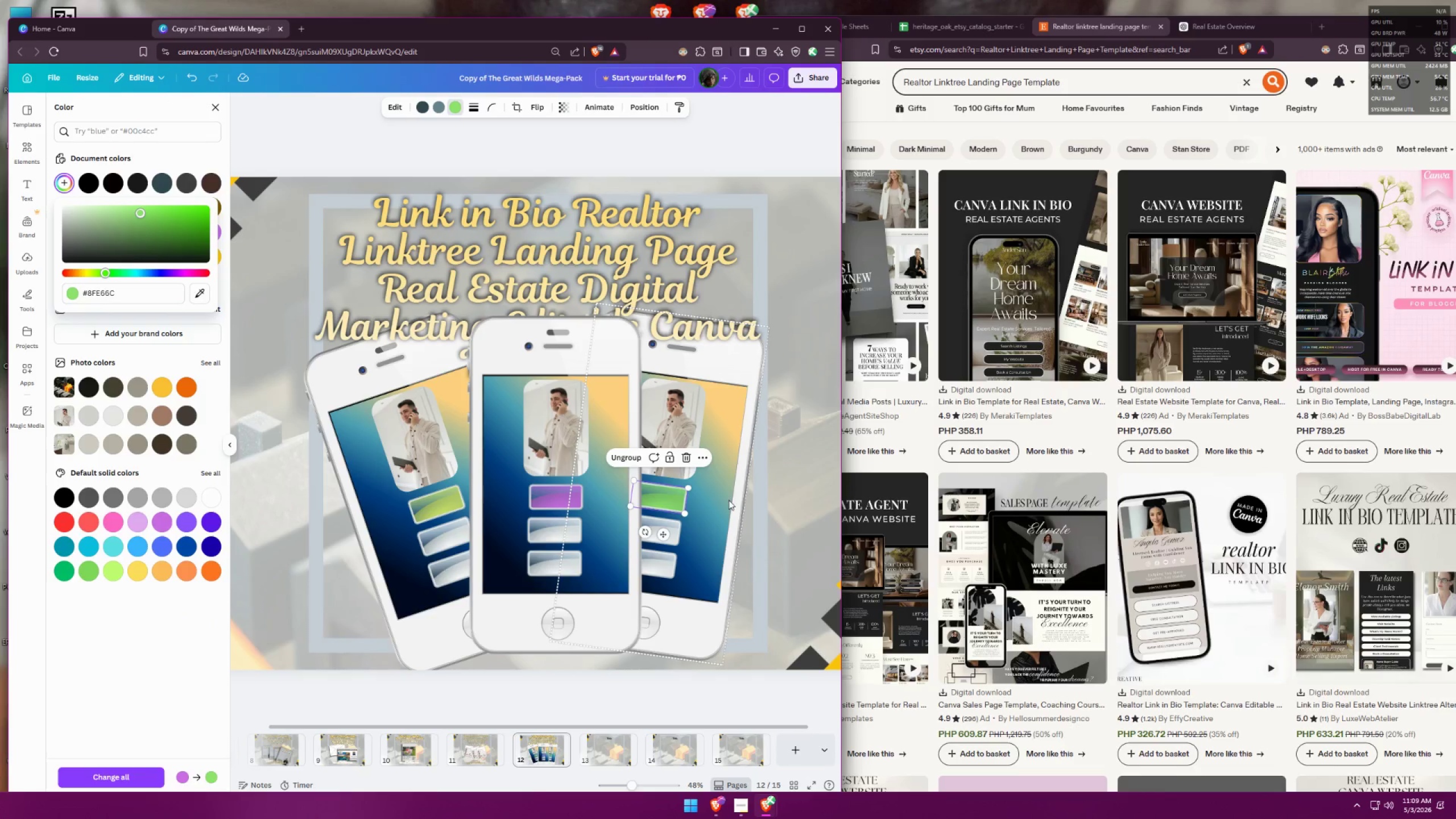 
left_click([708, 486])
 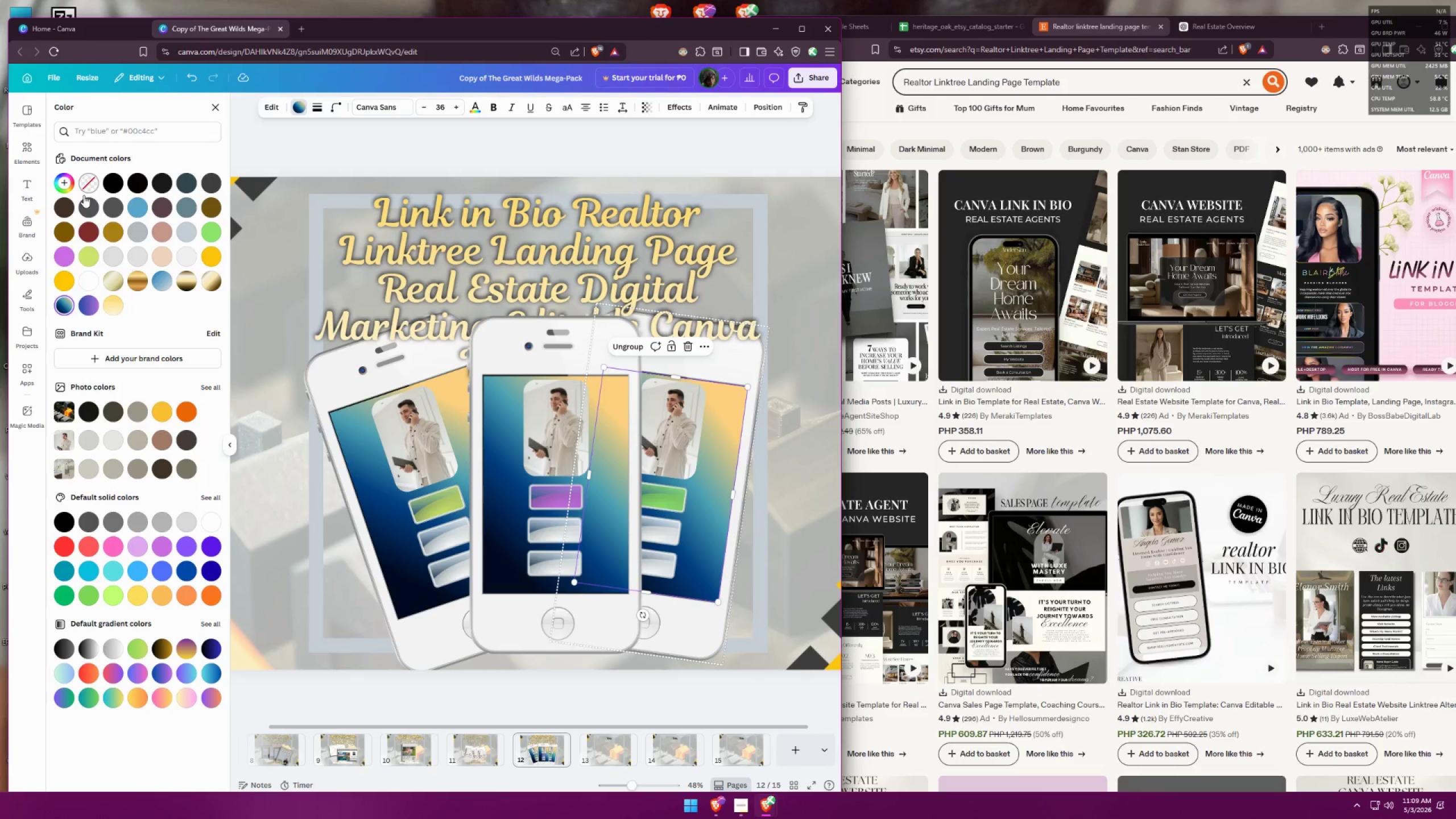 
left_click([216, 626])
 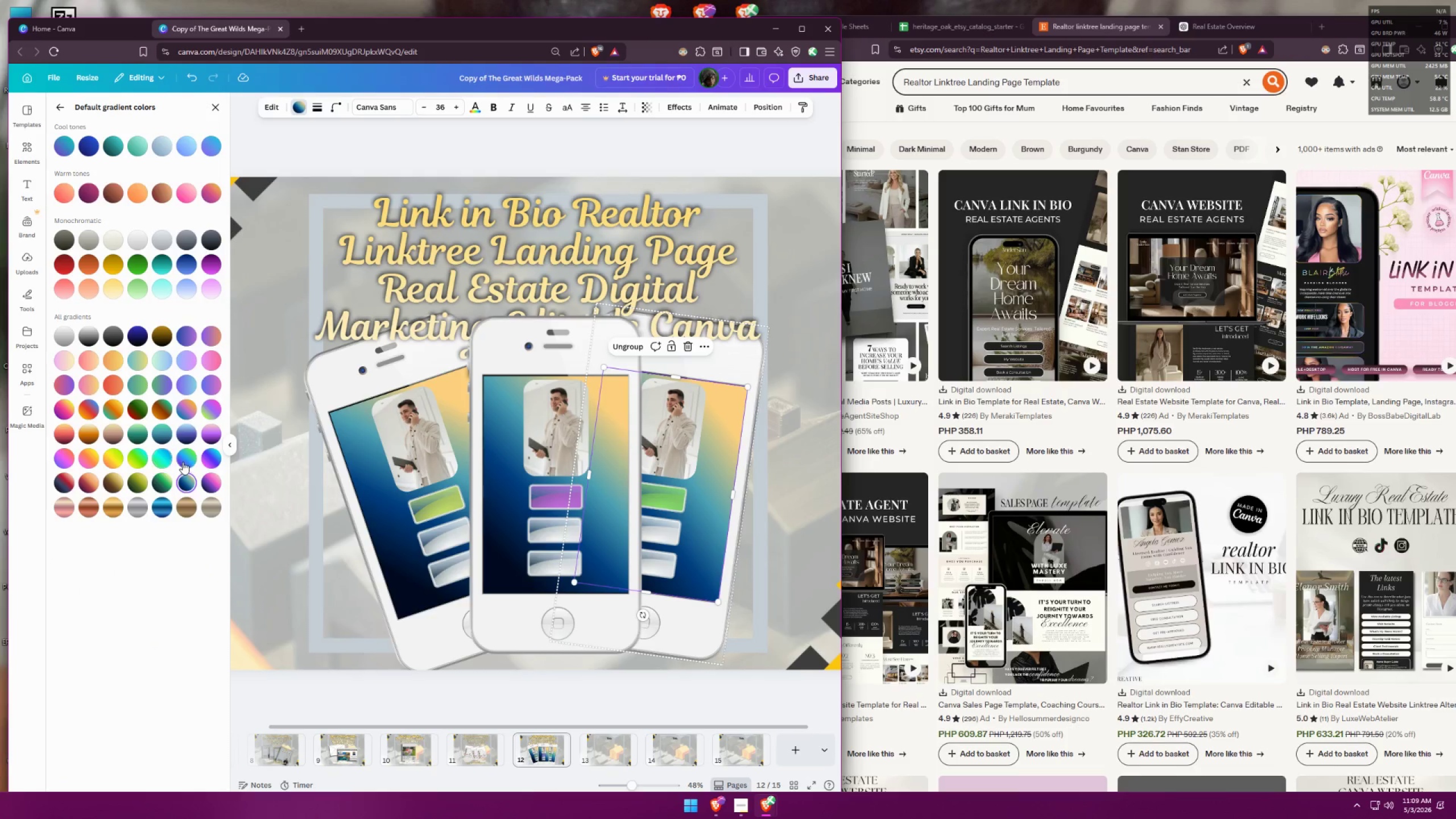 
left_click([183, 461])
 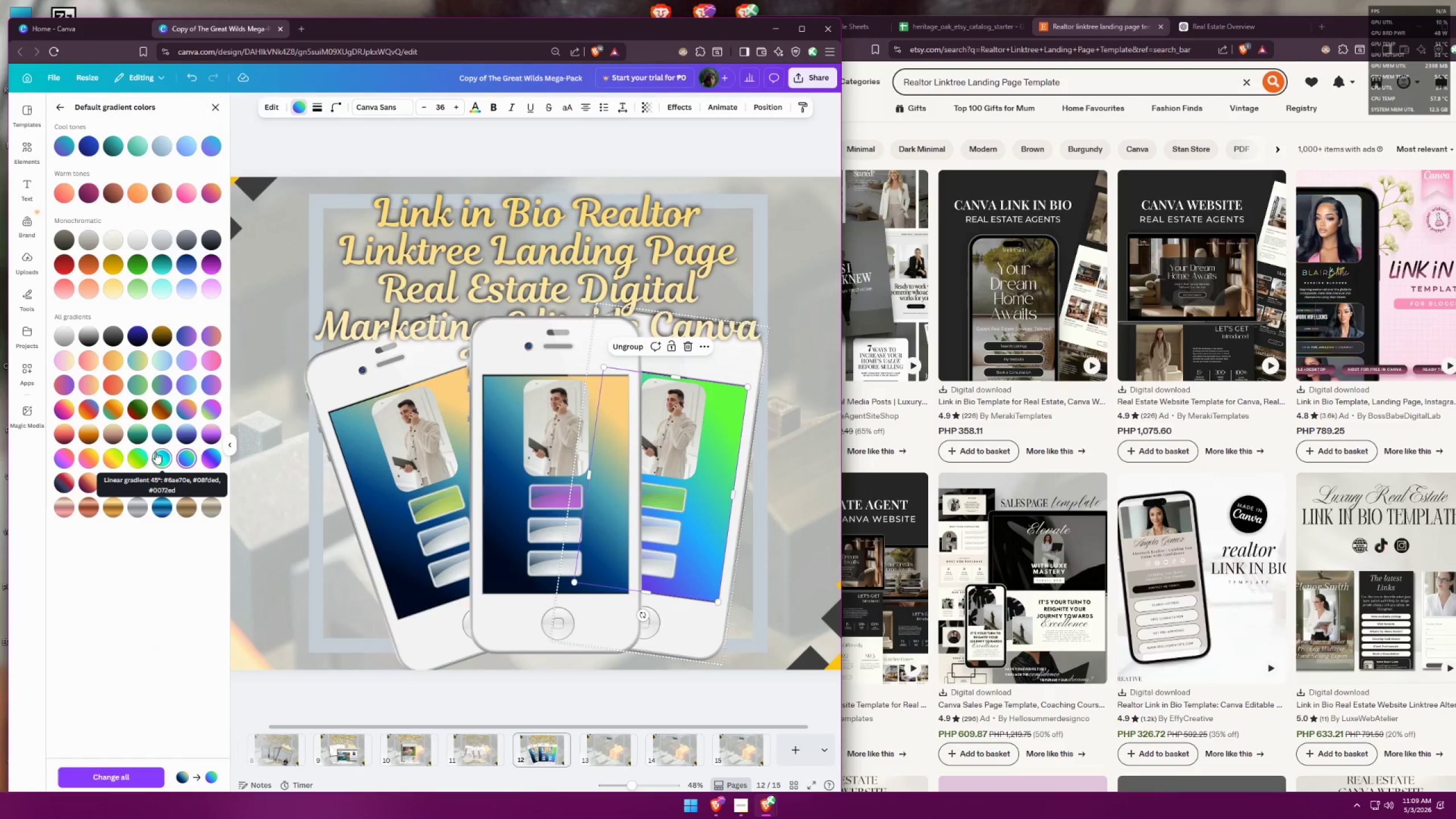 
left_click([155, 452])
 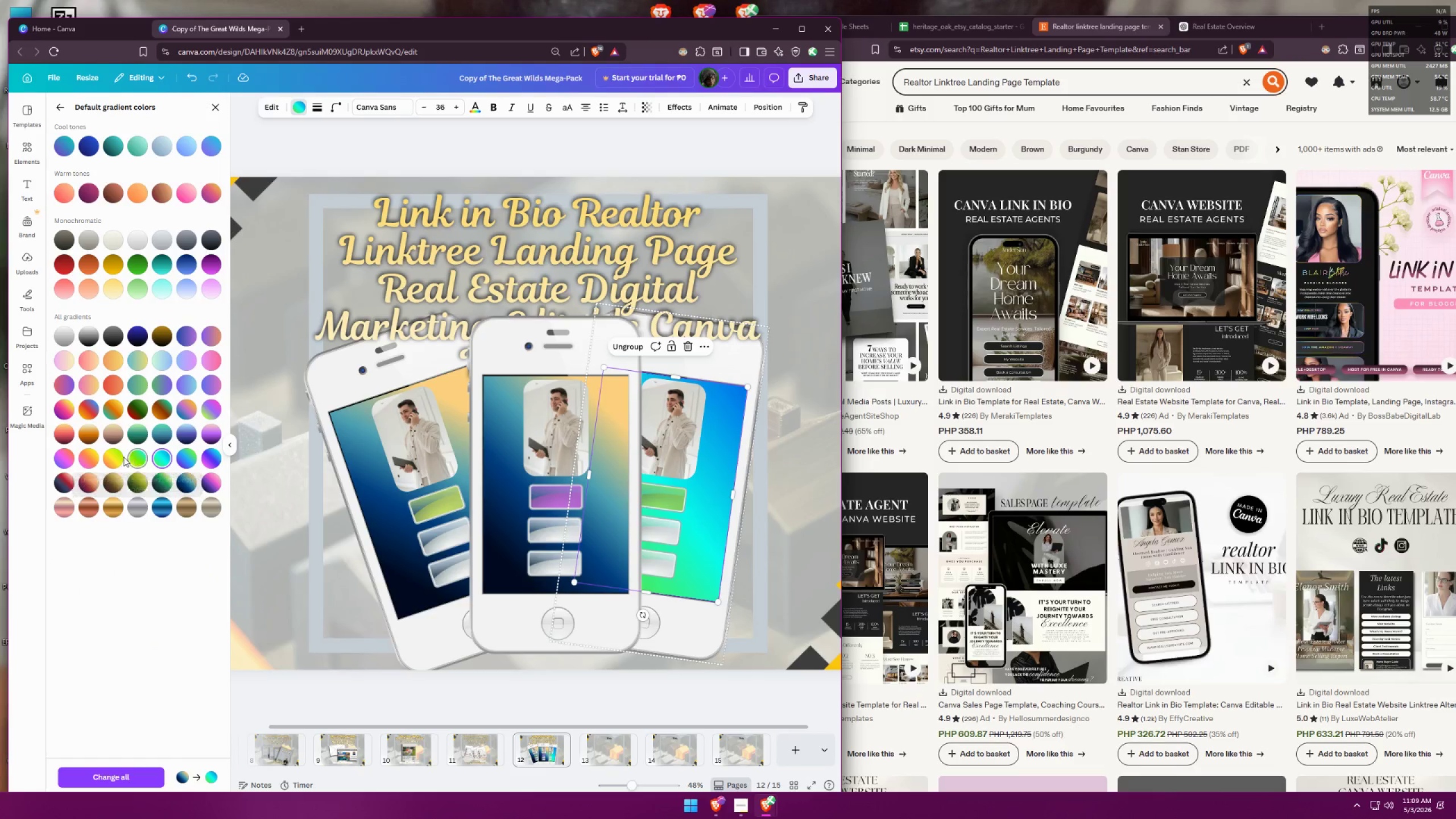 
left_click([139, 479])
 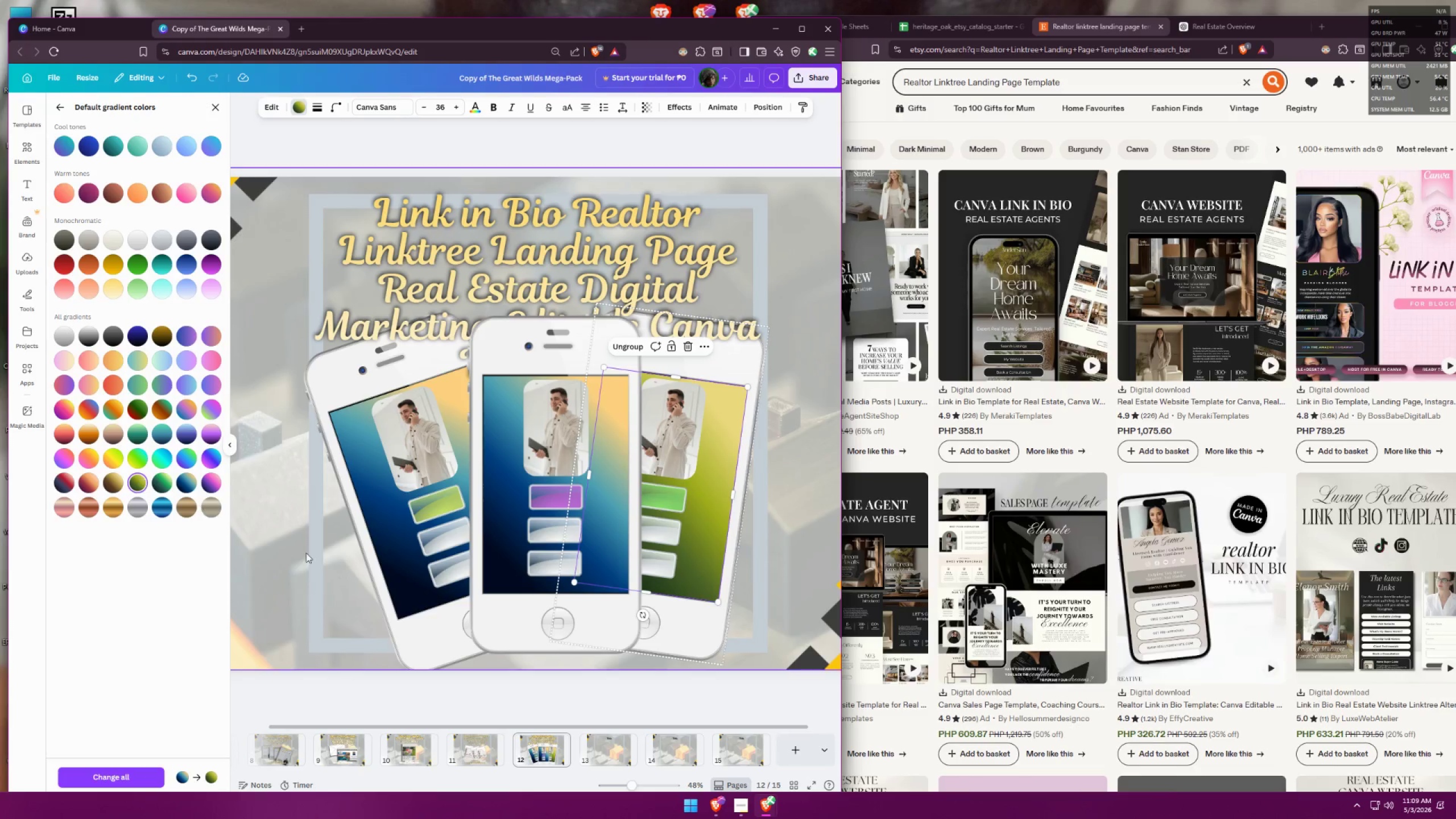 
left_click([387, 527])
 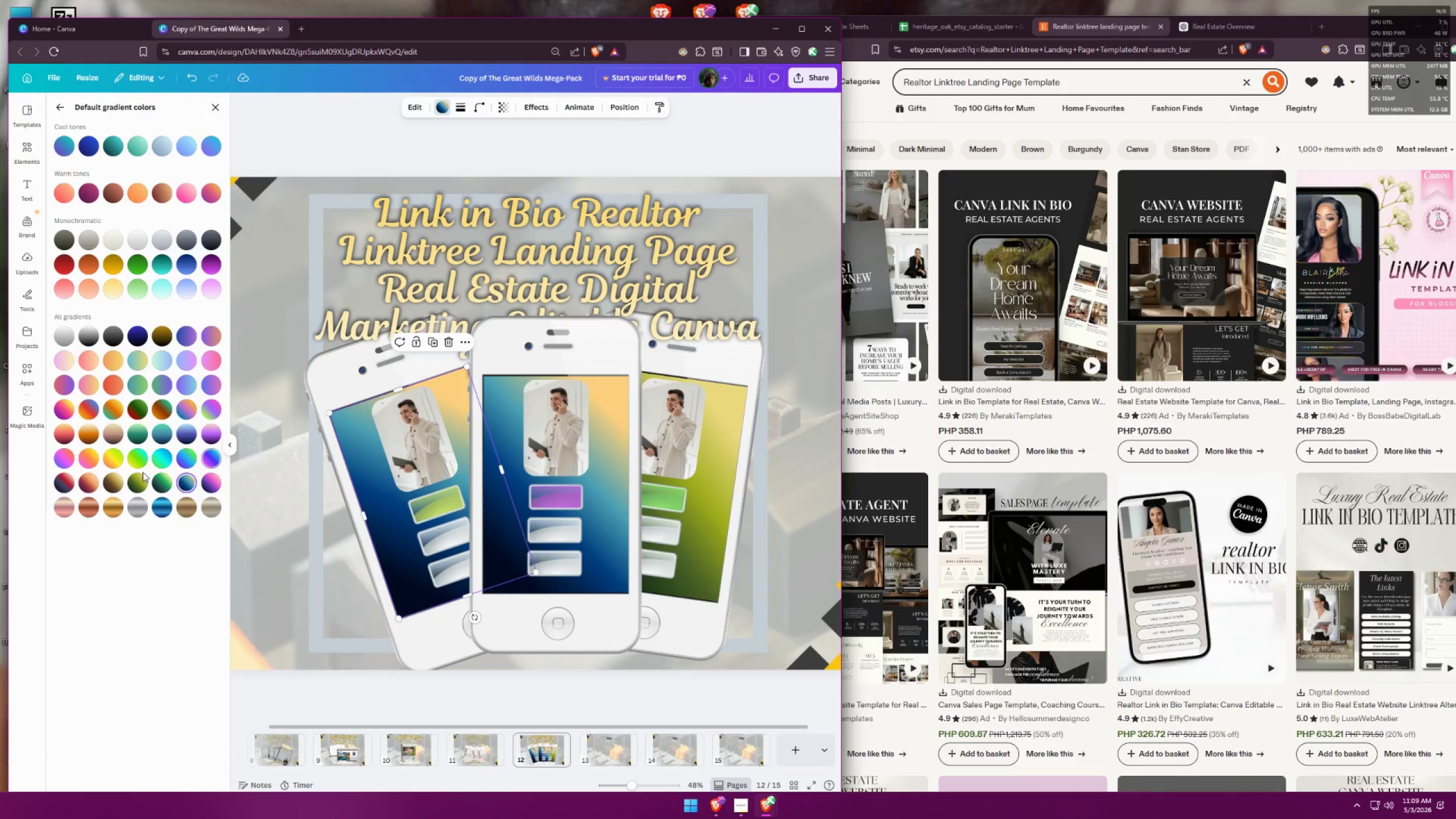 
left_click([86, 481])
 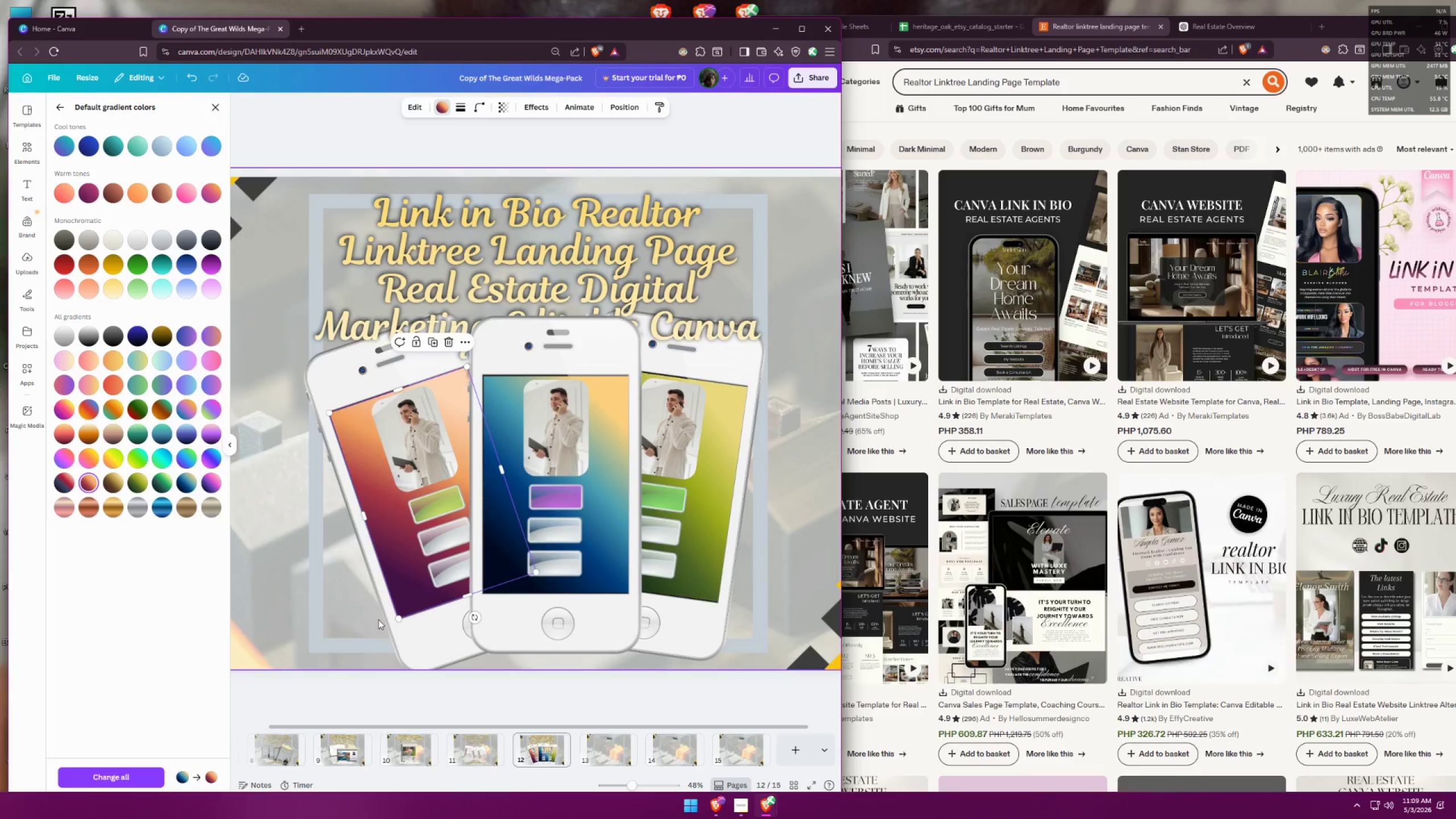 
left_click([293, 647])
 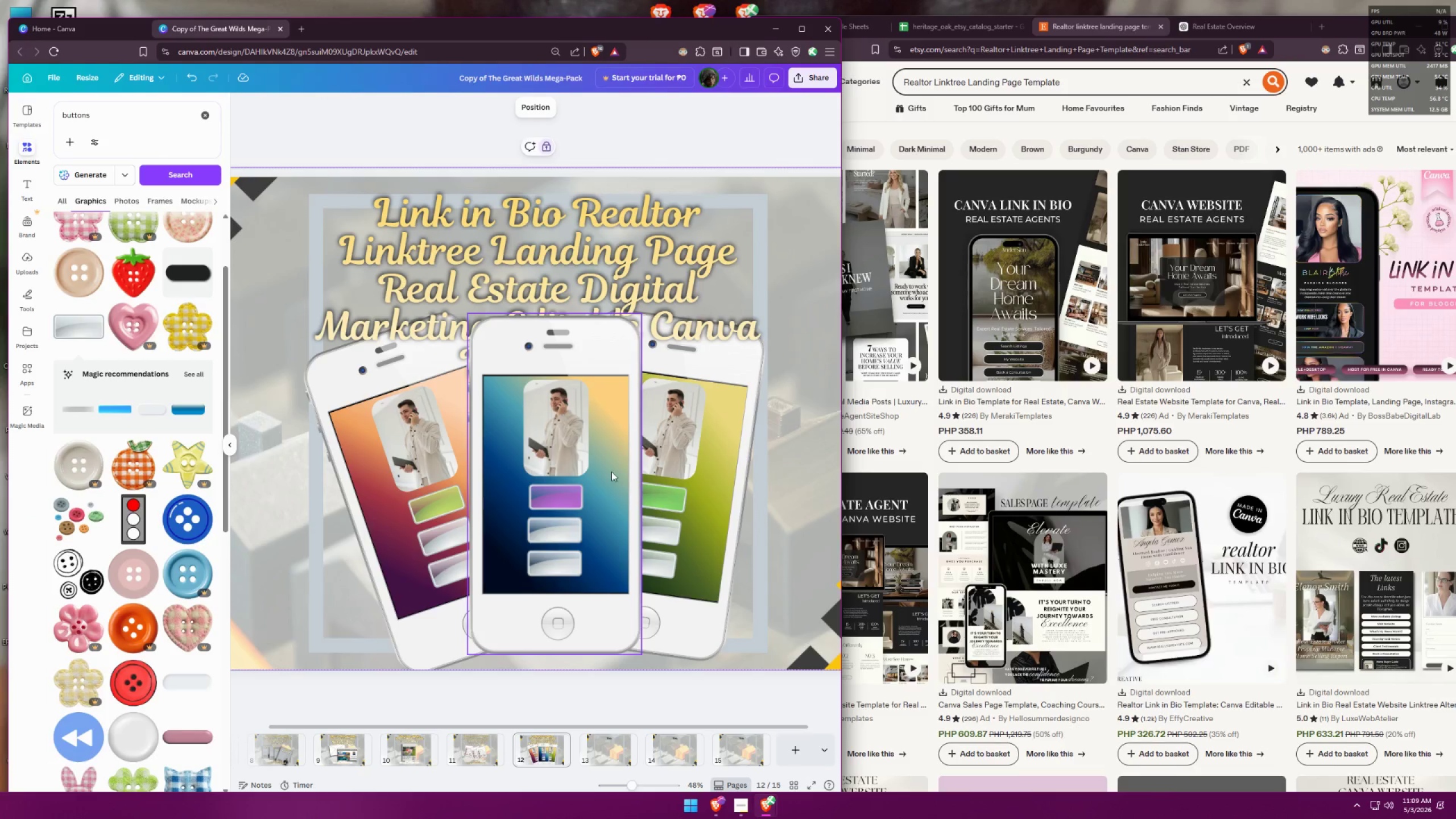 
left_click([593, 296])
 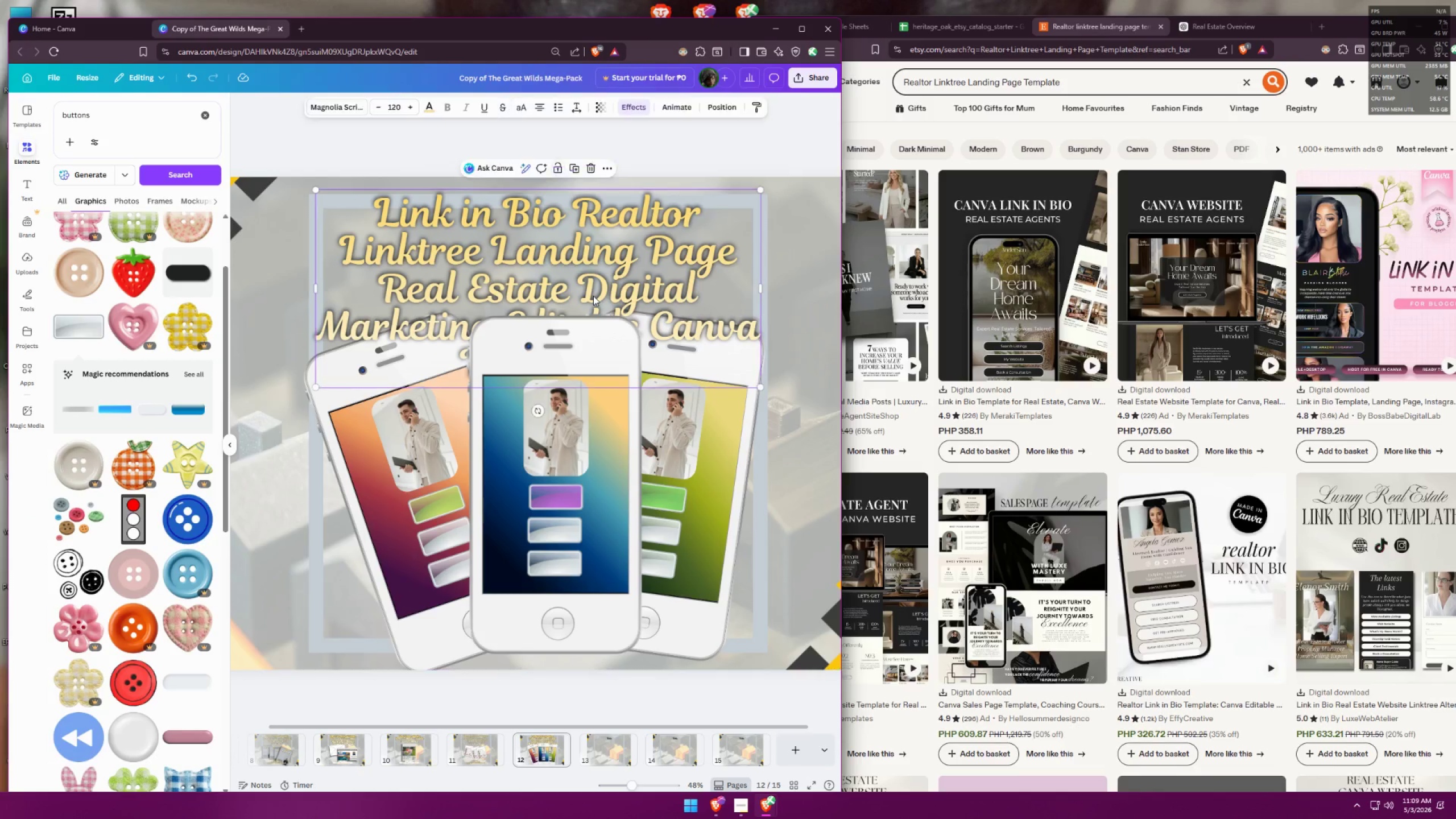 
right_click([593, 295])
 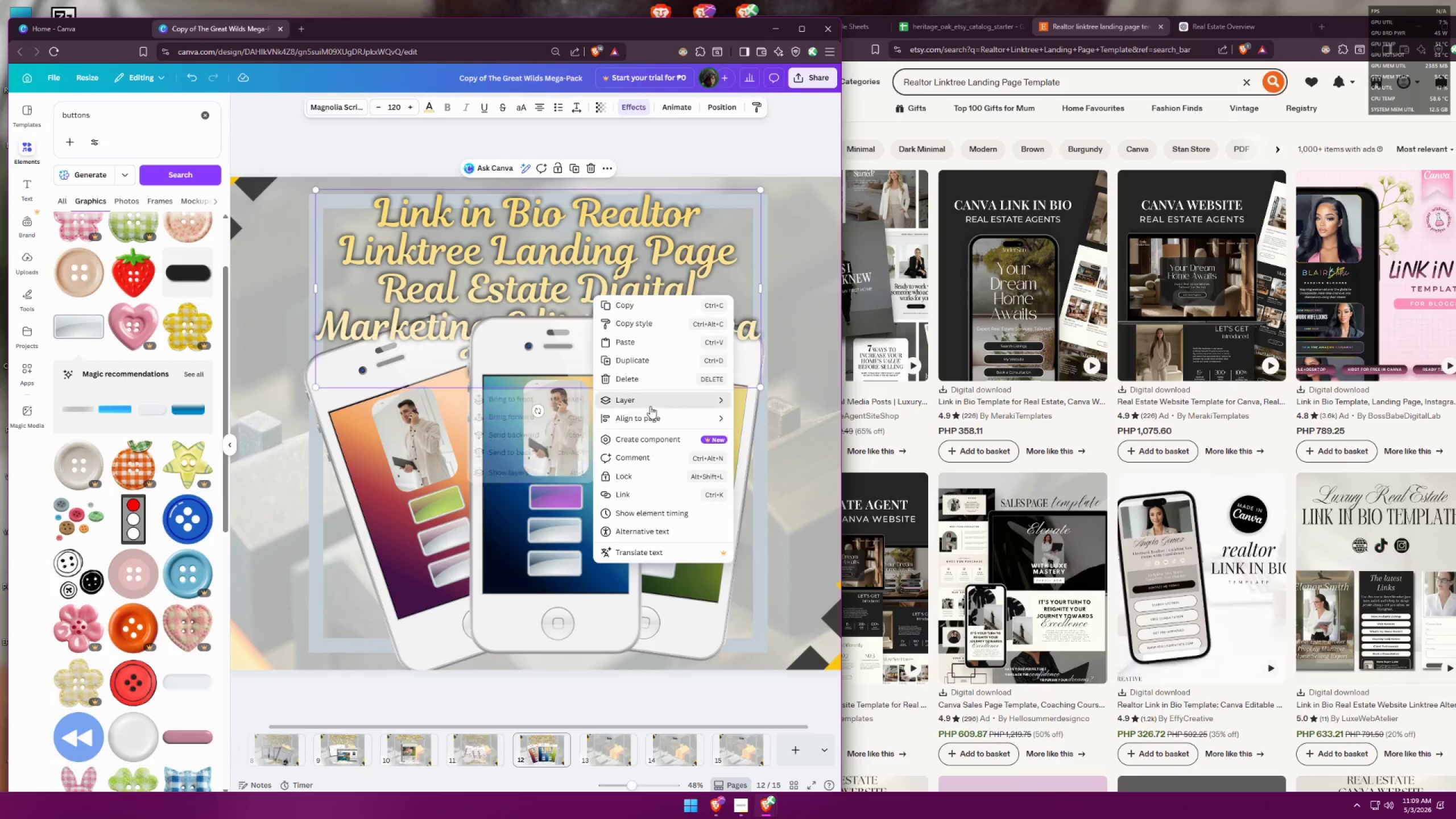 
left_click([519, 403])
 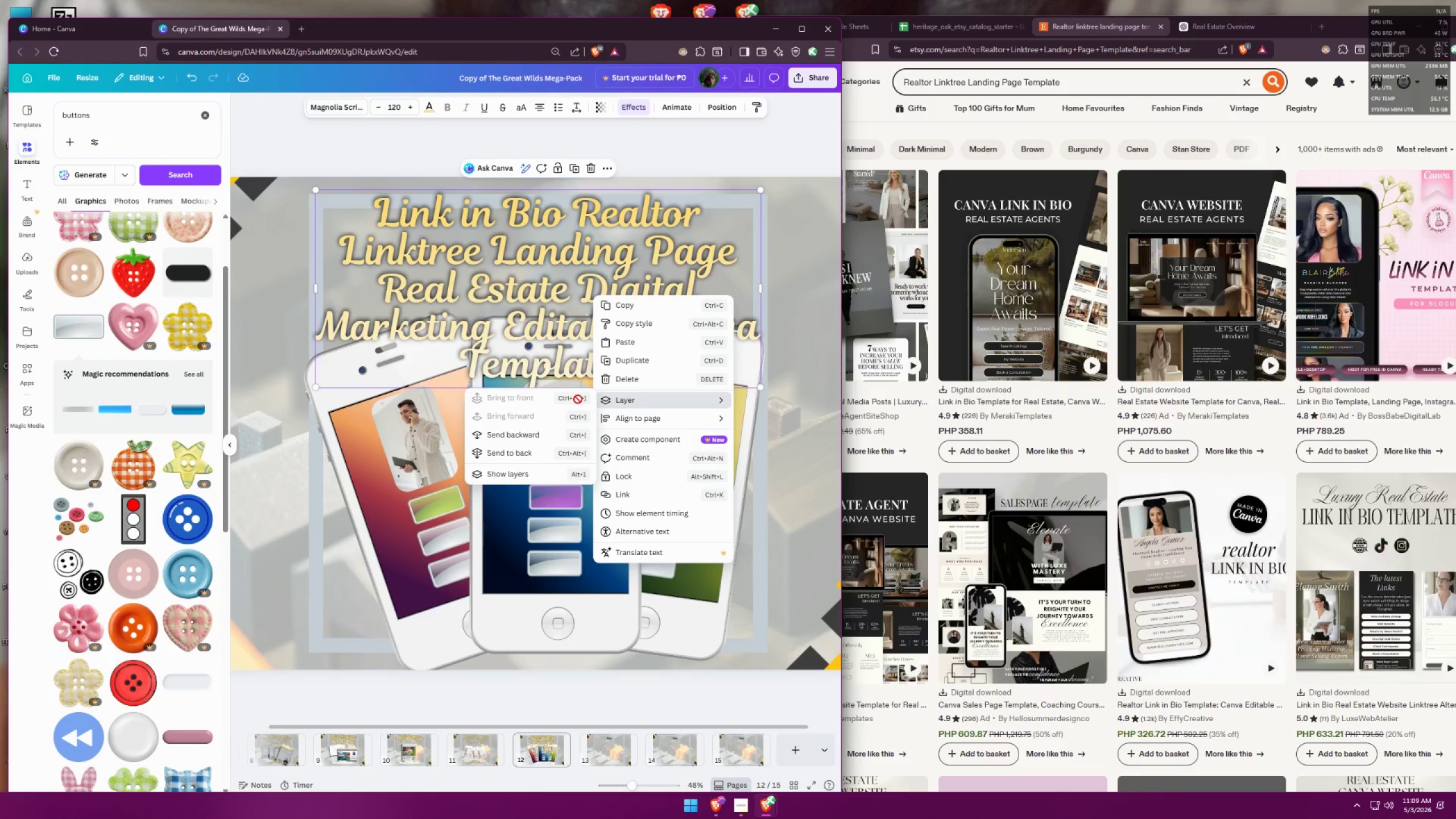 
left_click([796, 365])
 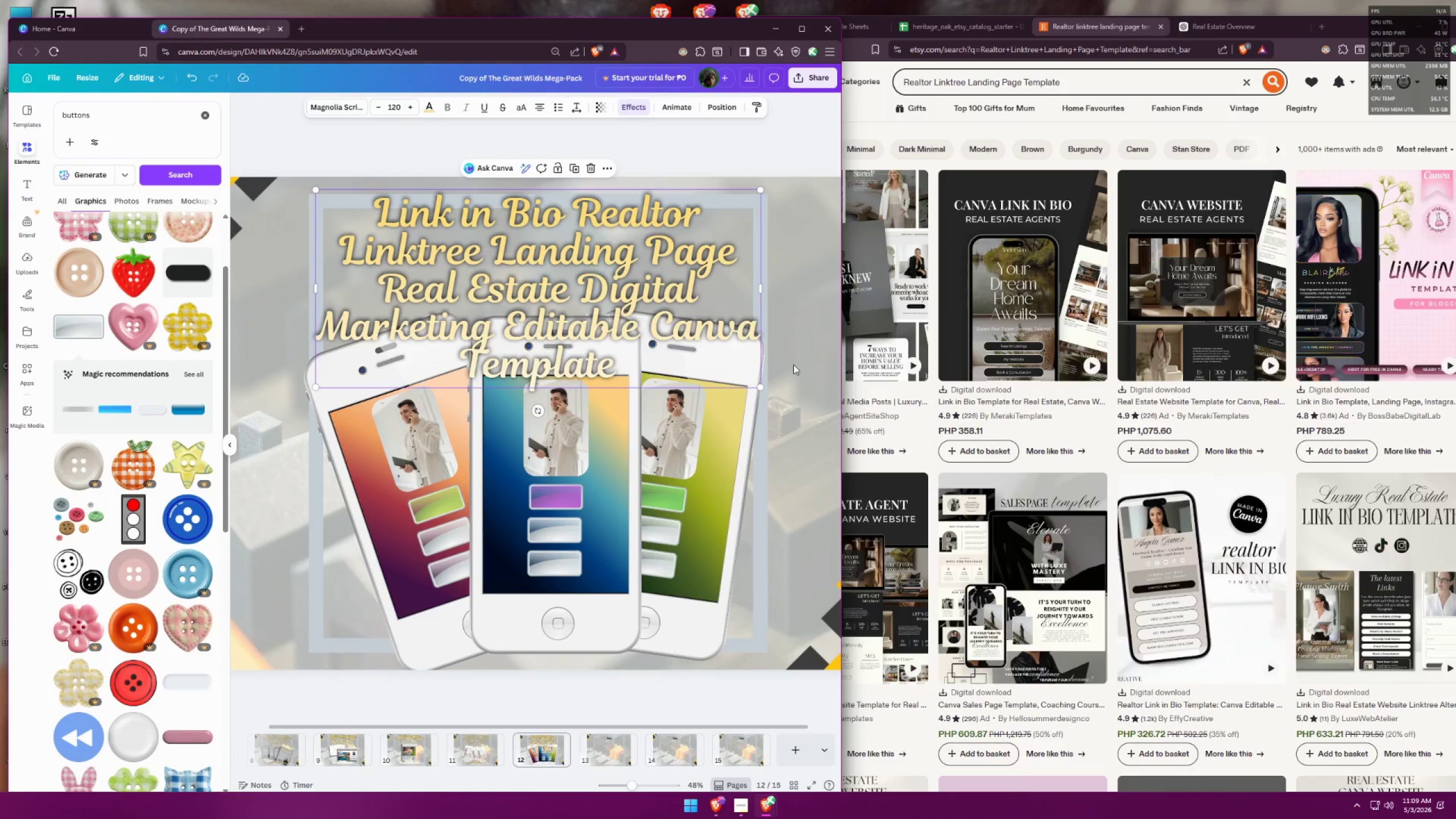 
hold_key(key=ControlLeft, duration=0.6)
 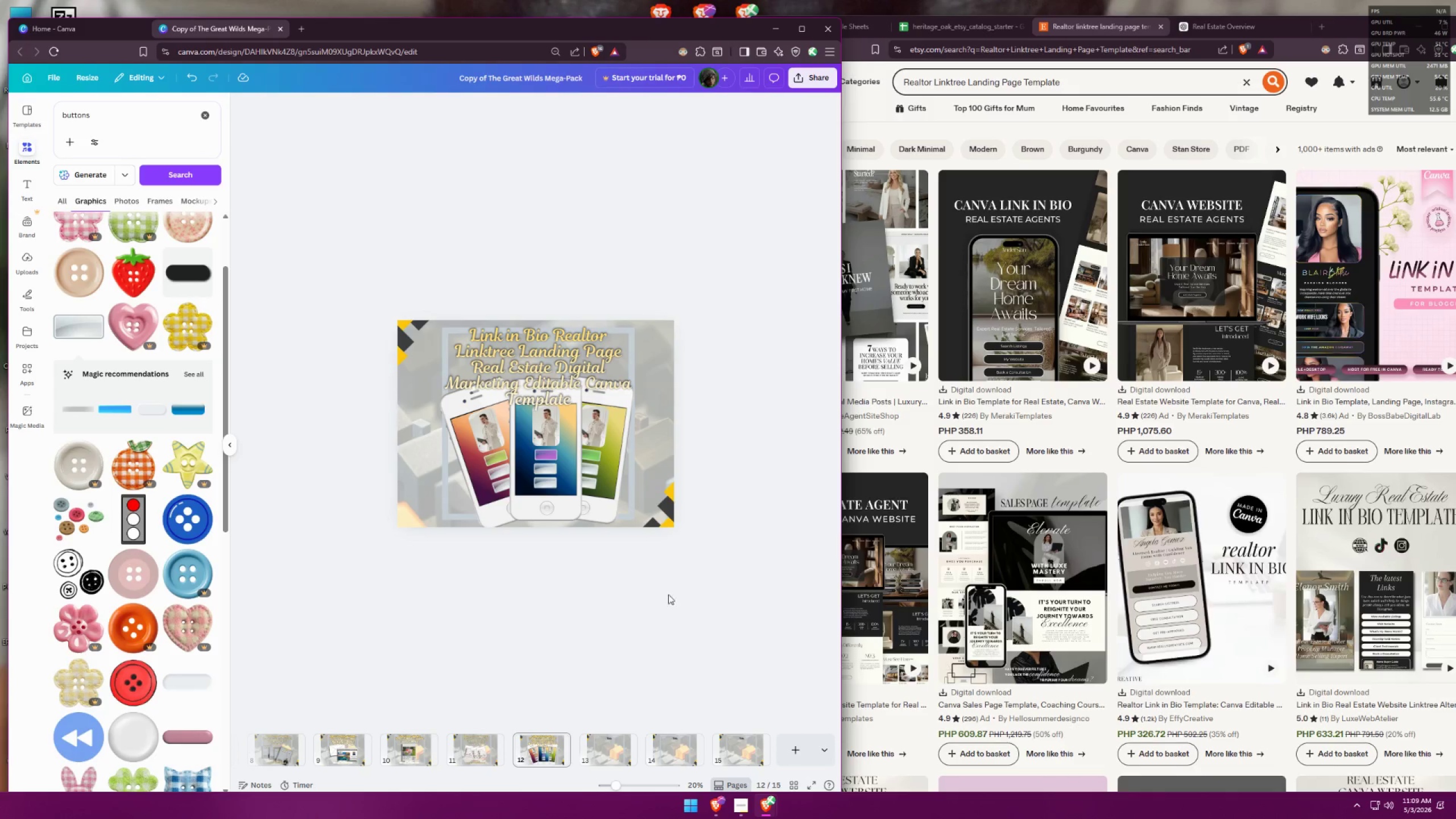 
left_click([676, 593])
 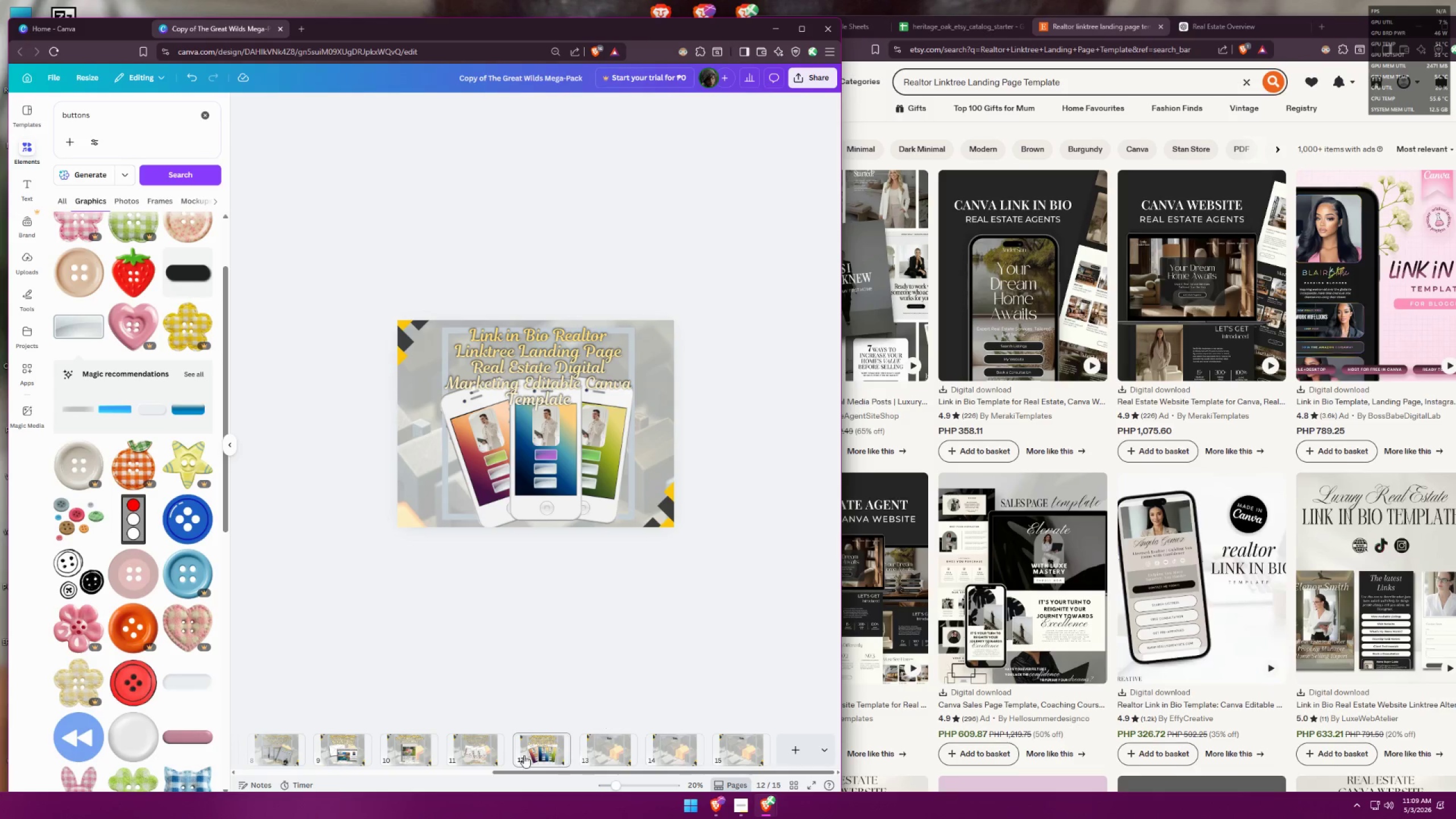 
scroll: coordinate [609, 487], scroll_direction: down, amount: 5.0
 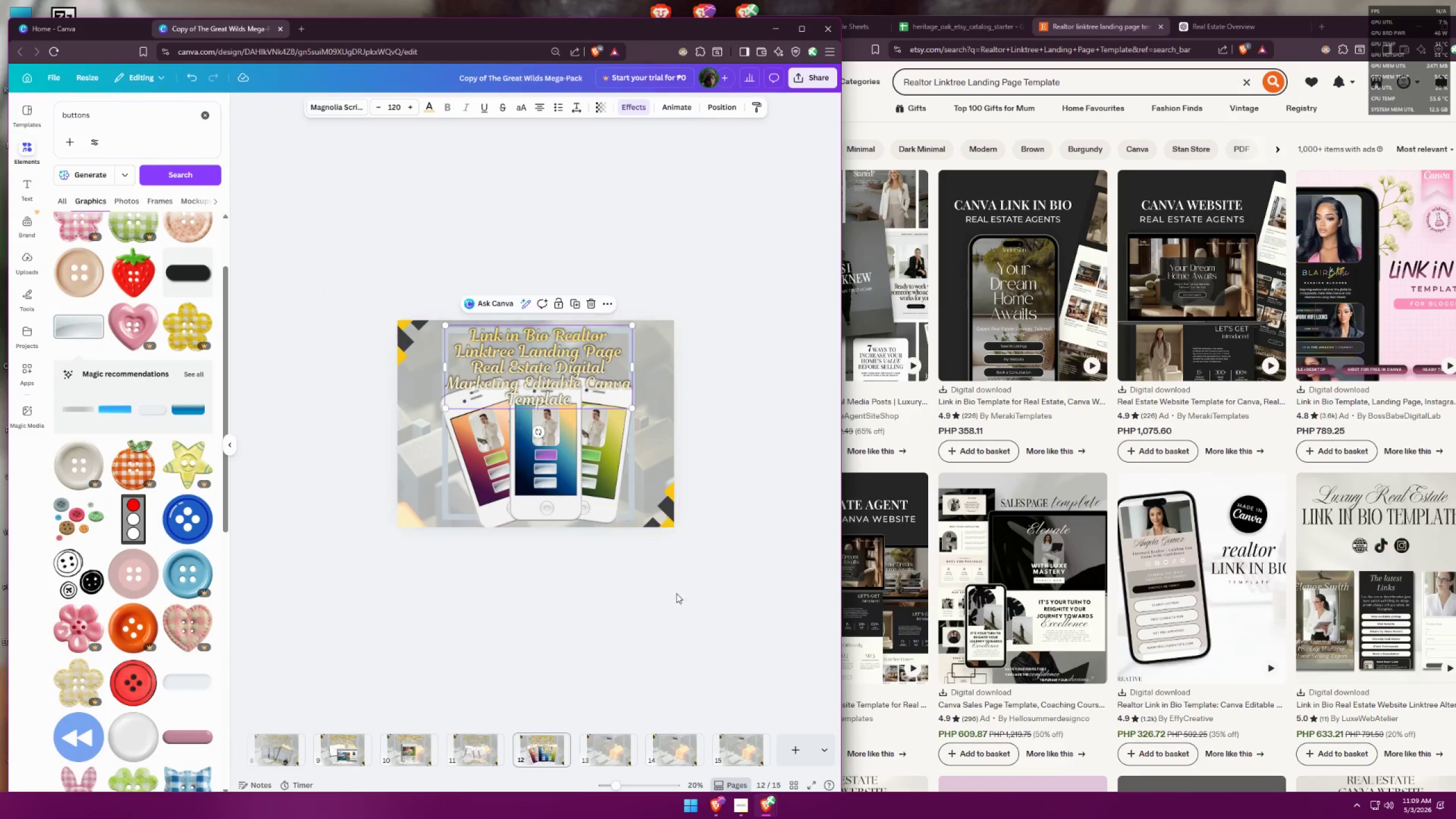 
left_click([474, 750])
 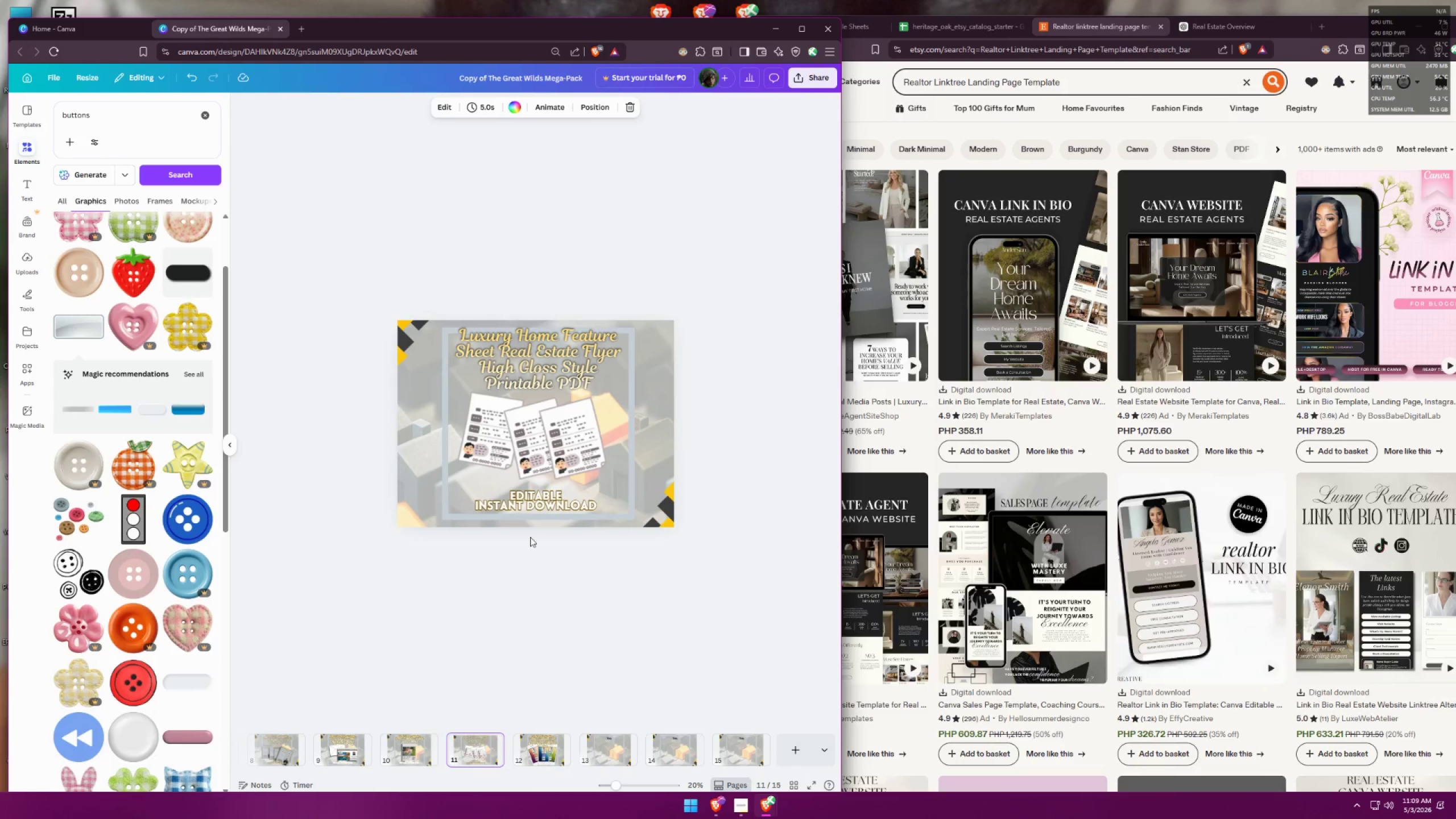 
left_click([541, 507])
 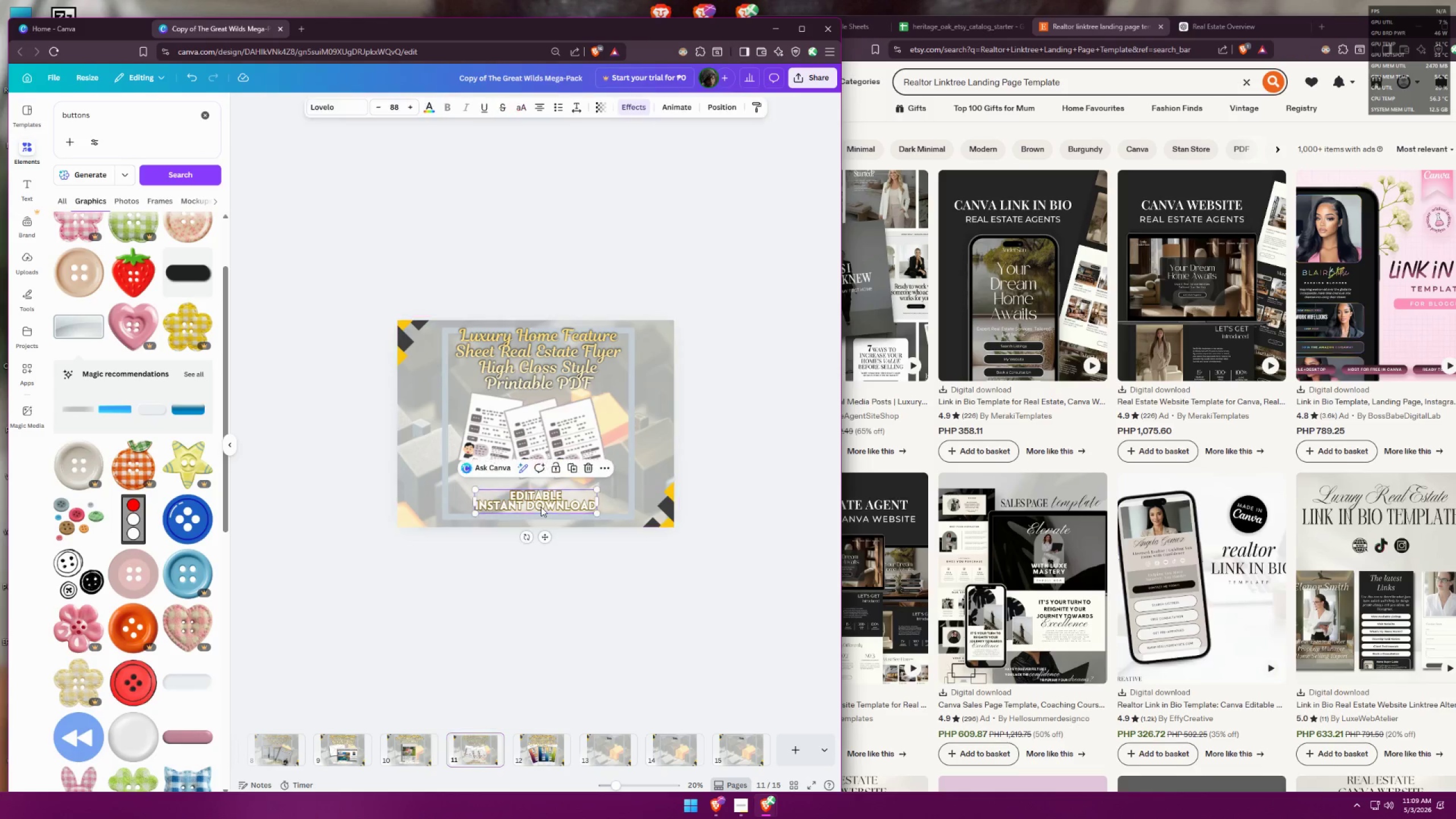 
key(Control+ControlLeft)
 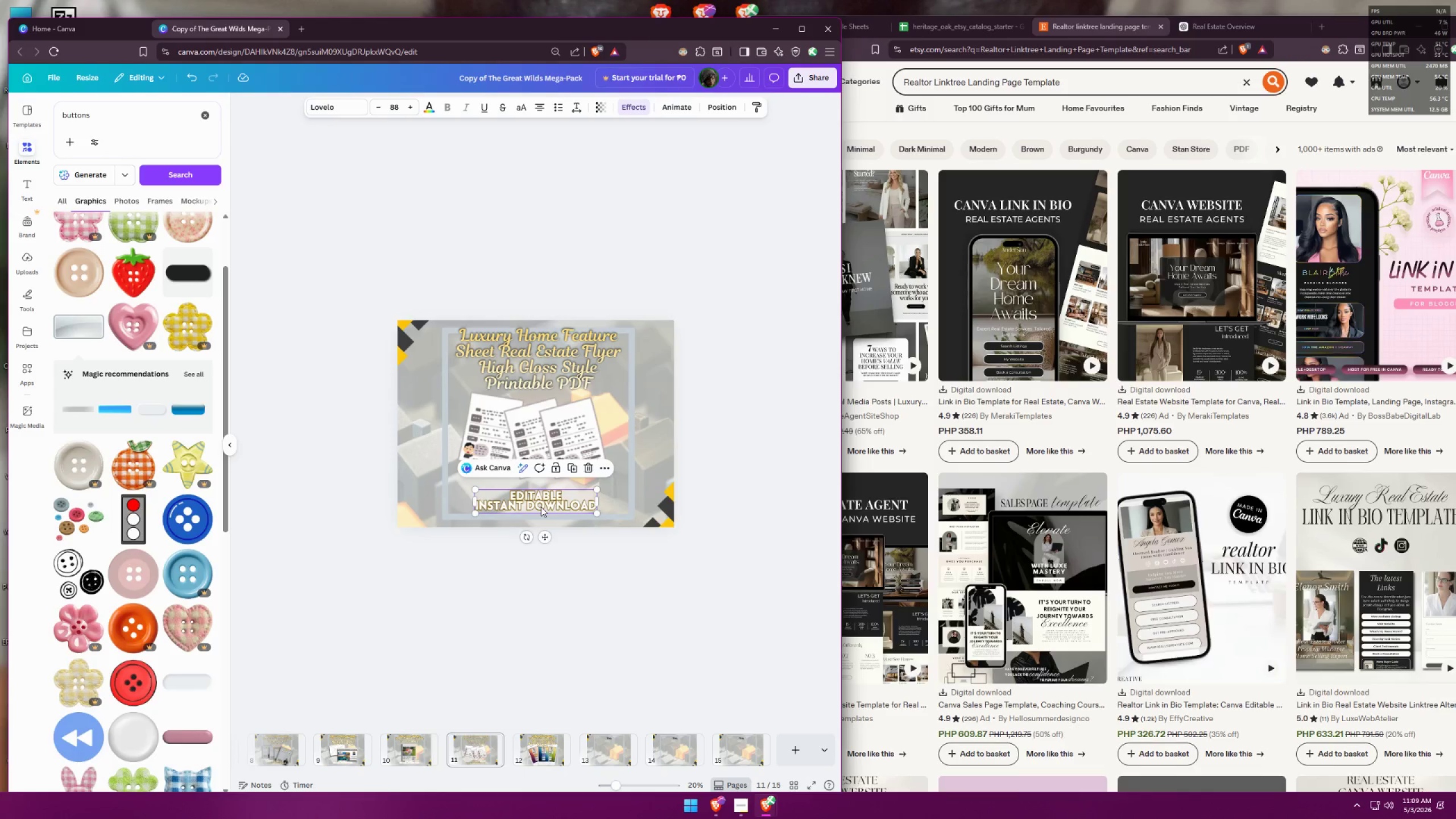 
key(Control+C)
 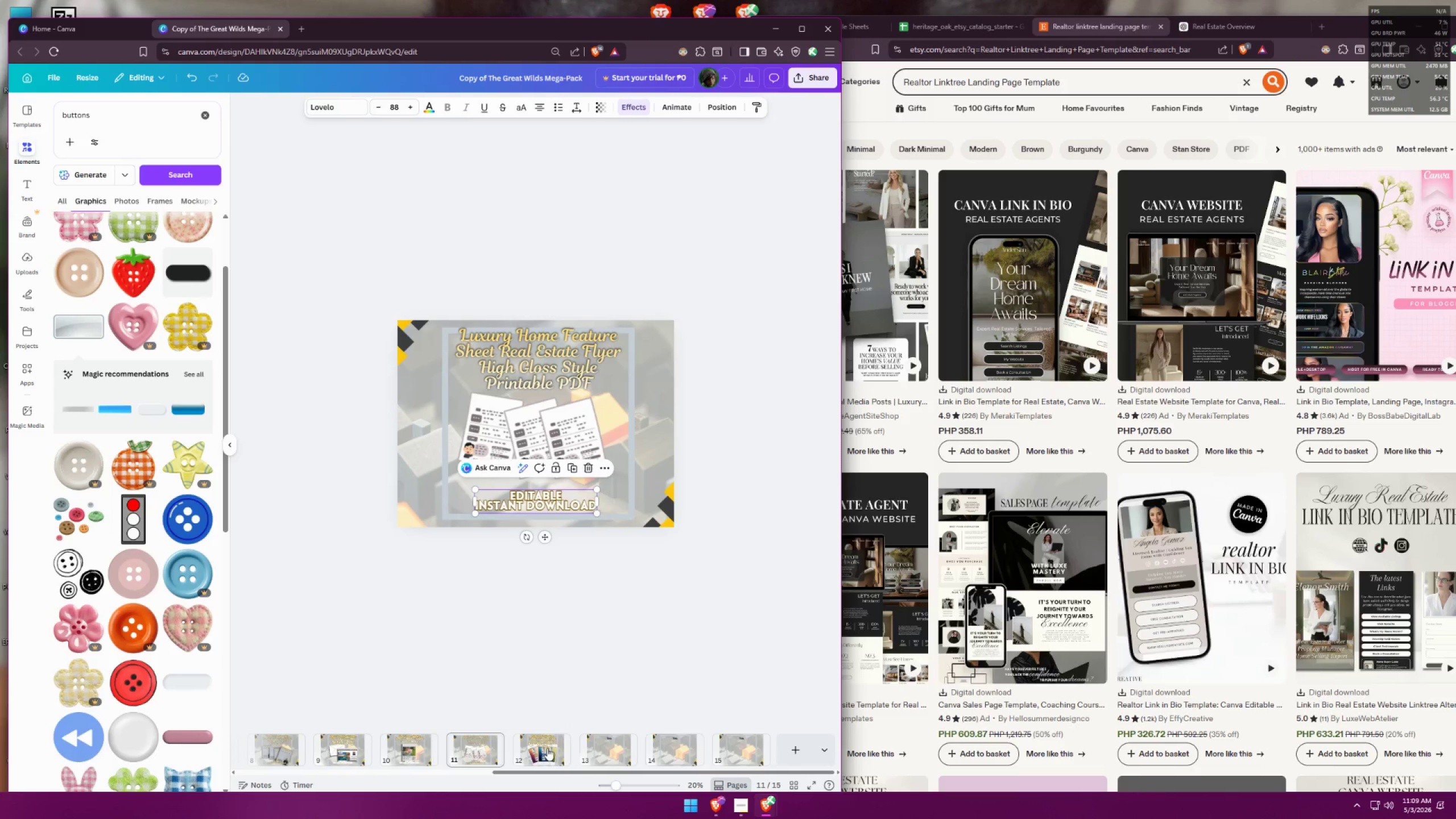 
left_click([547, 750])
 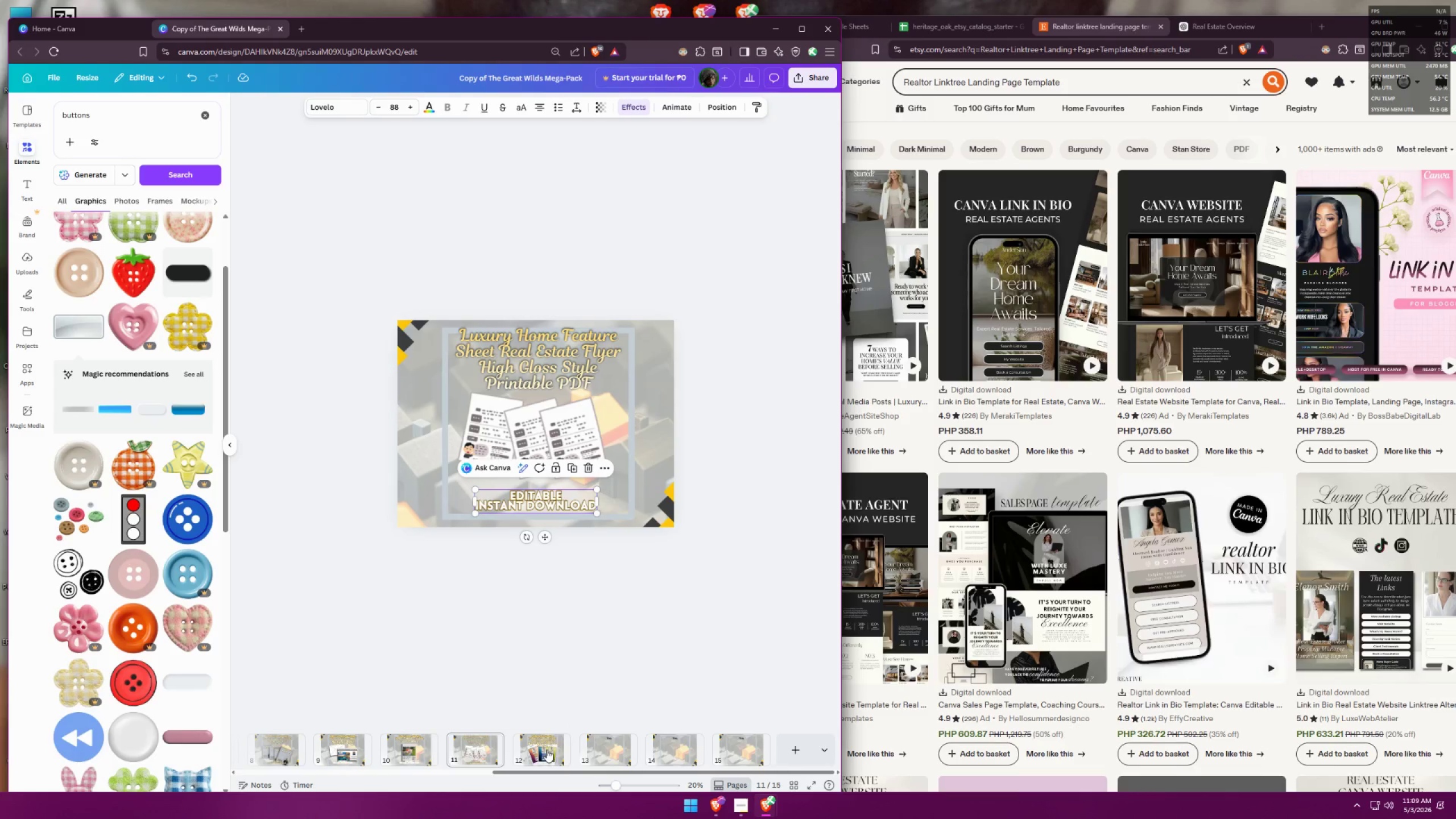 
key(Control+ControlLeft)
 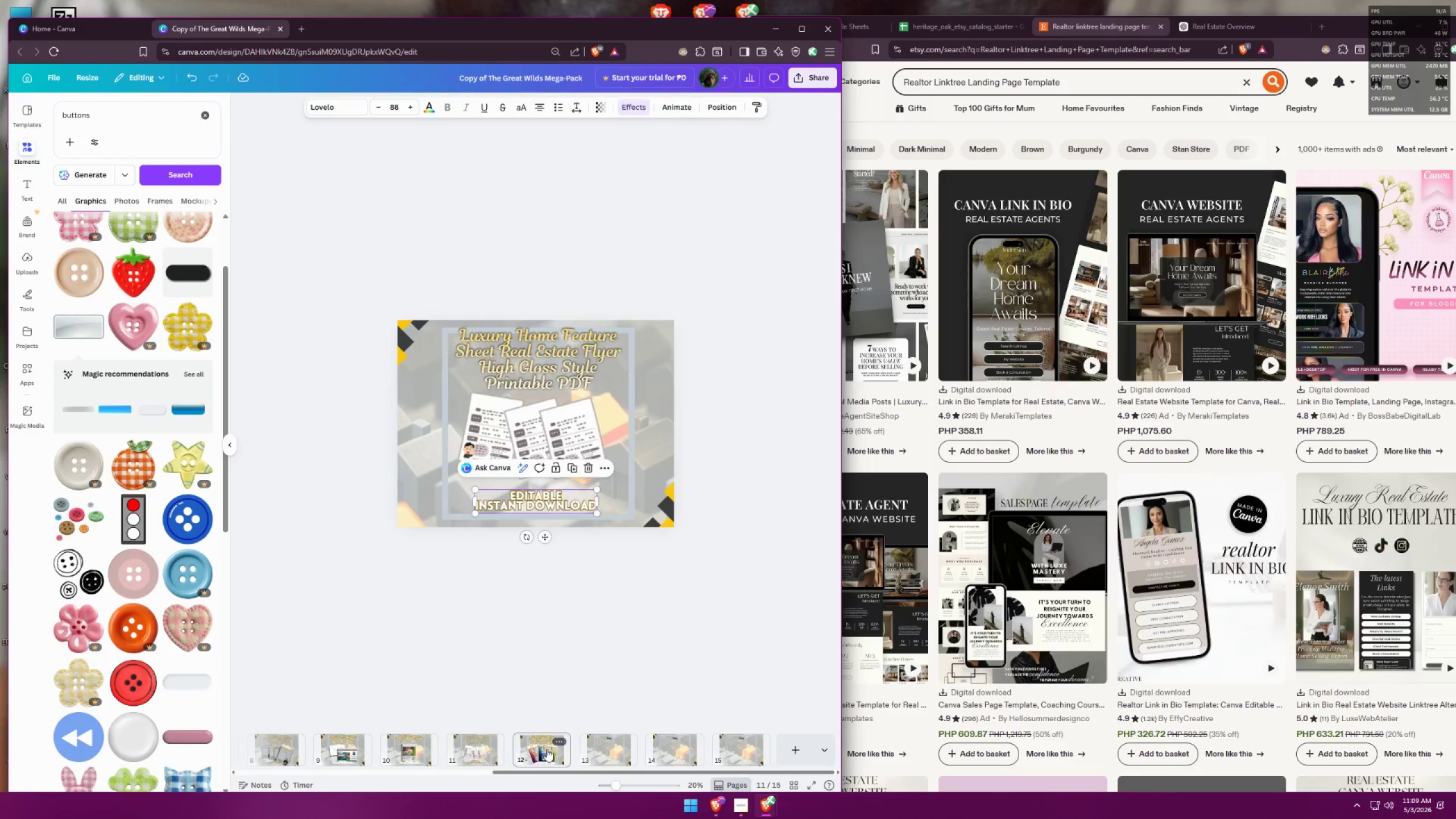 
key(Control+V)
 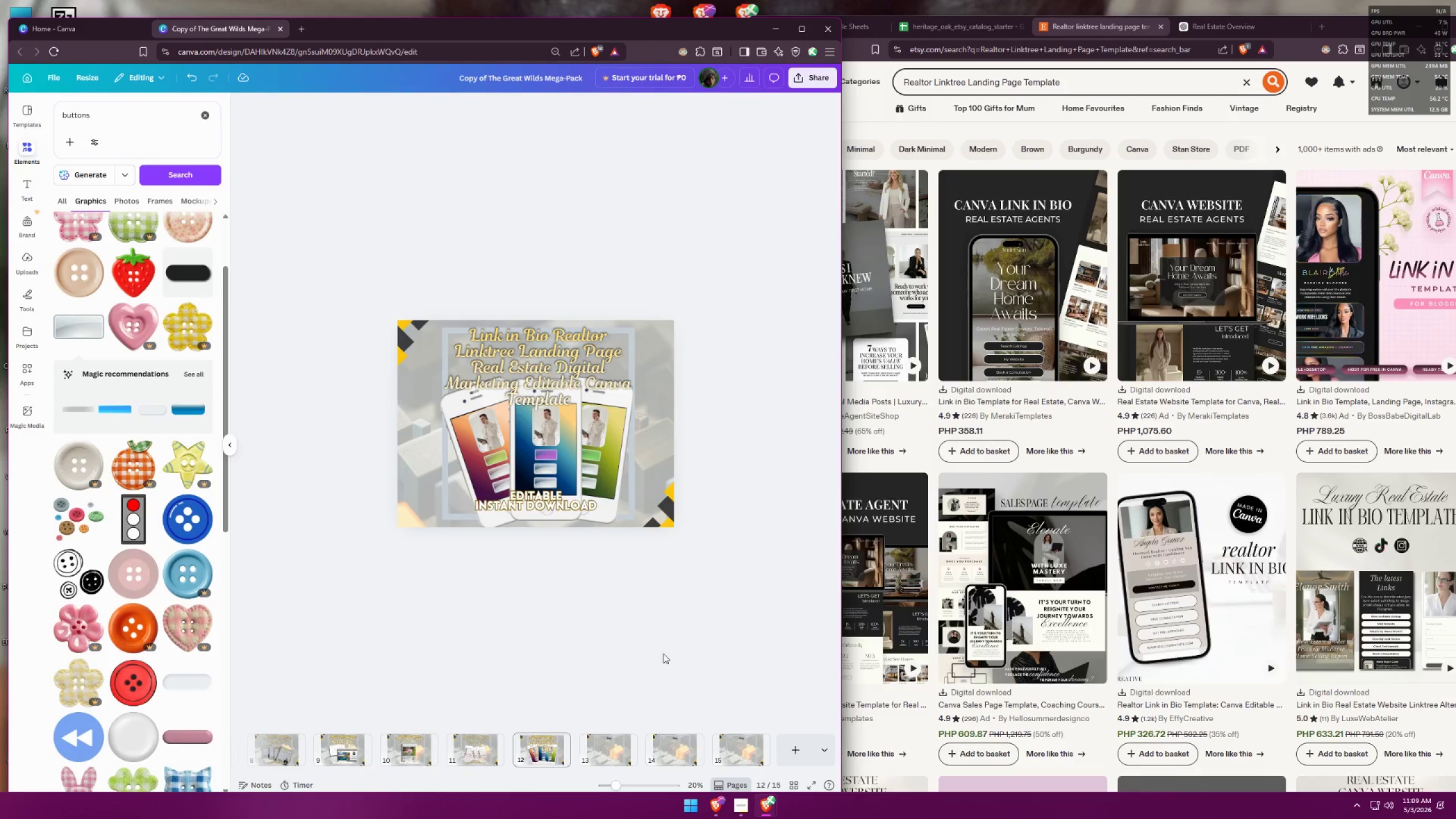 
left_click([608, 746])
 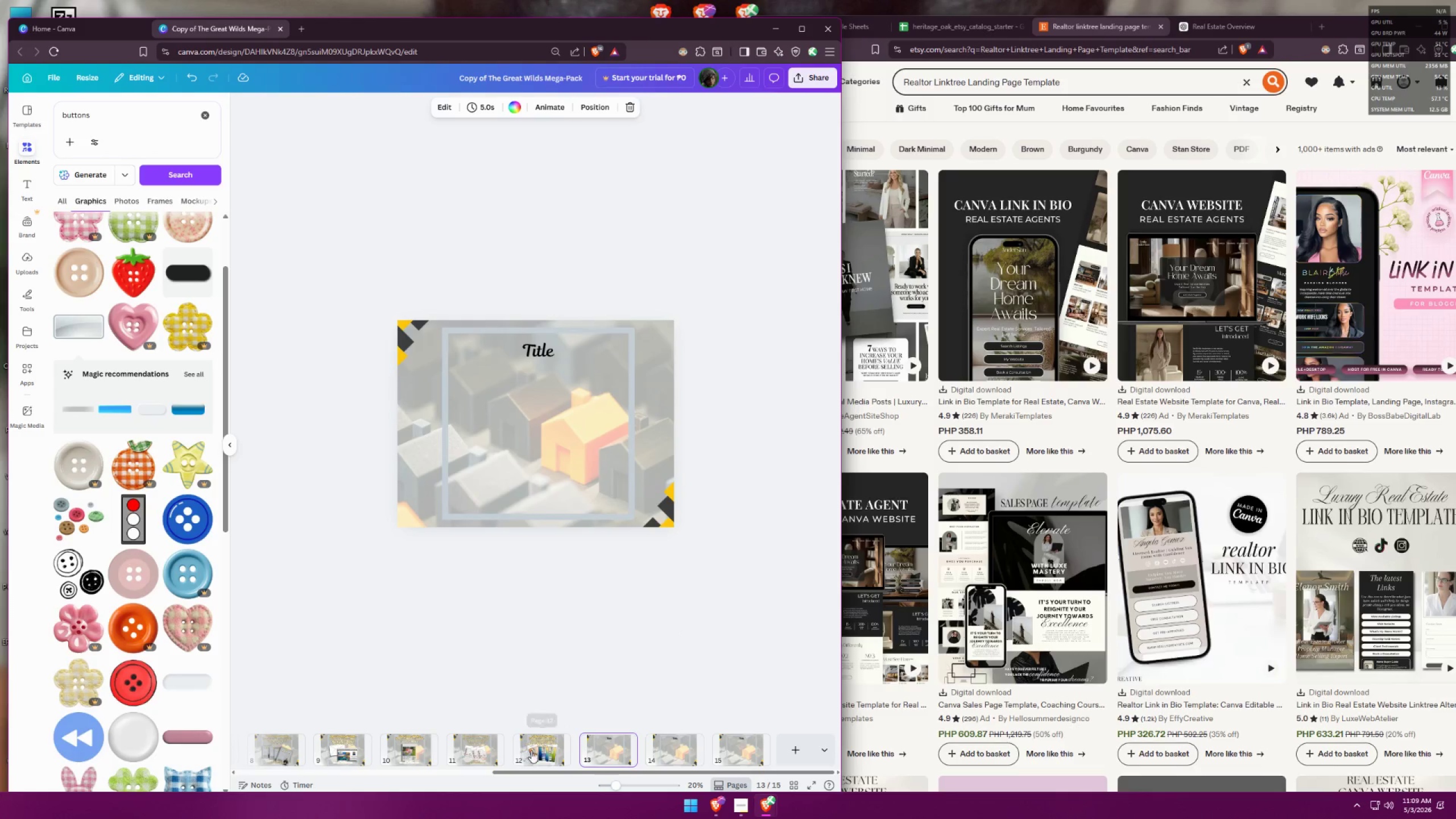 
left_click([543, 383])
 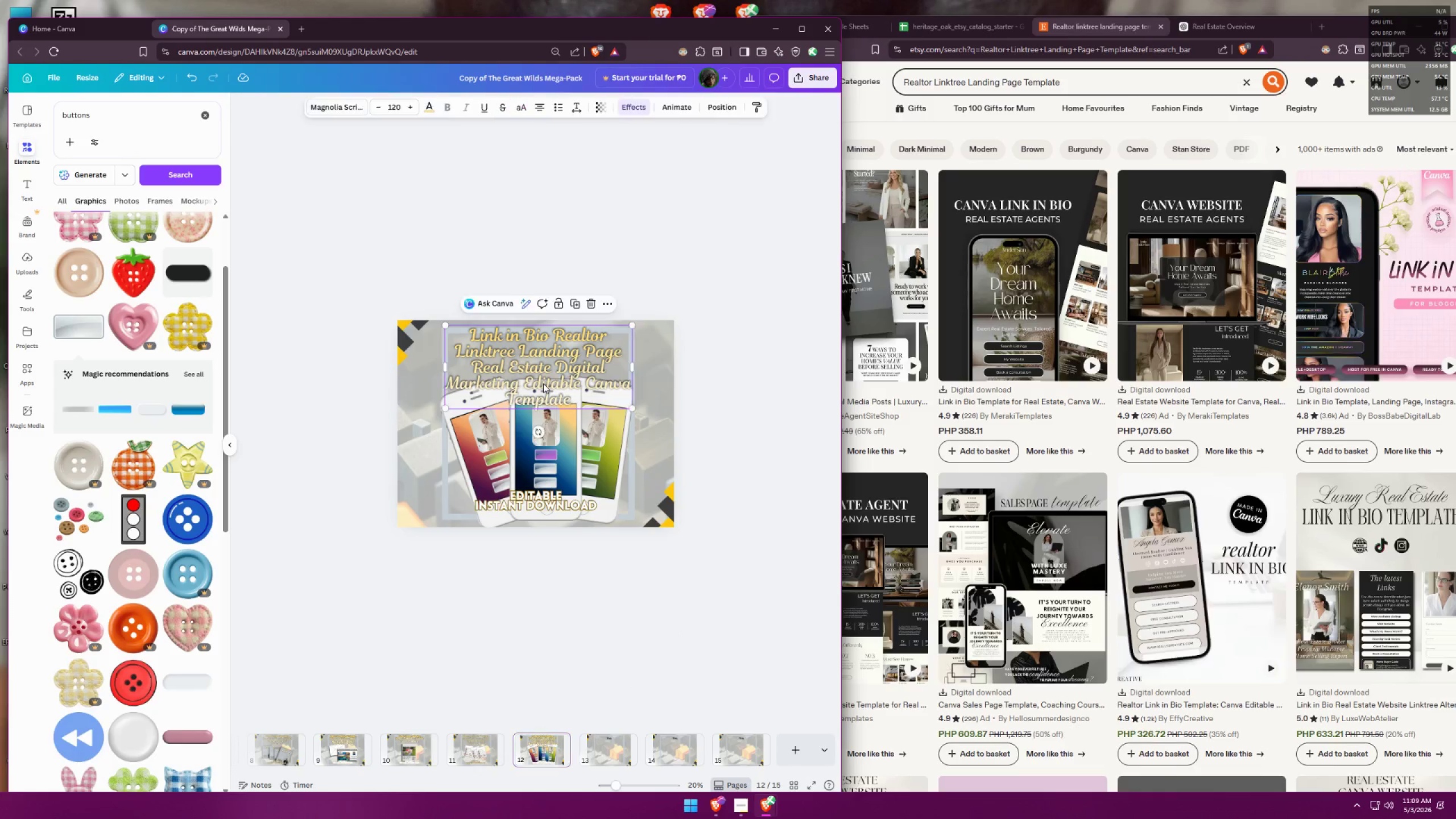 
key(Control+ControlLeft)
 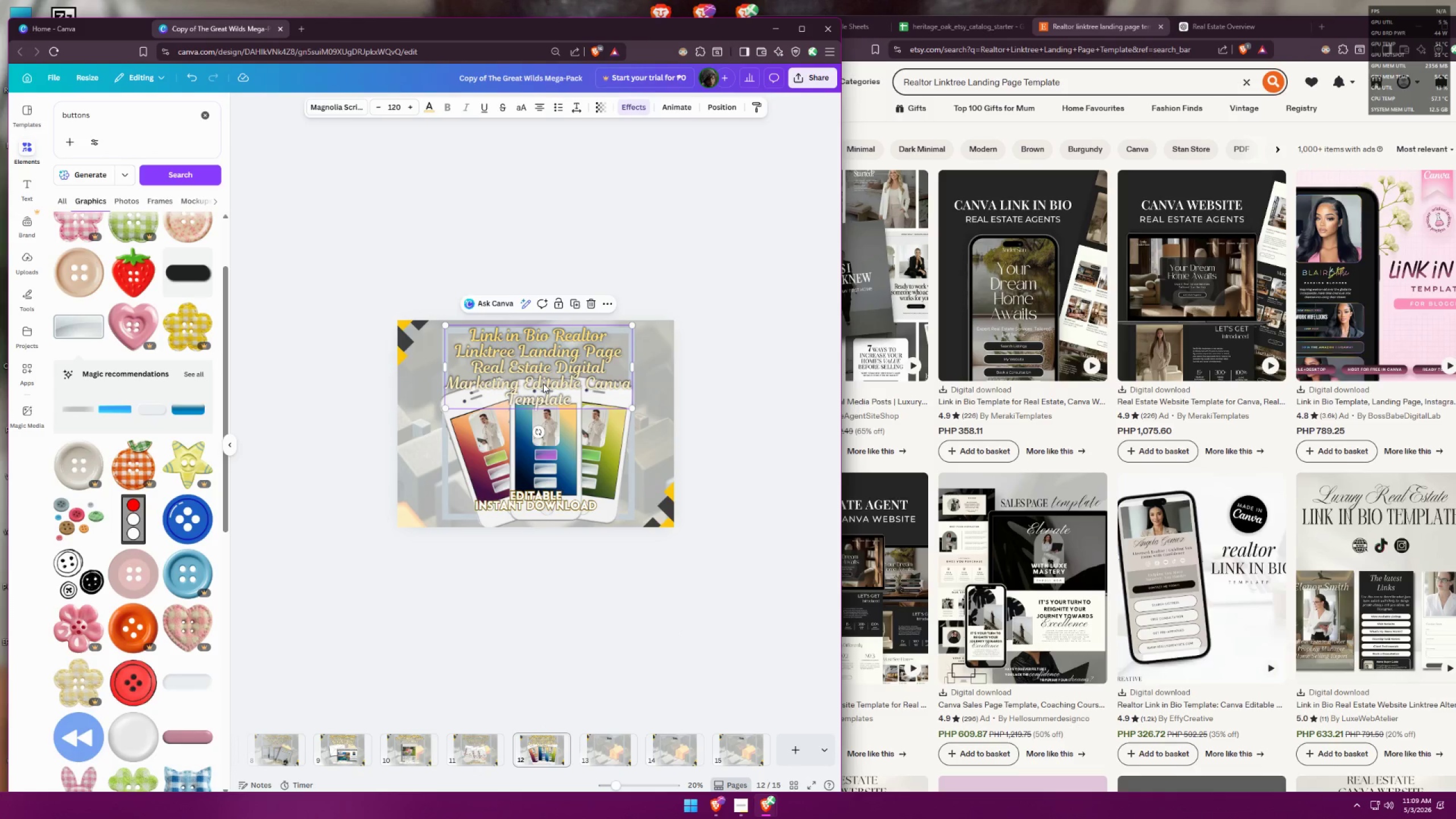 
key(Control+C)
 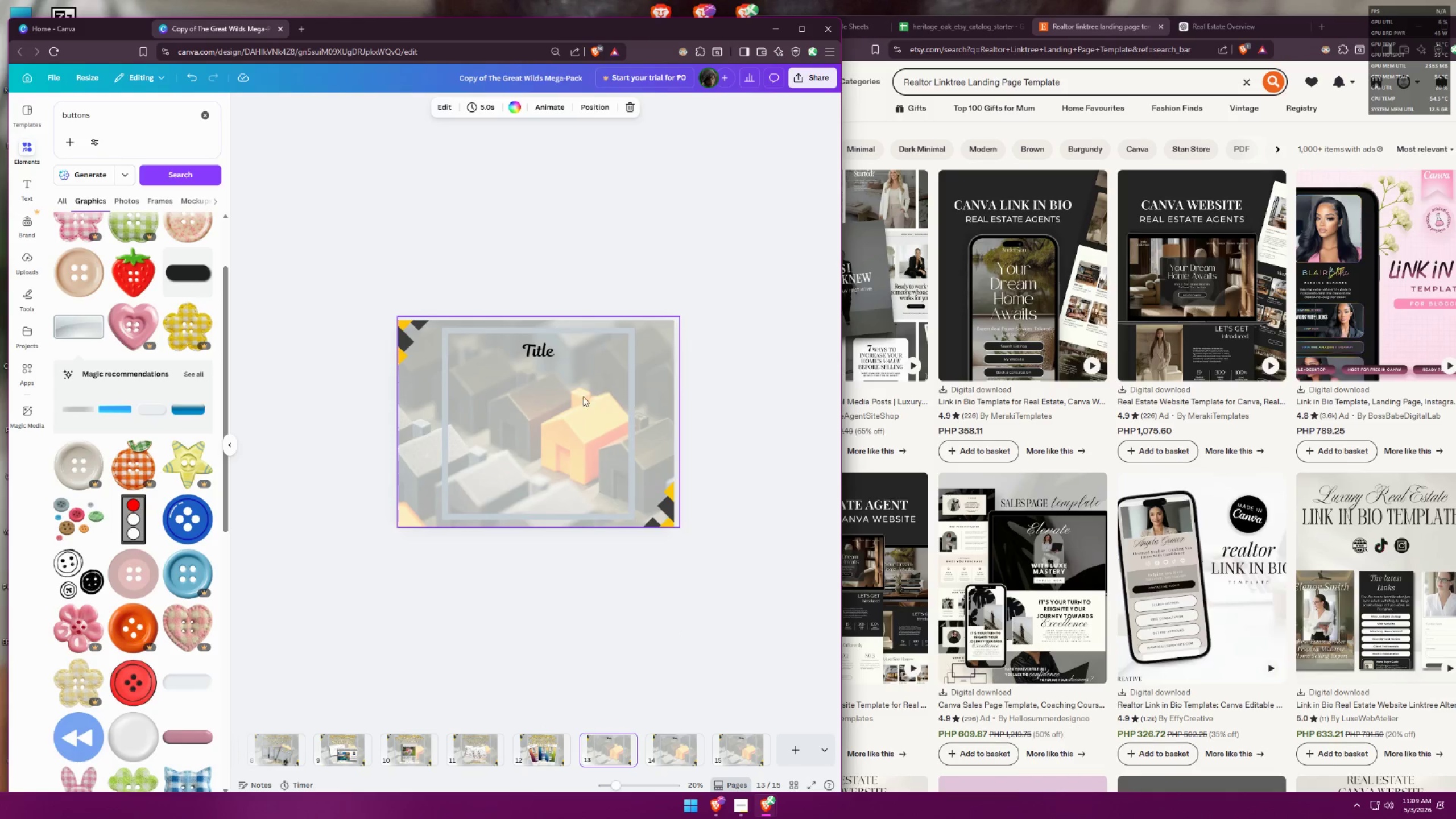 
left_click([539, 350])
 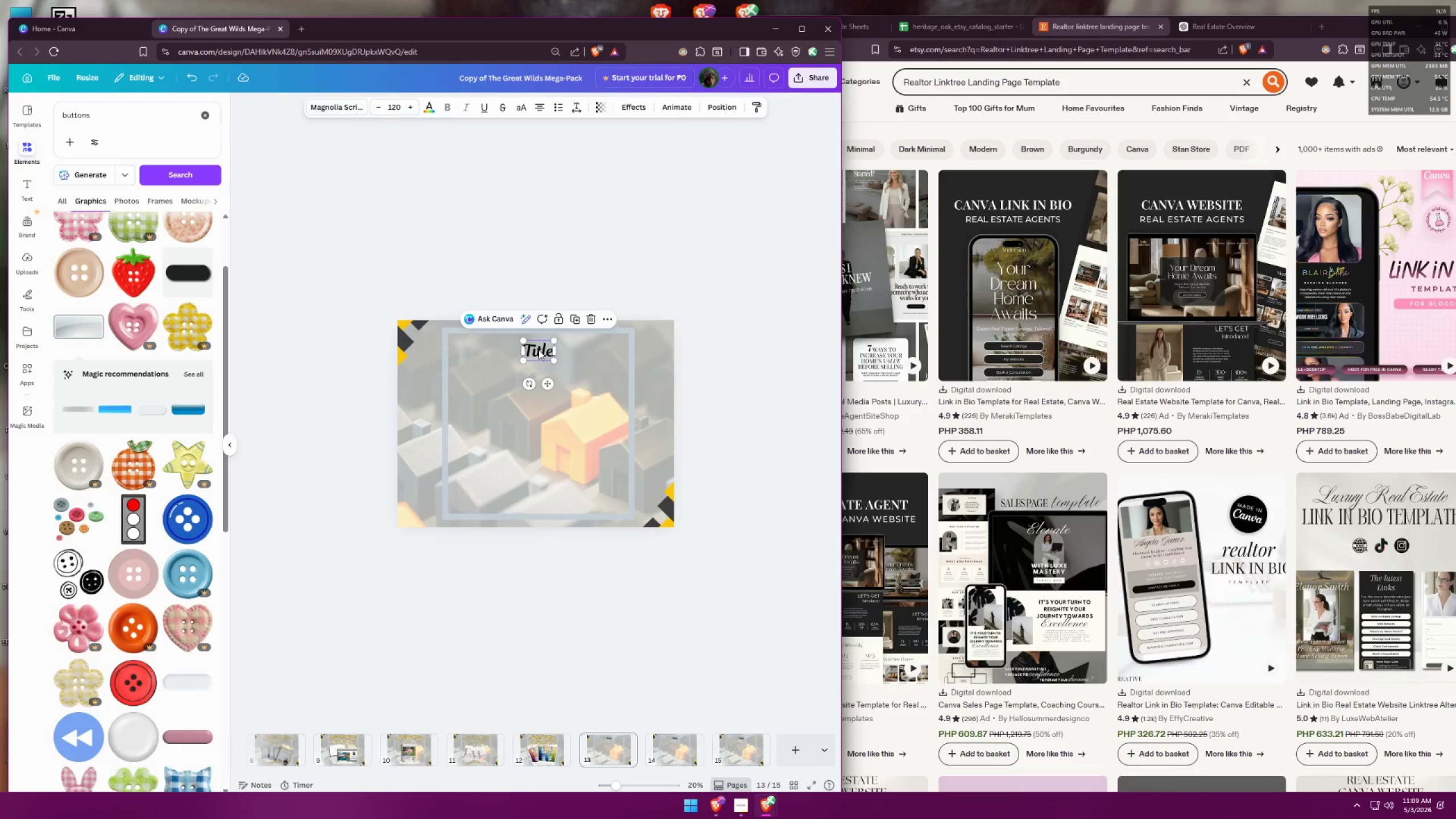 
key(Backspace)
 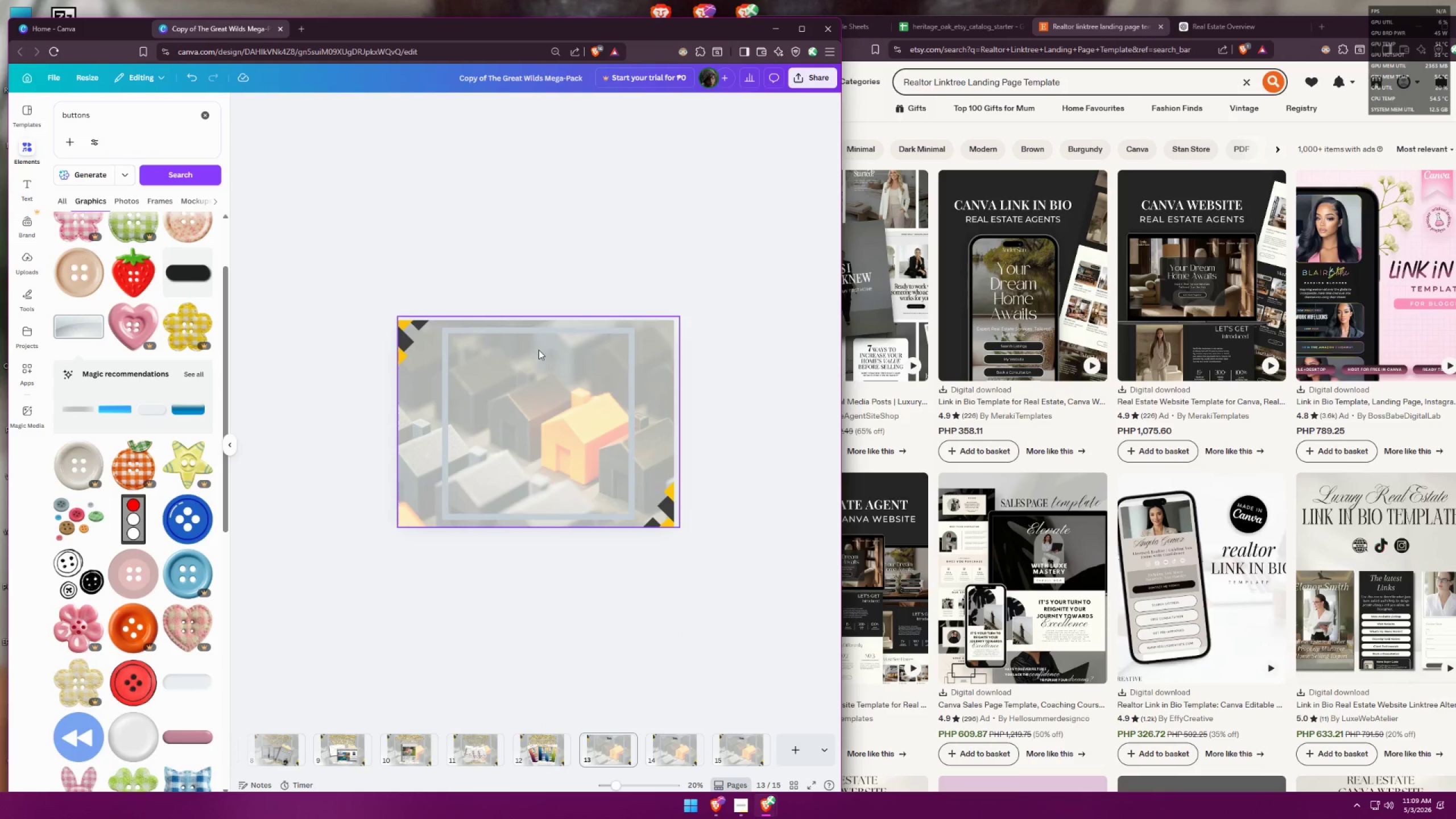 
key(Control+ControlLeft)
 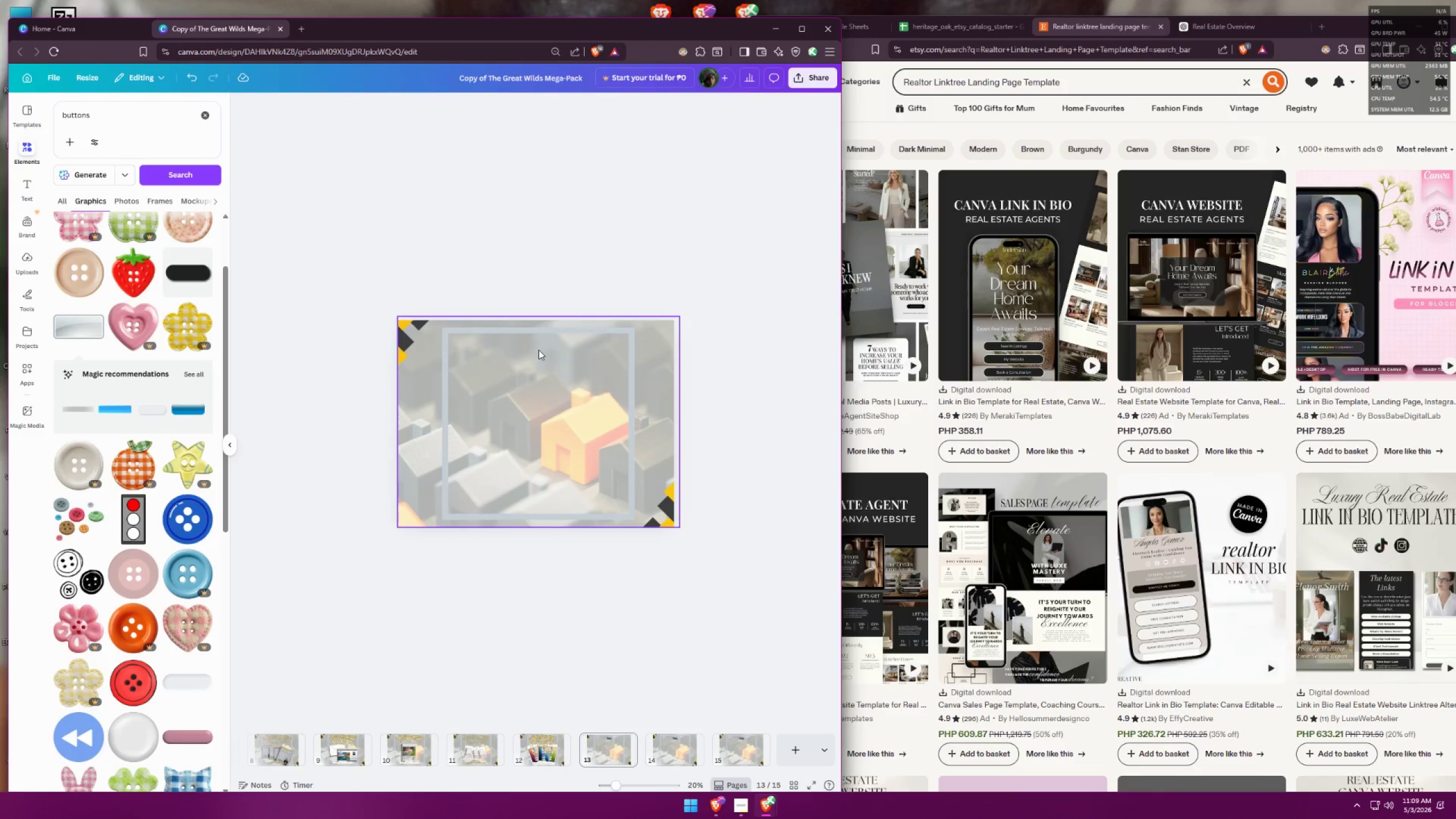 
key(Control+V)
 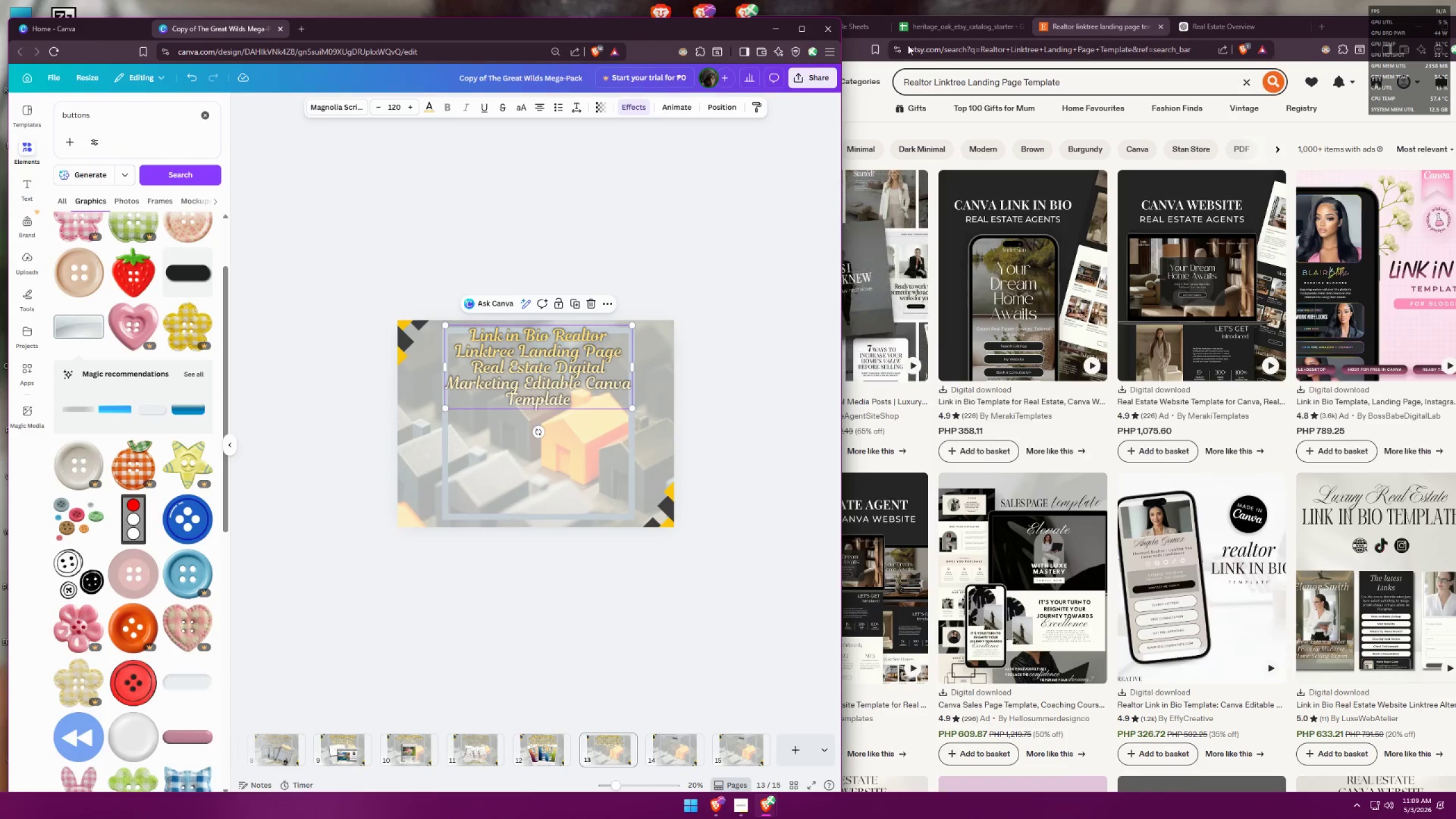 
left_click([857, 33])
 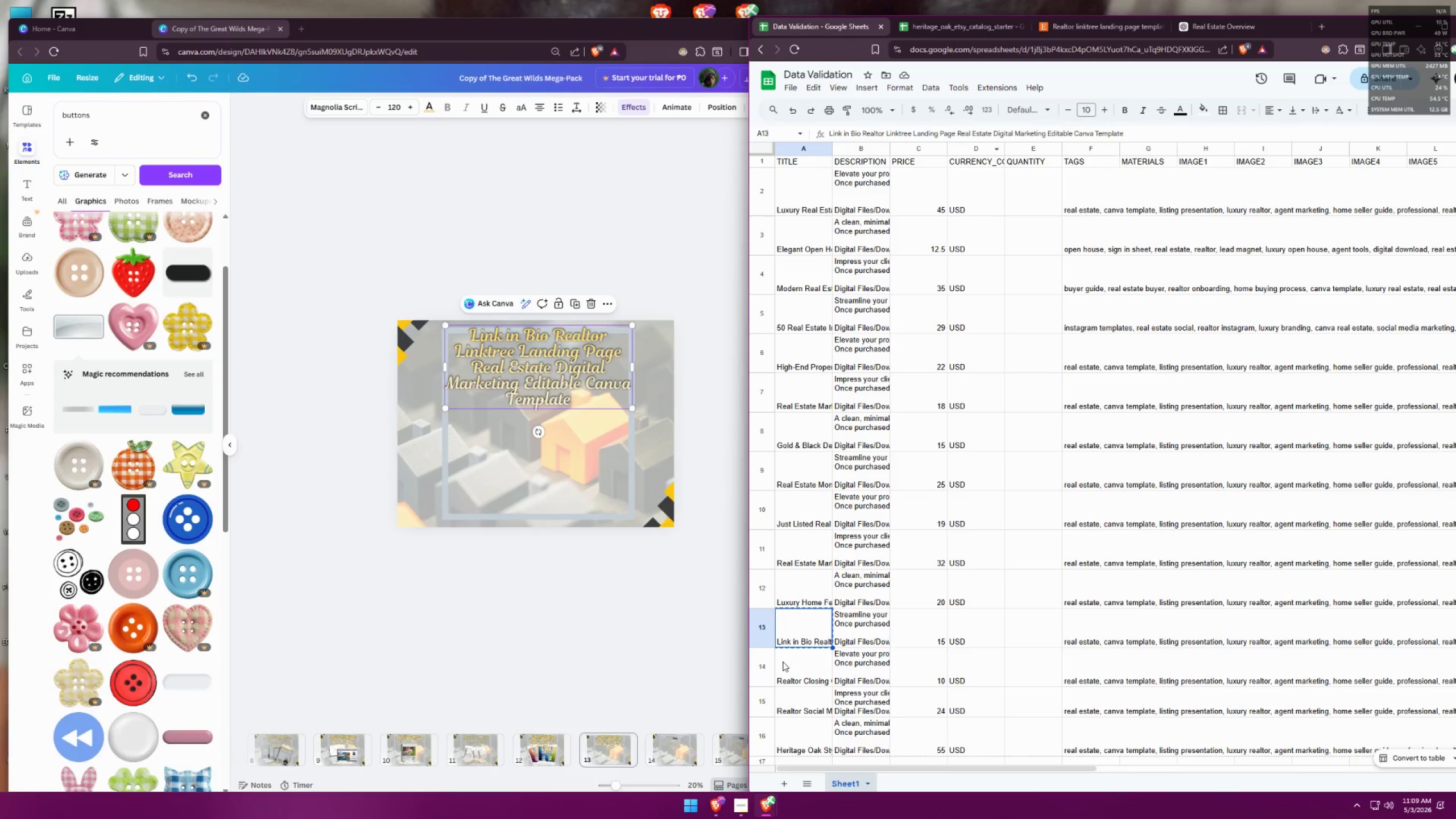 
key(Control+ControlLeft)
 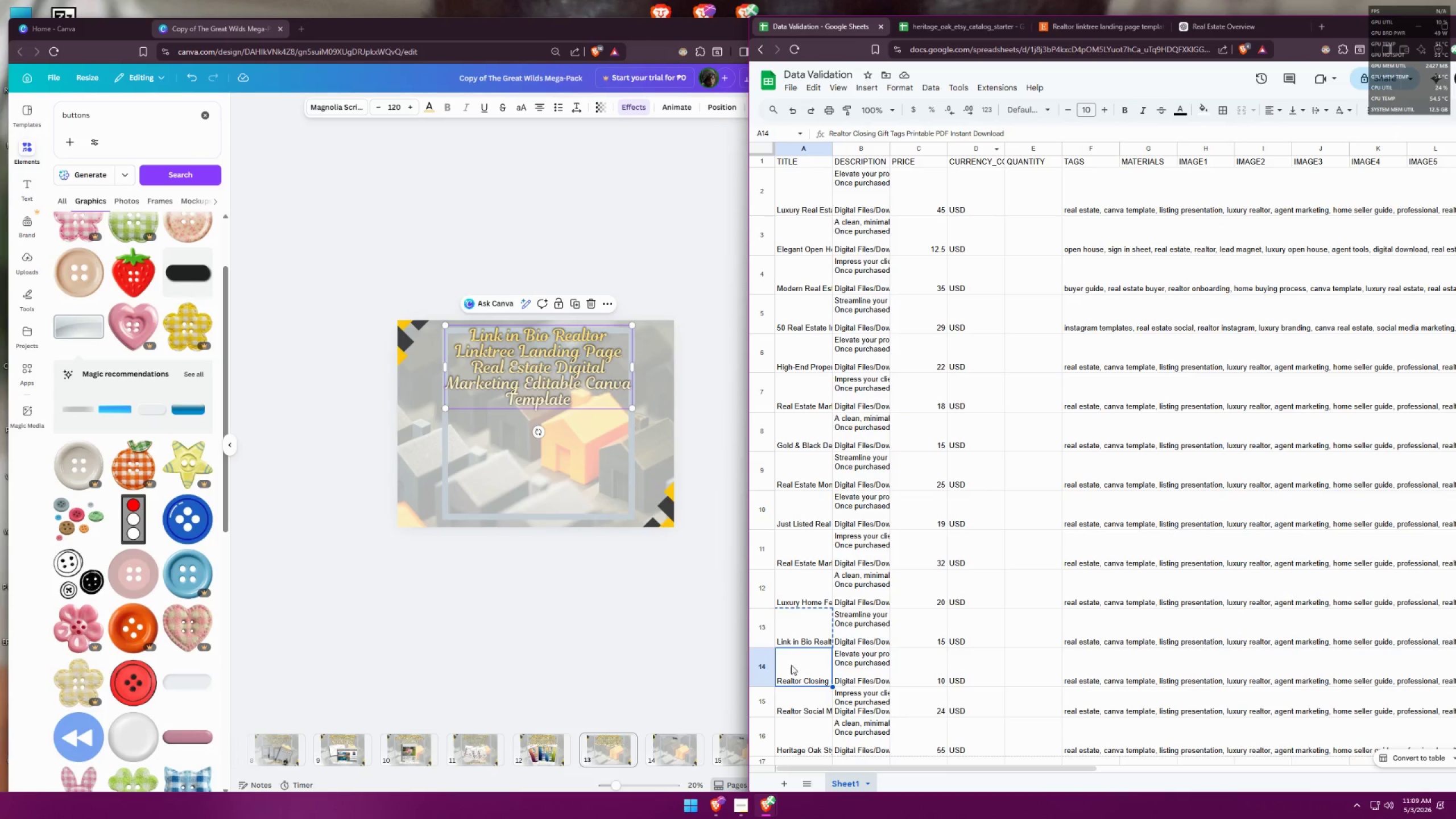 
key(Control+C)
 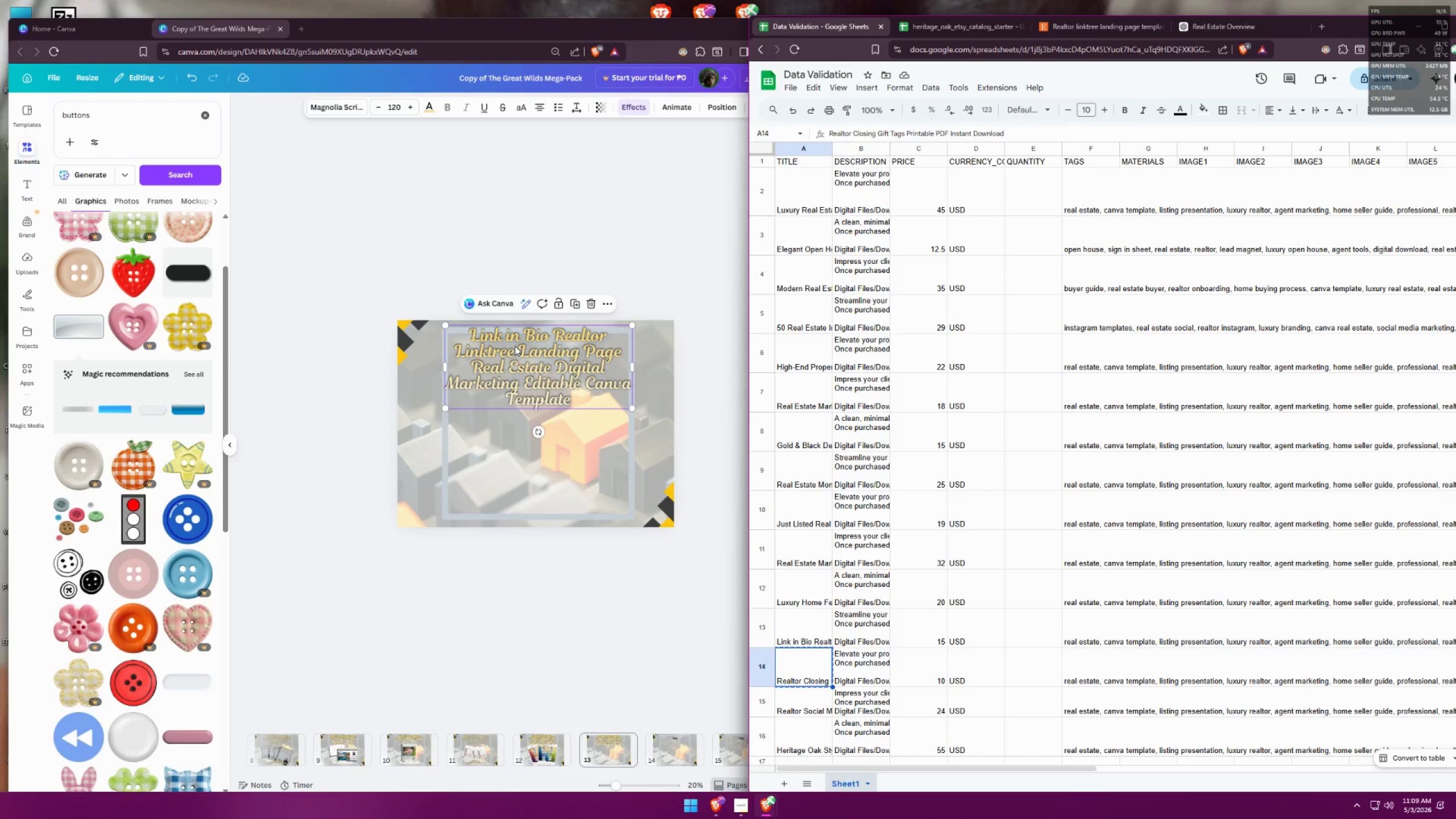 
double_click([515, 345])
 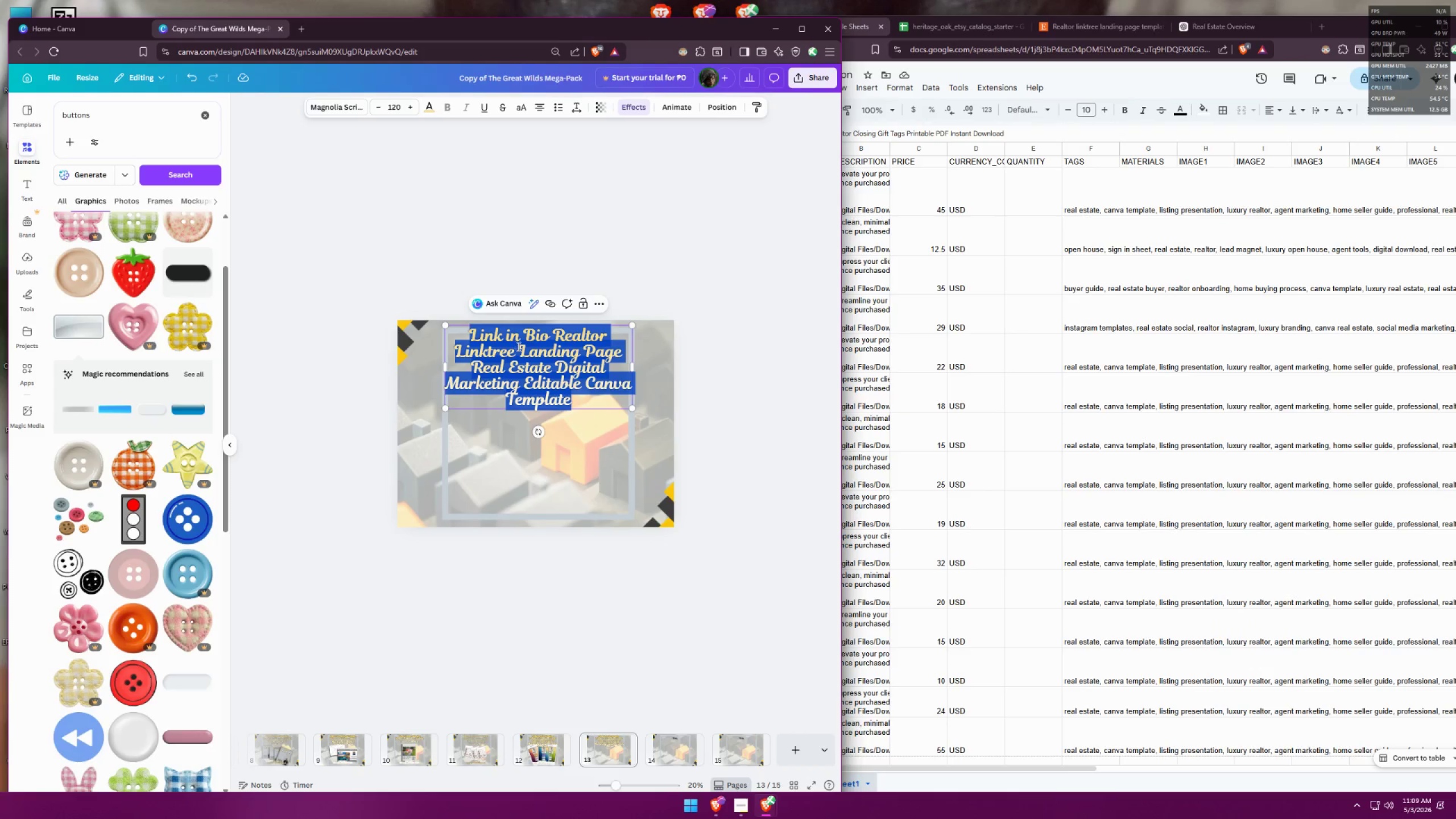 
key(Control+ControlLeft)
 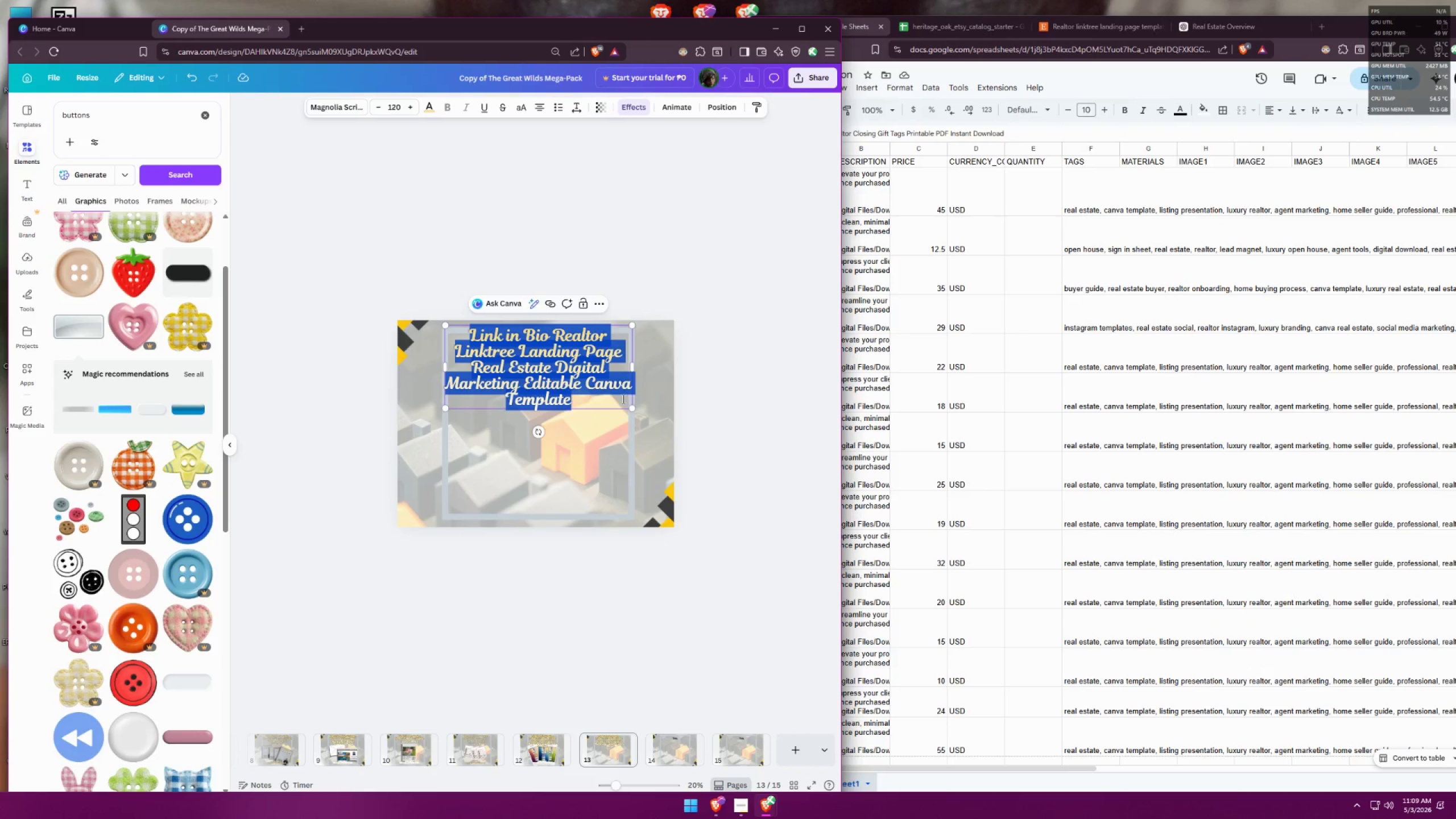 
key(Control+V)
 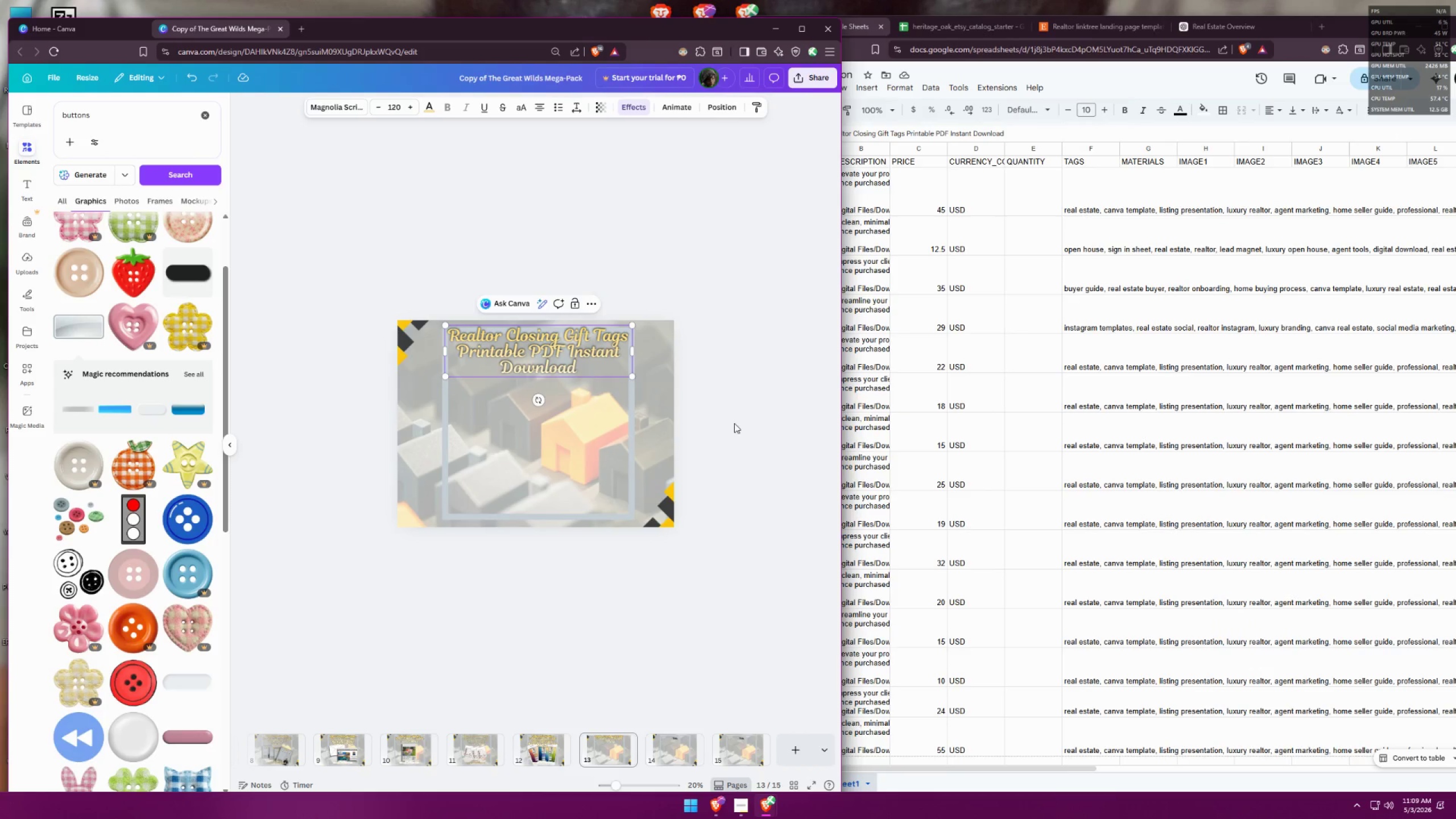 
left_click([751, 415])
 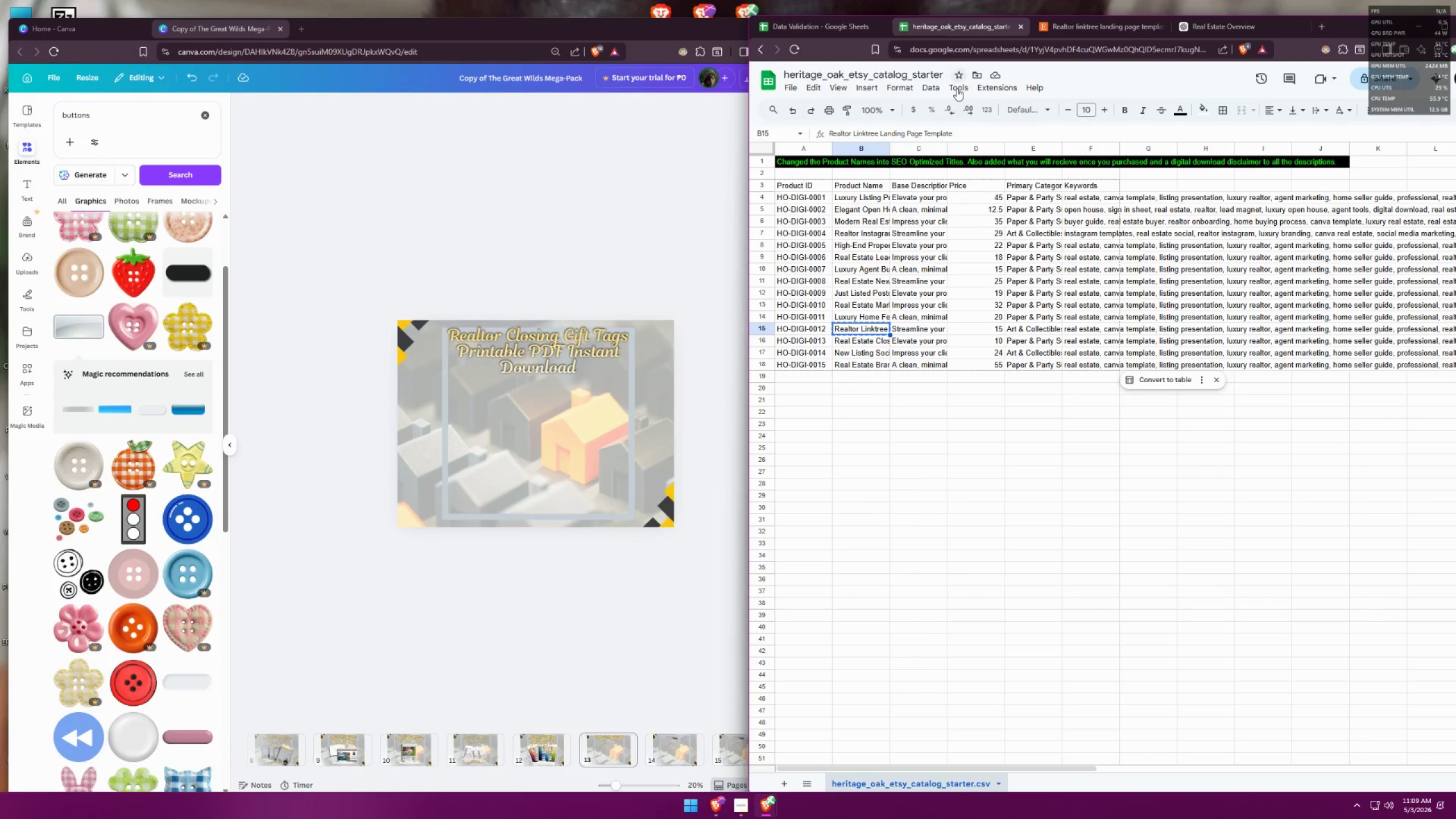 
left_click([855, 342])
 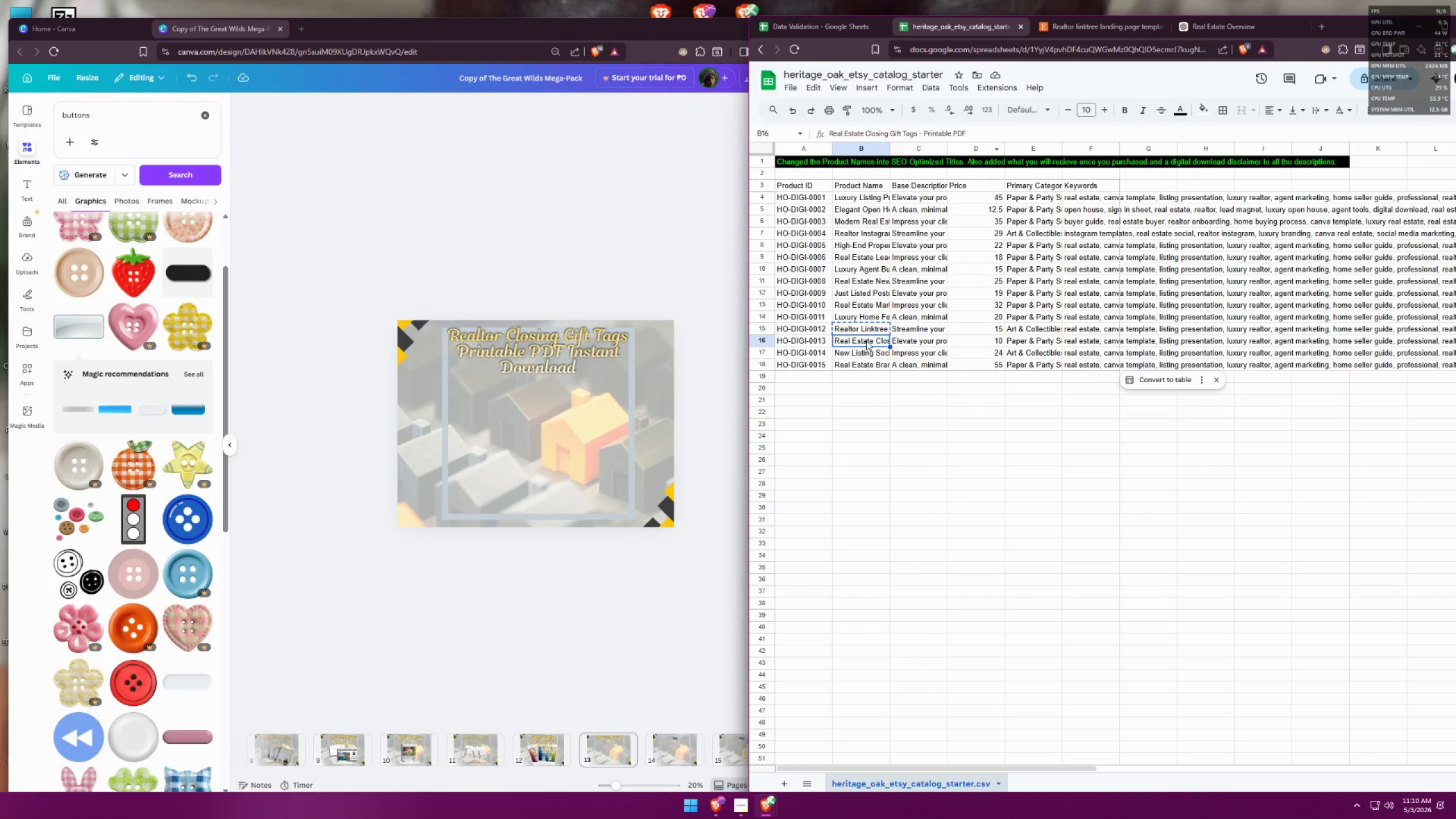 
key(Control+ControlLeft)
 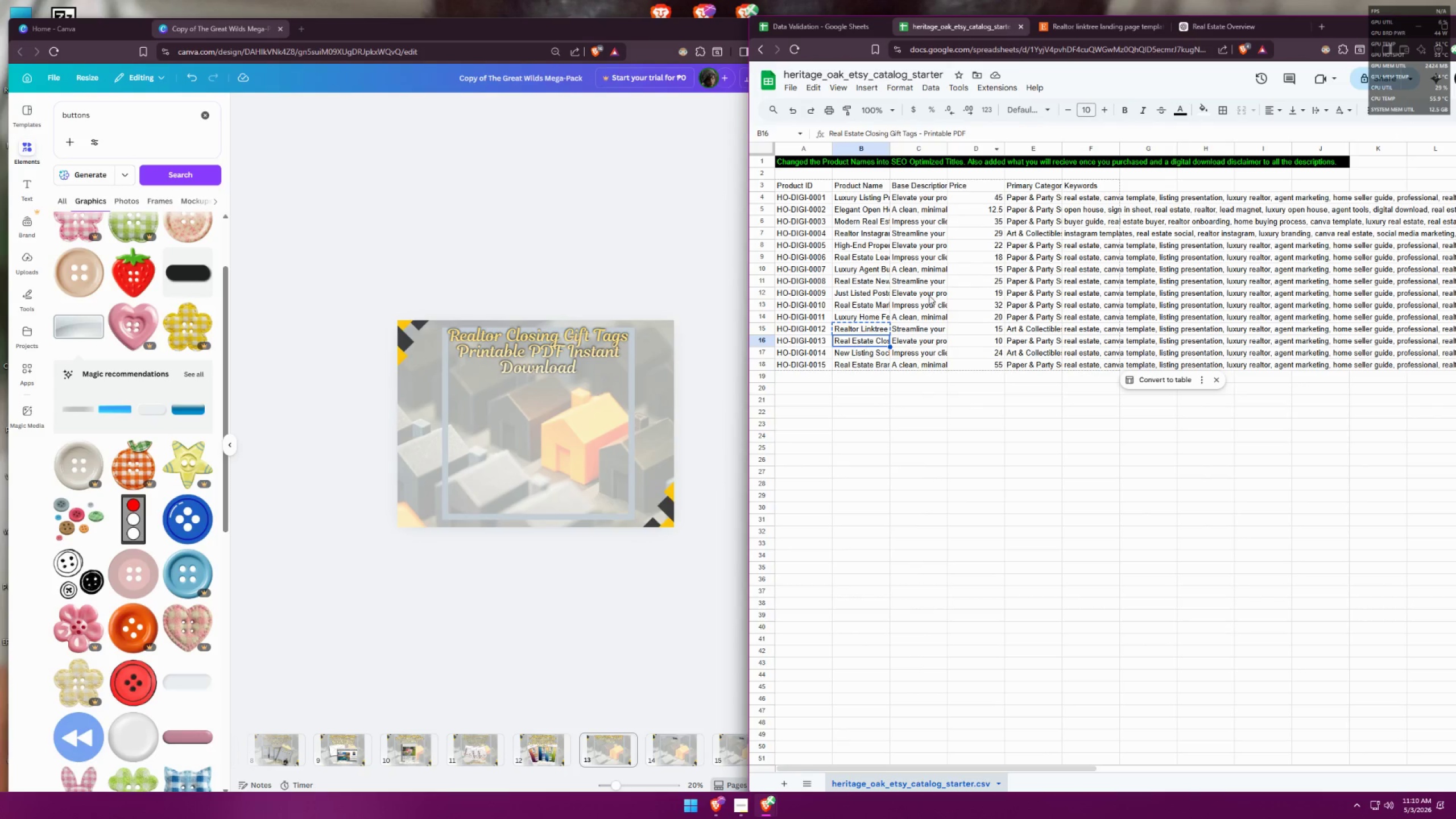 
key(Control+C)
 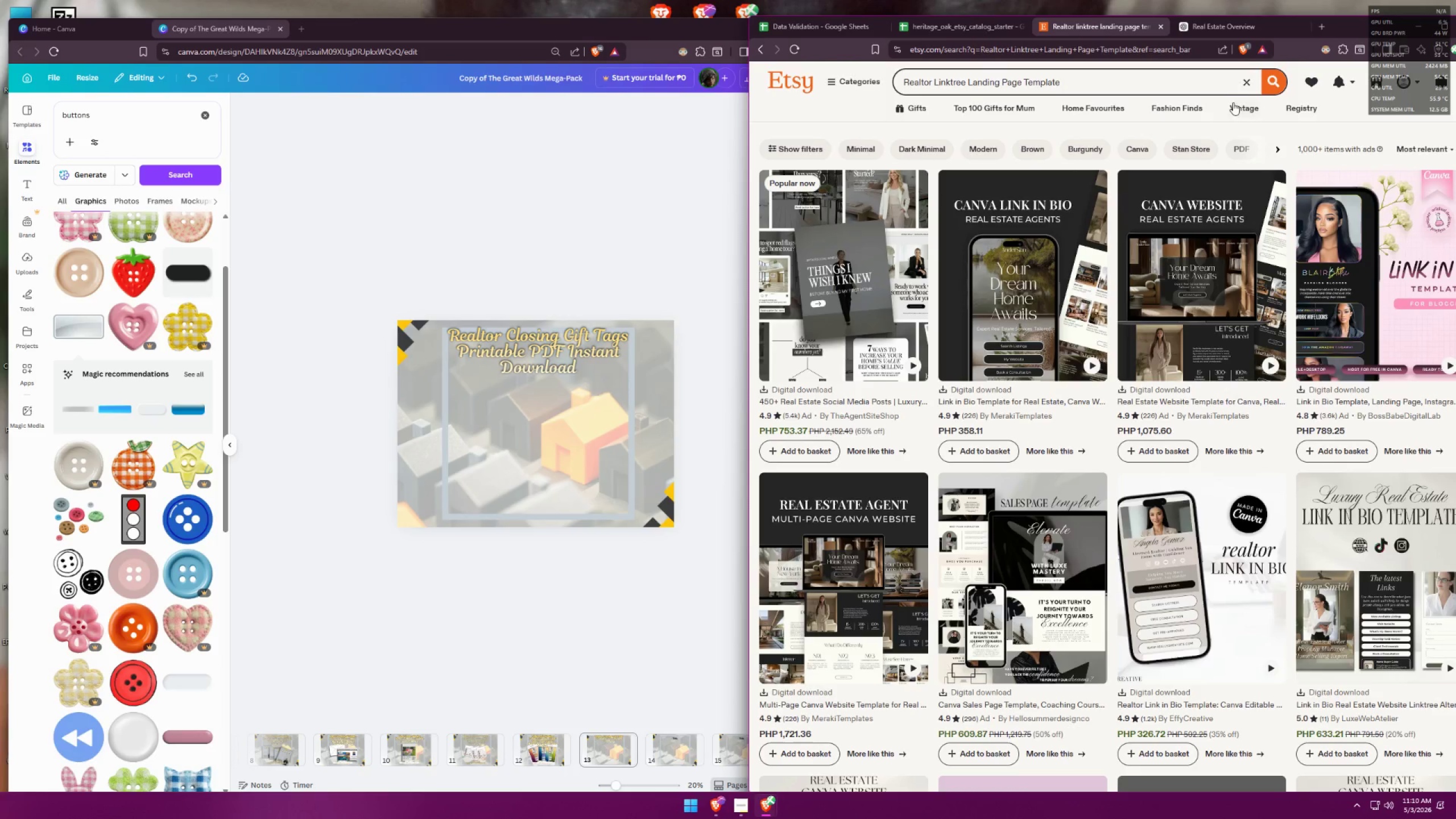 
left_click([1241, 88])
 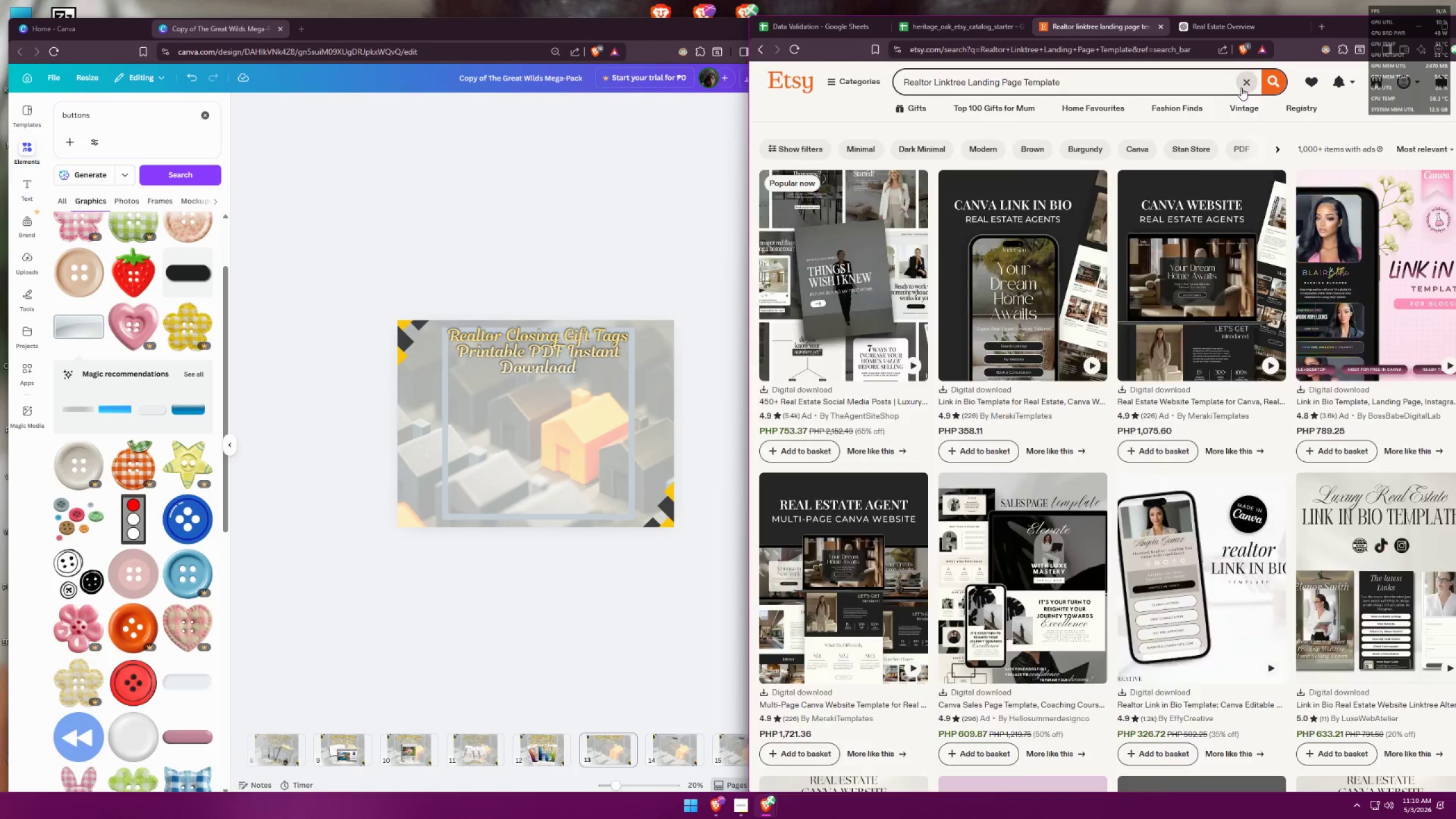 
key(Control+ControlLeft)
 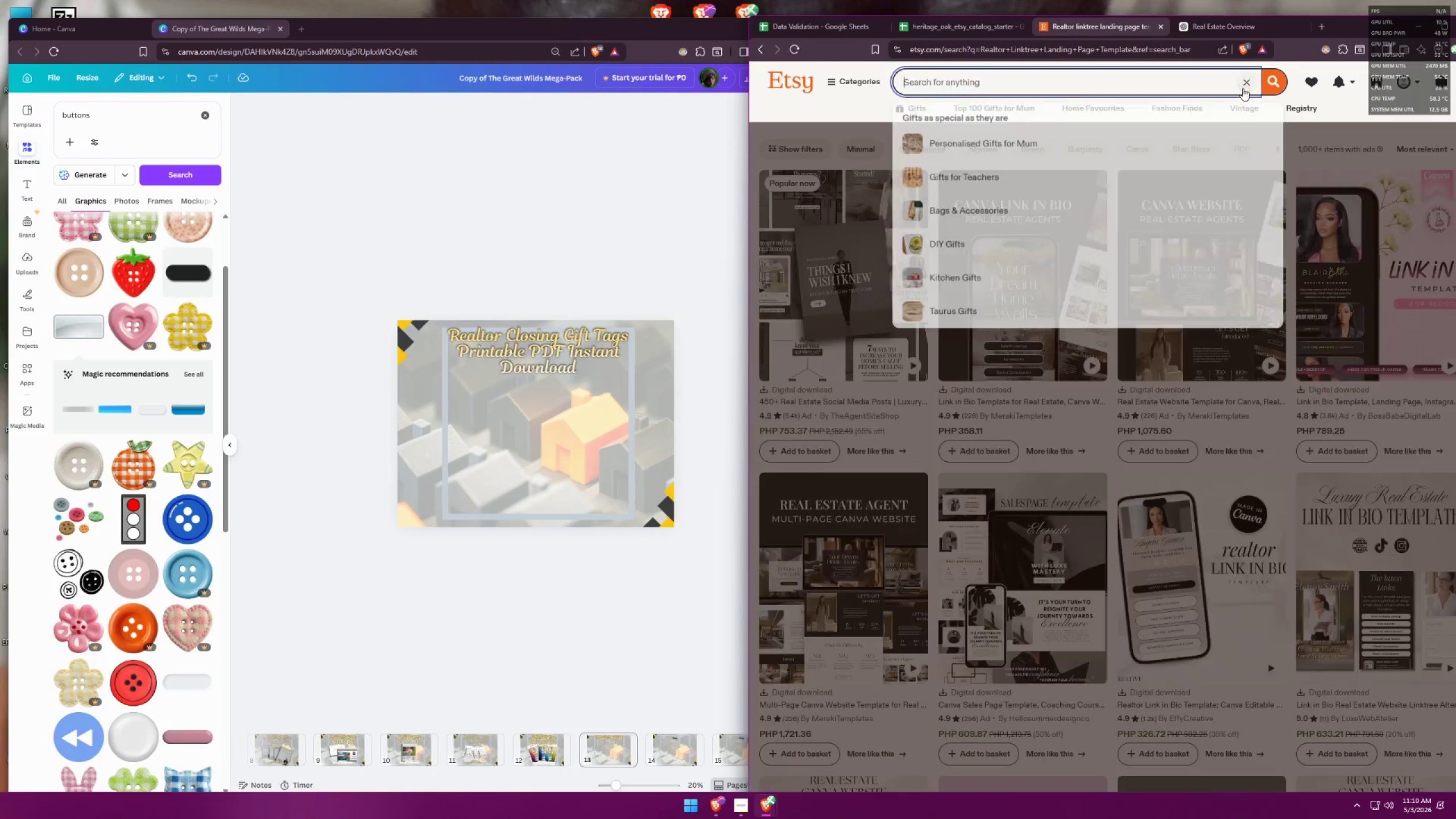 
key(Control+V)
 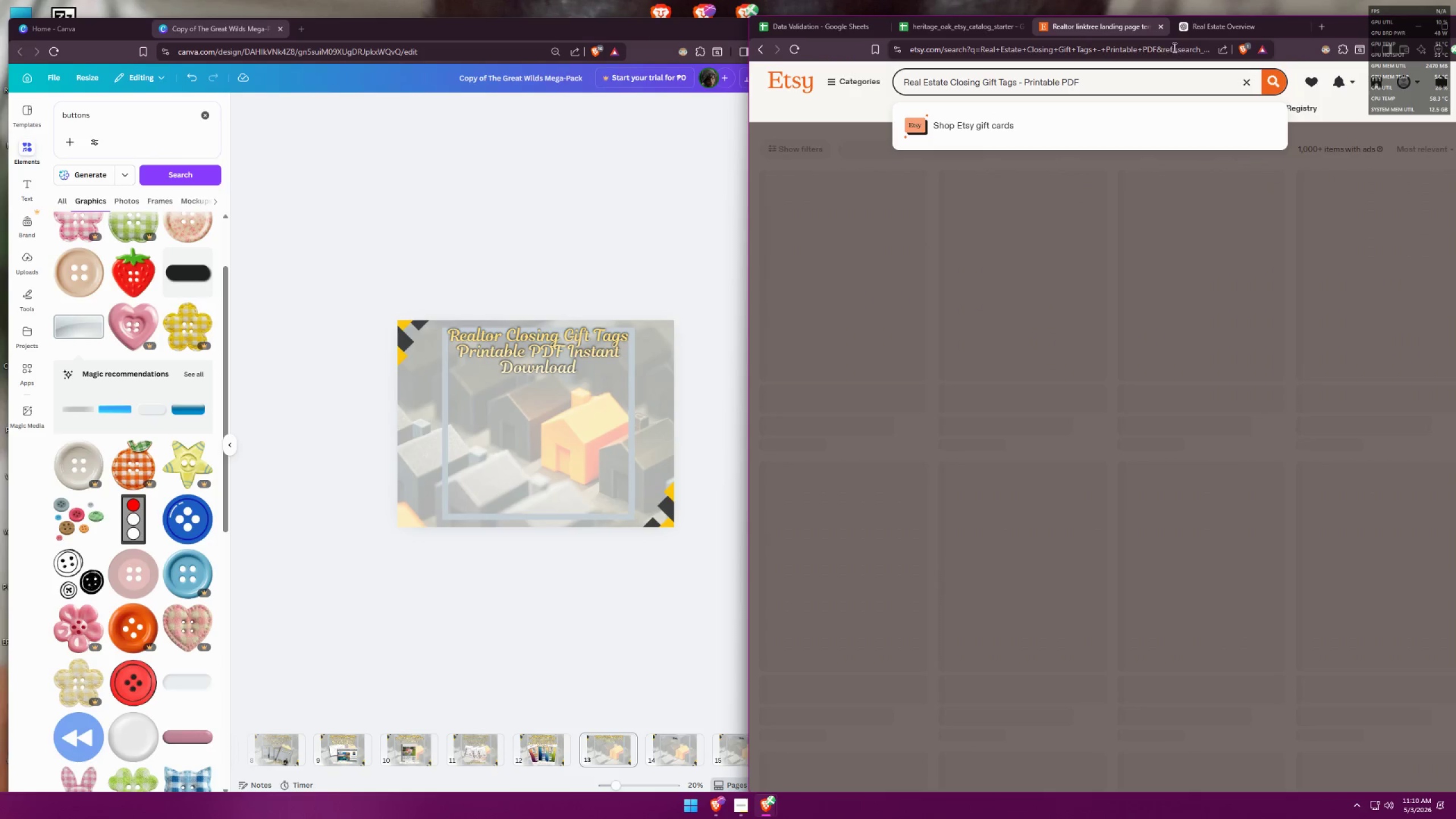 
left_click([1240, 31])
 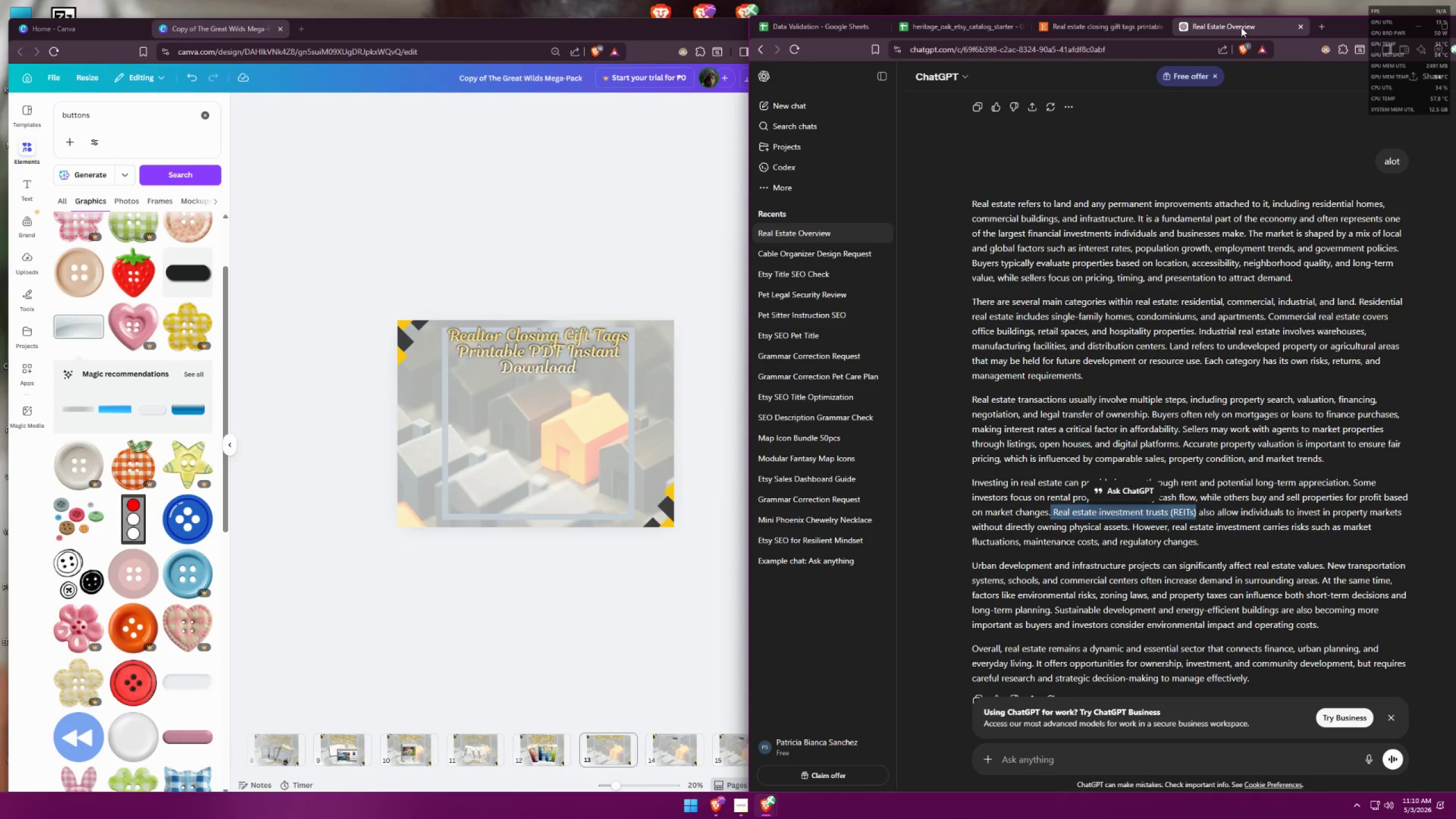 
left_click([1094, 31])
 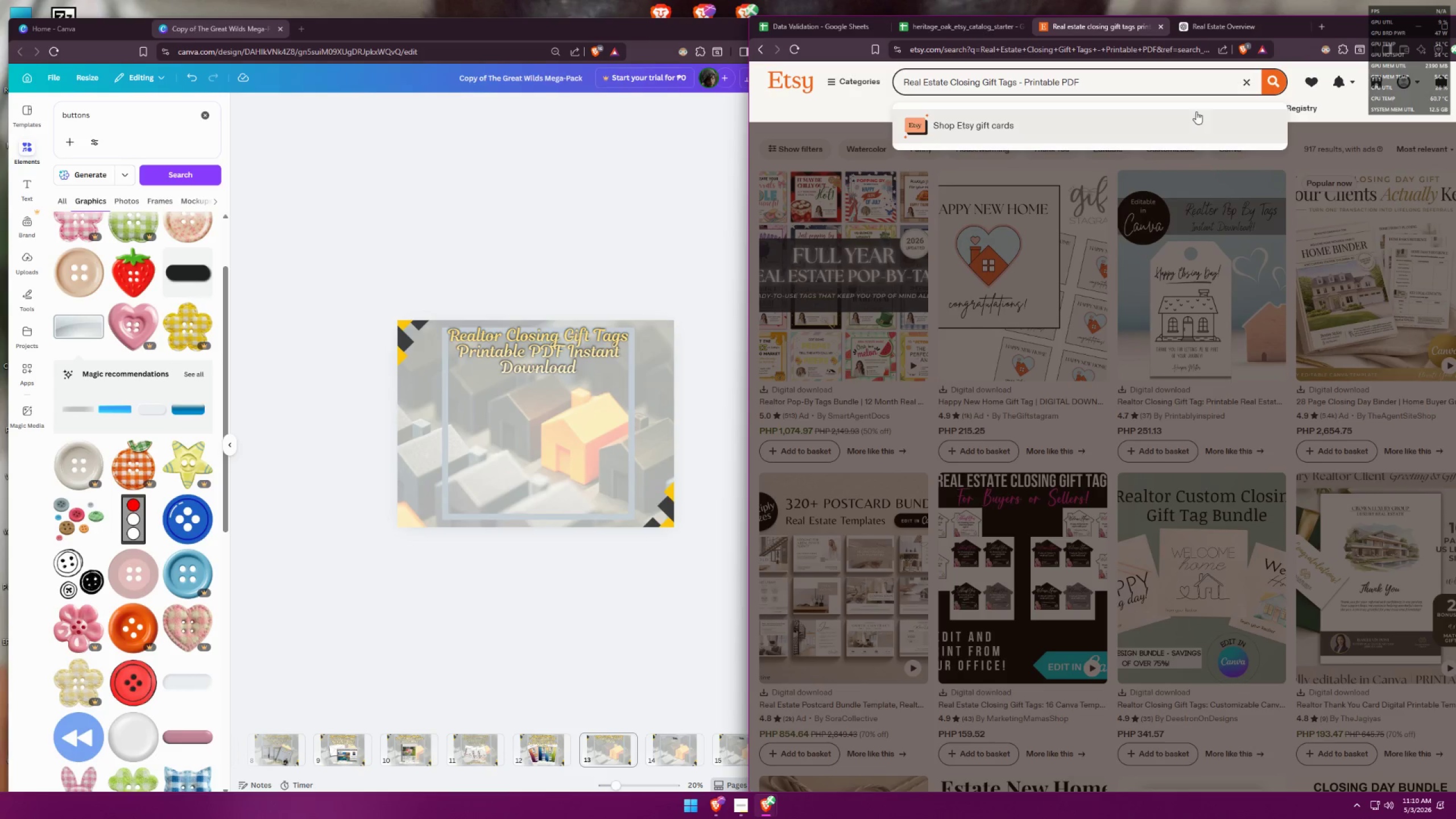 
left_click([1271, 82])
 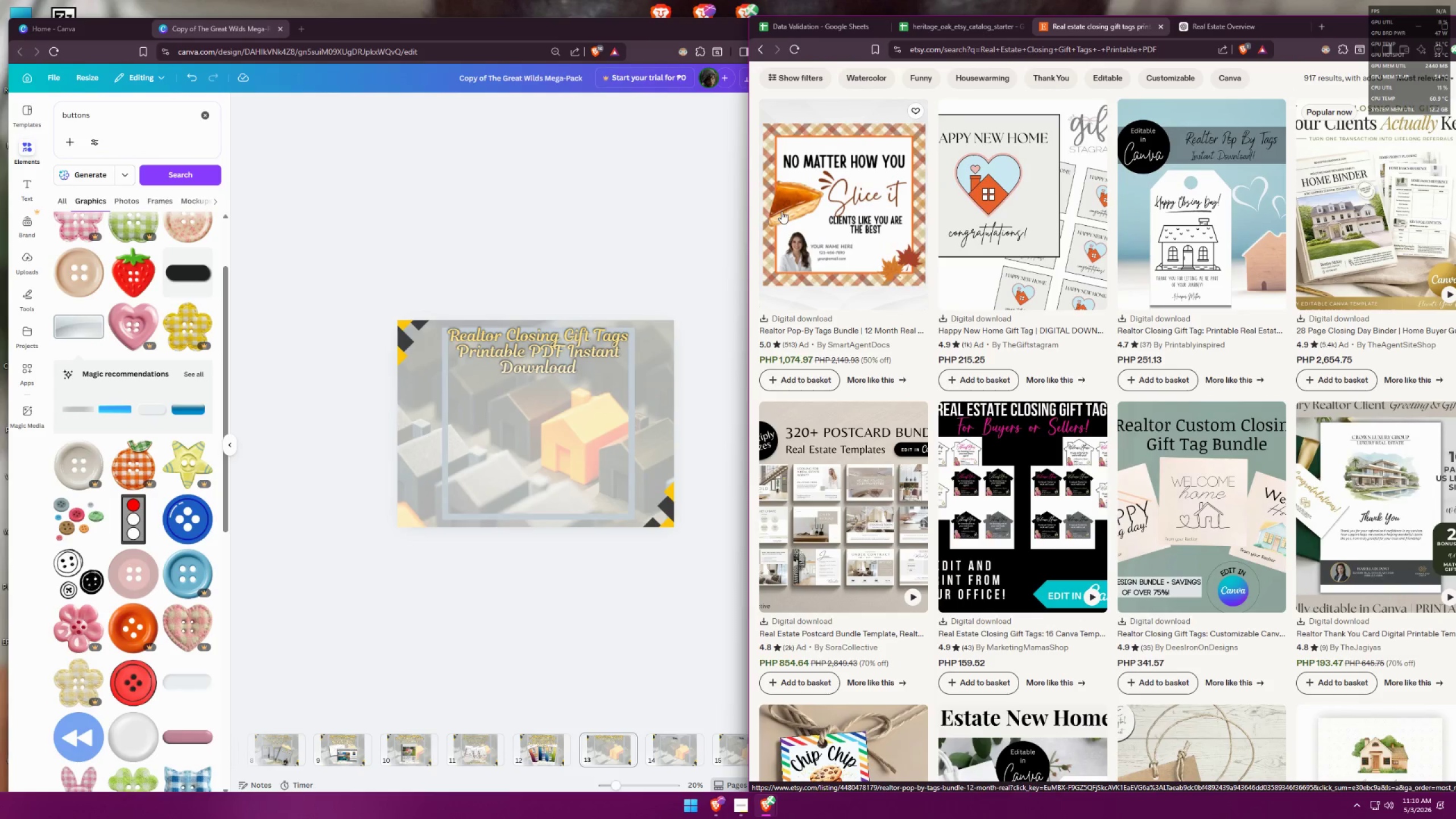 
wait(7.58)
 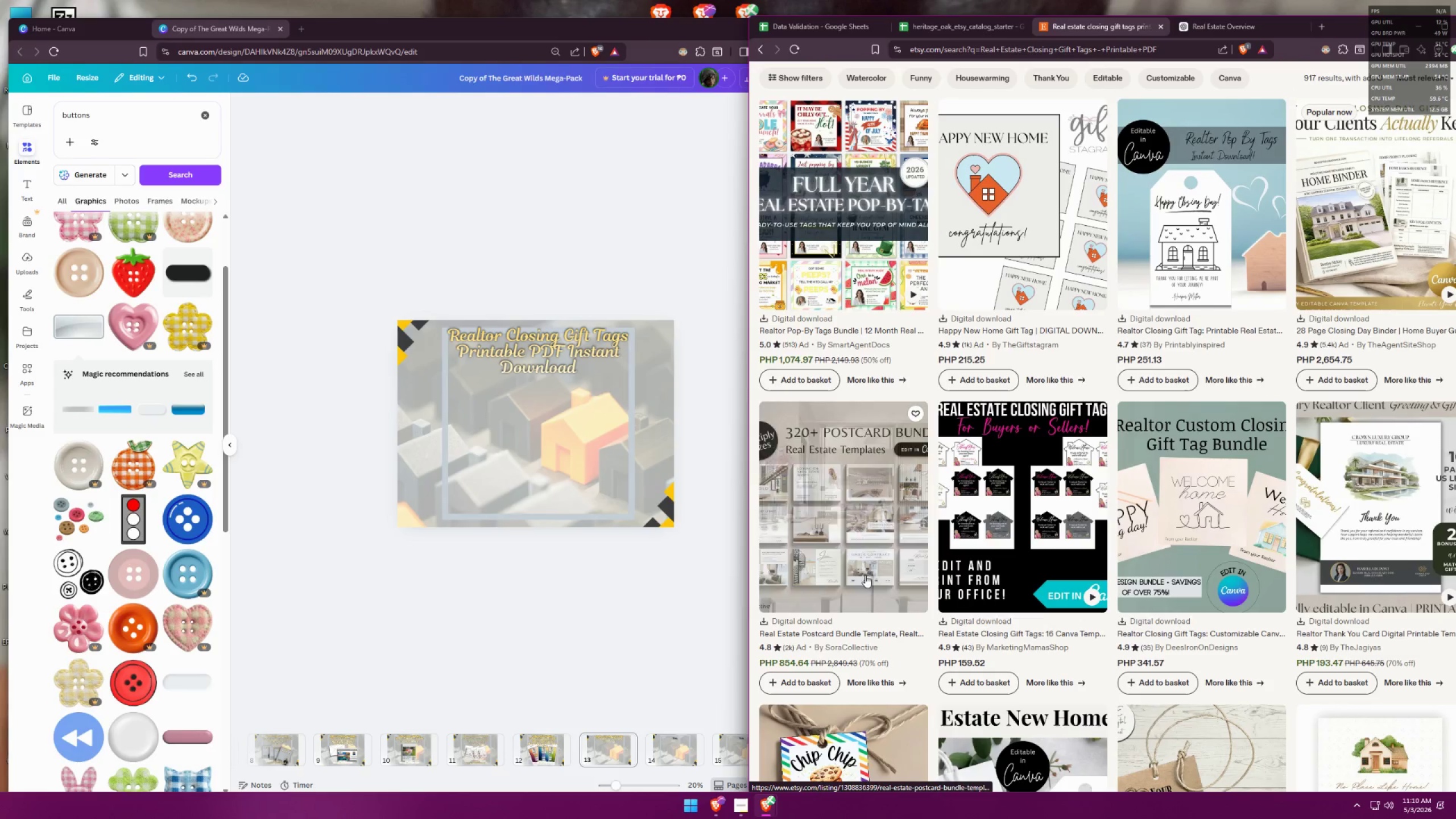 
left_click([579, 630])
 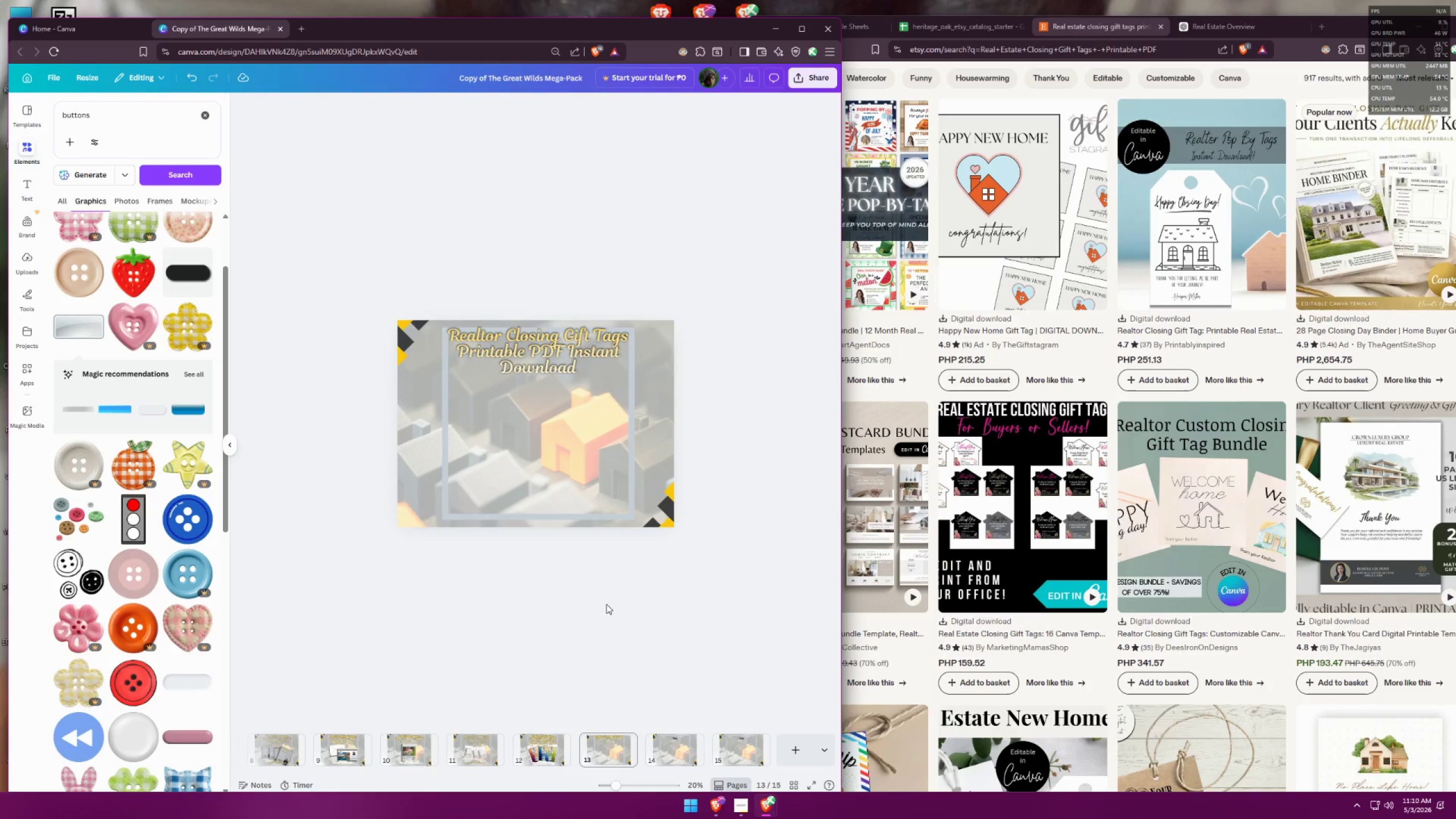 
hold_key(key=ControlLeft, duration=0.42)
scroll: coordinate [602, 601], scroll_direction: up, amount: 5.0
 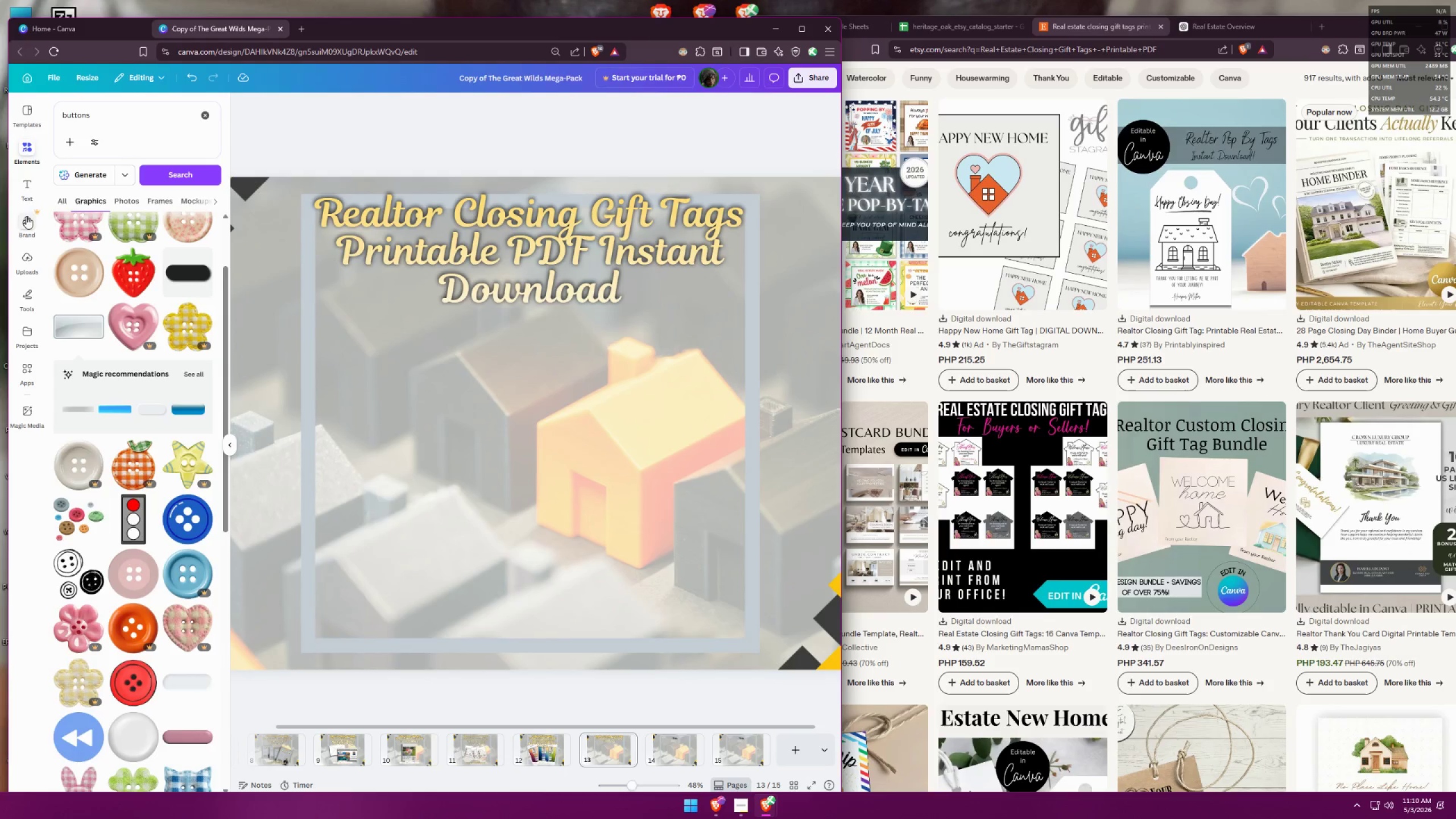 
left_click_drag(start_coordinate=[127, 126], to_coordinate=[18, 107])
 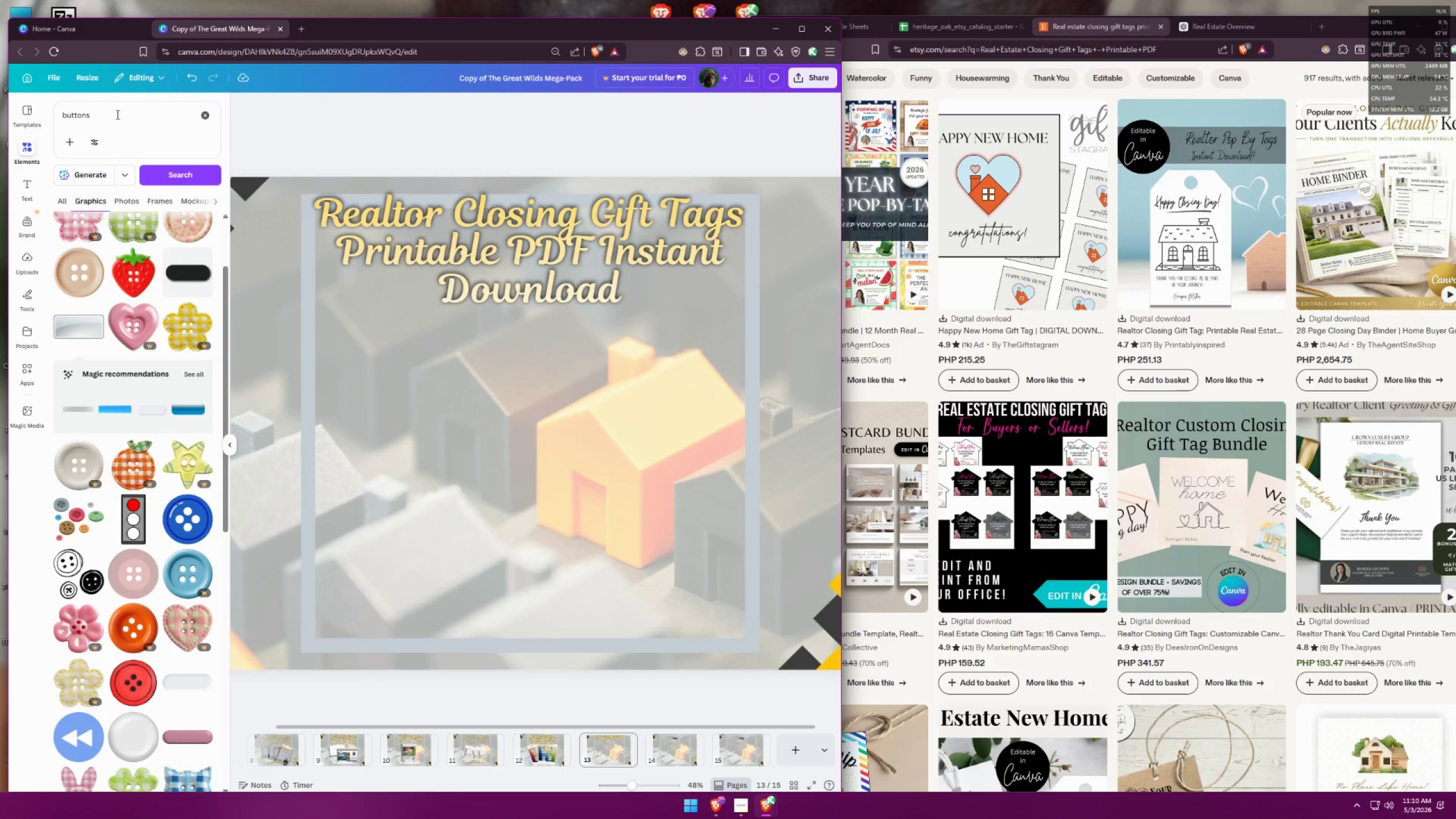 
left_click([117, 114])
 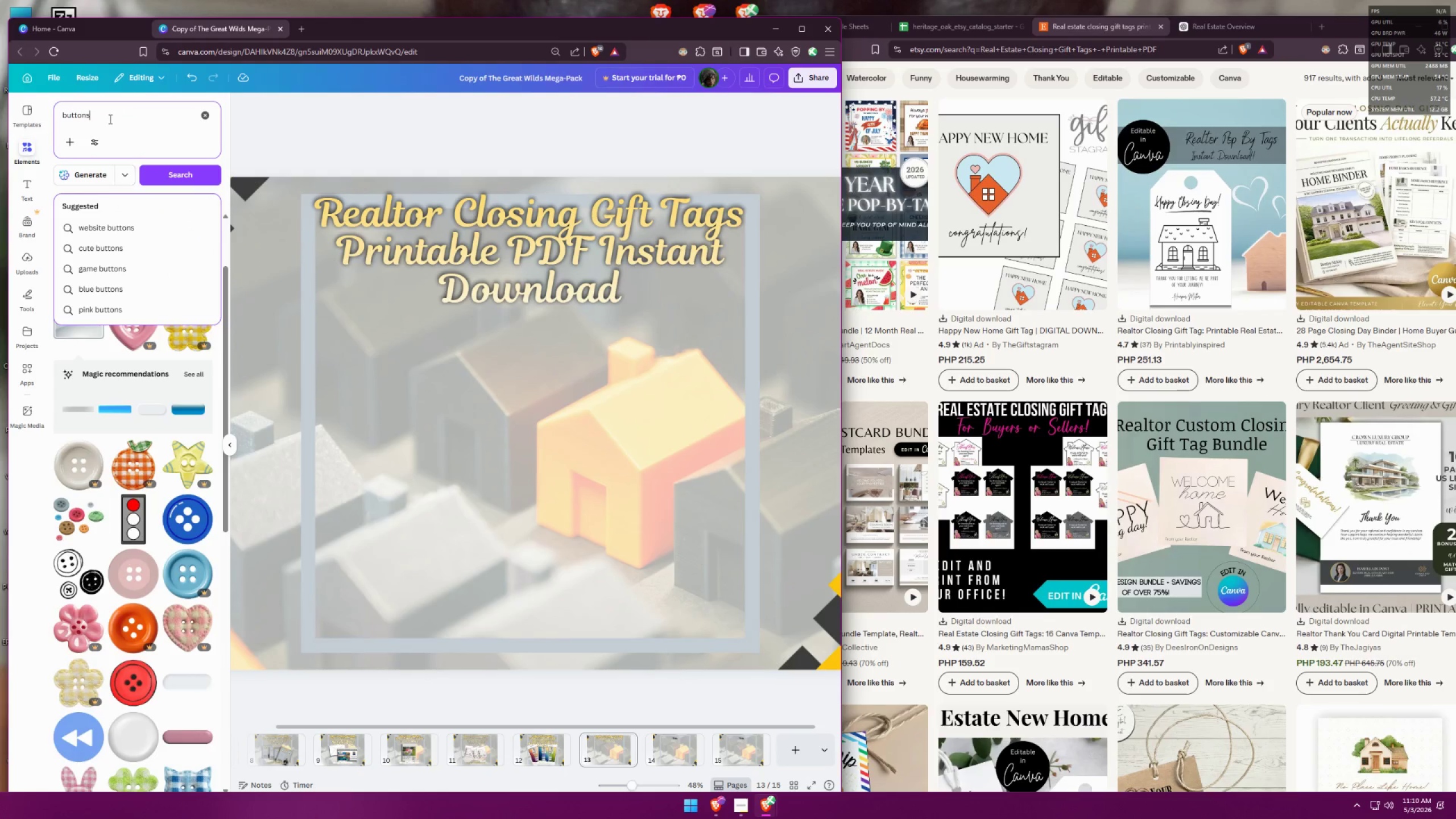 
key(Control+ControlLeft)
 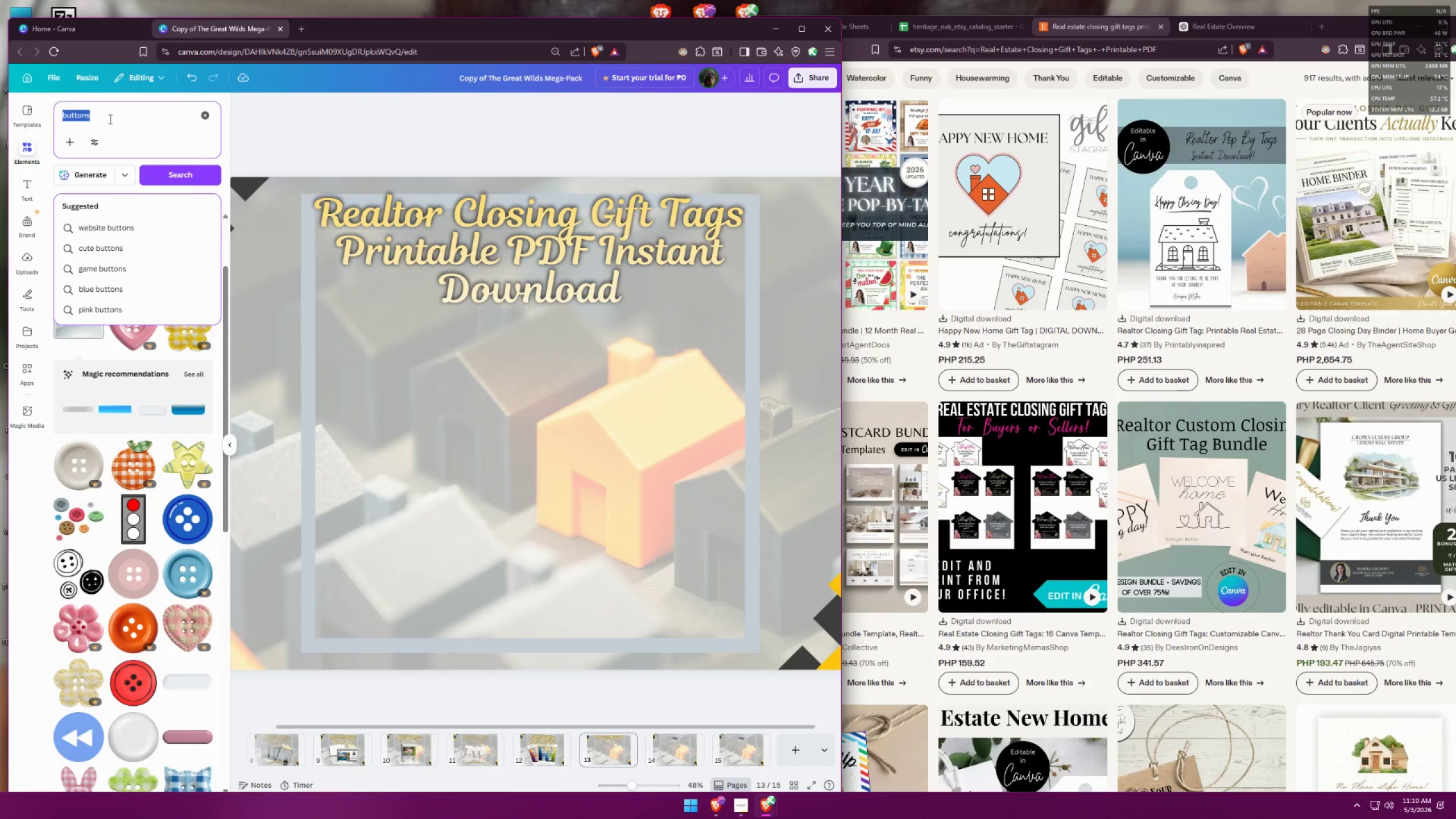 
key(Control+A)
 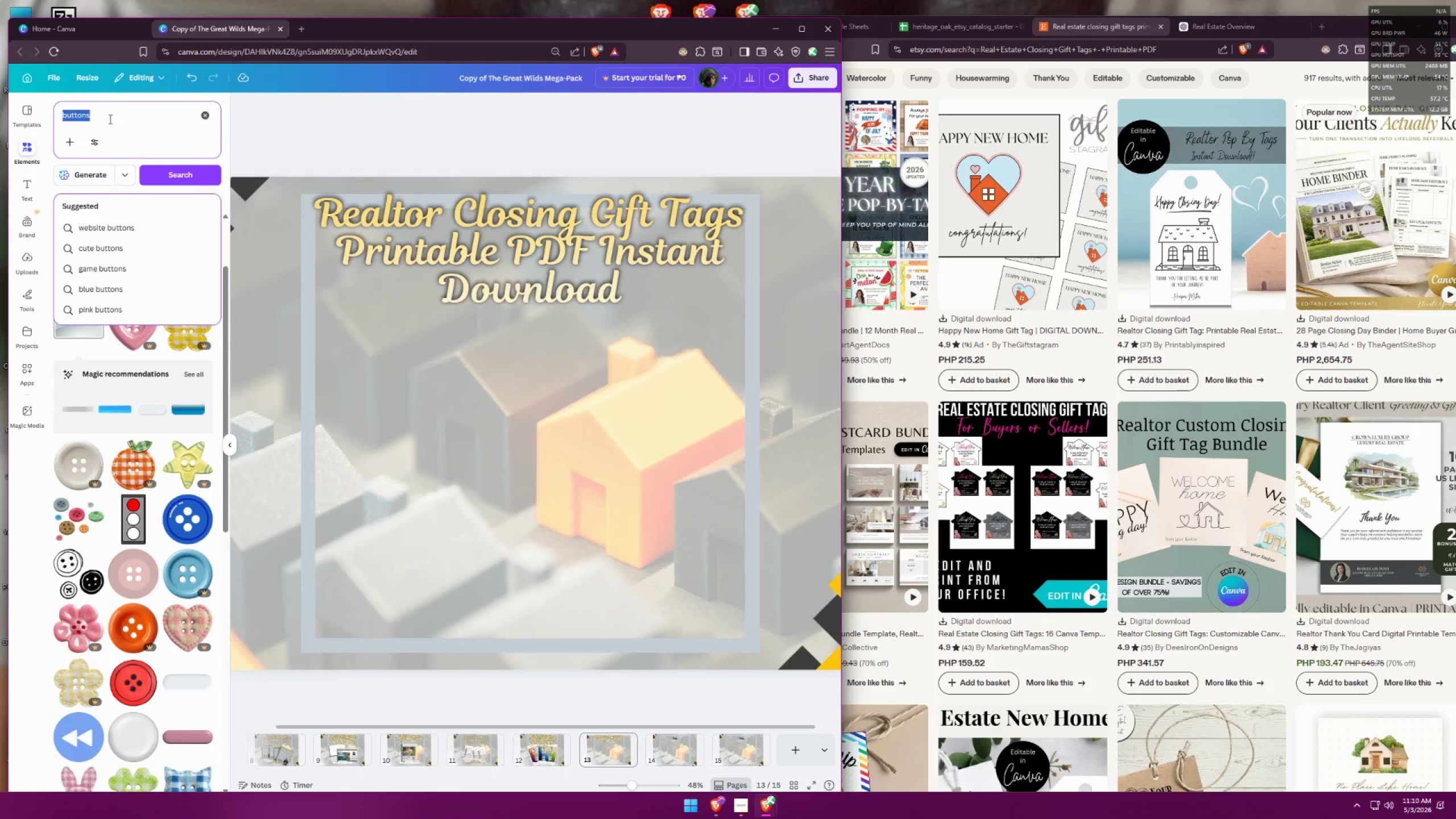 
type(gift tag)
 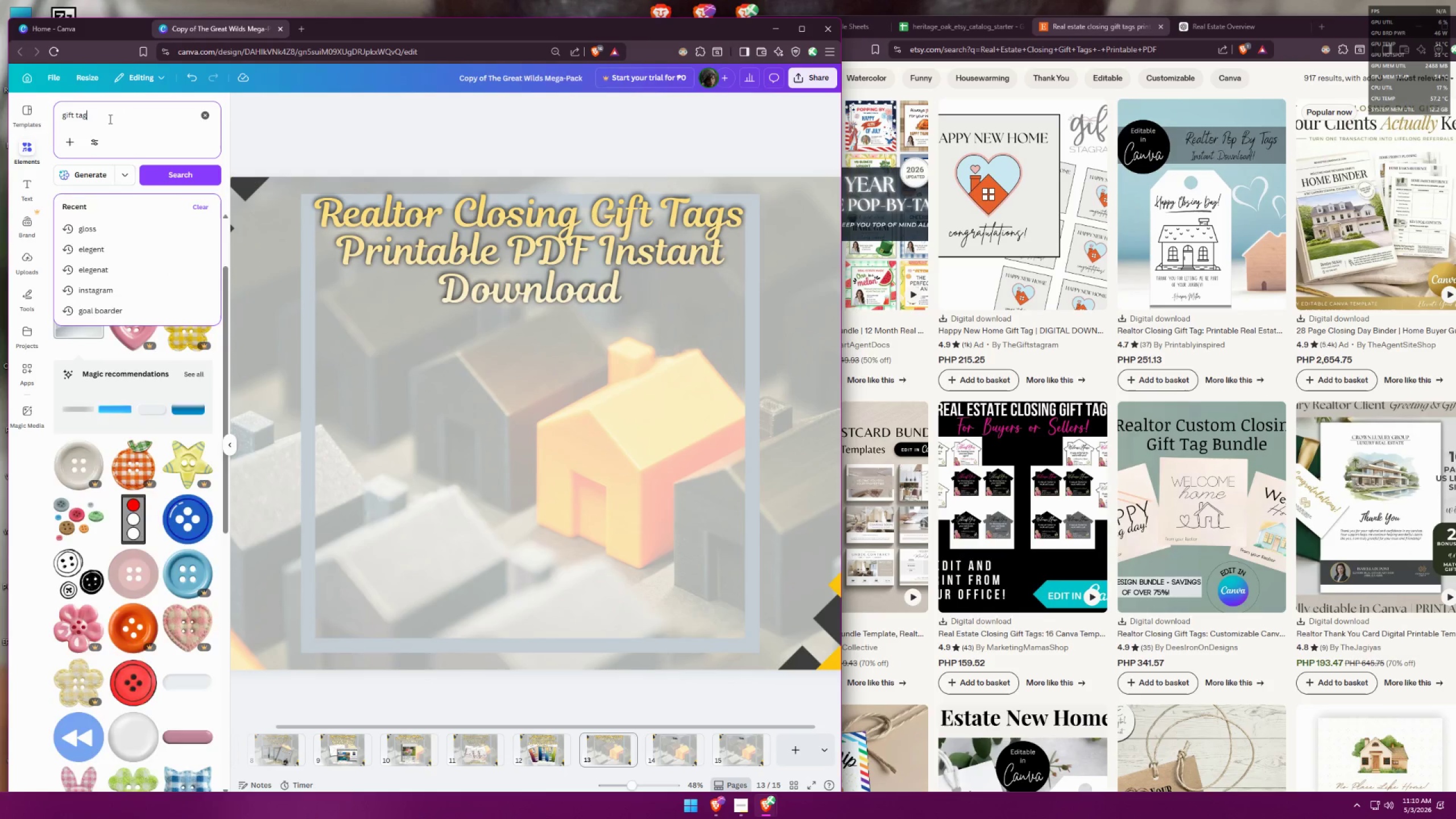 
key(Enter)
 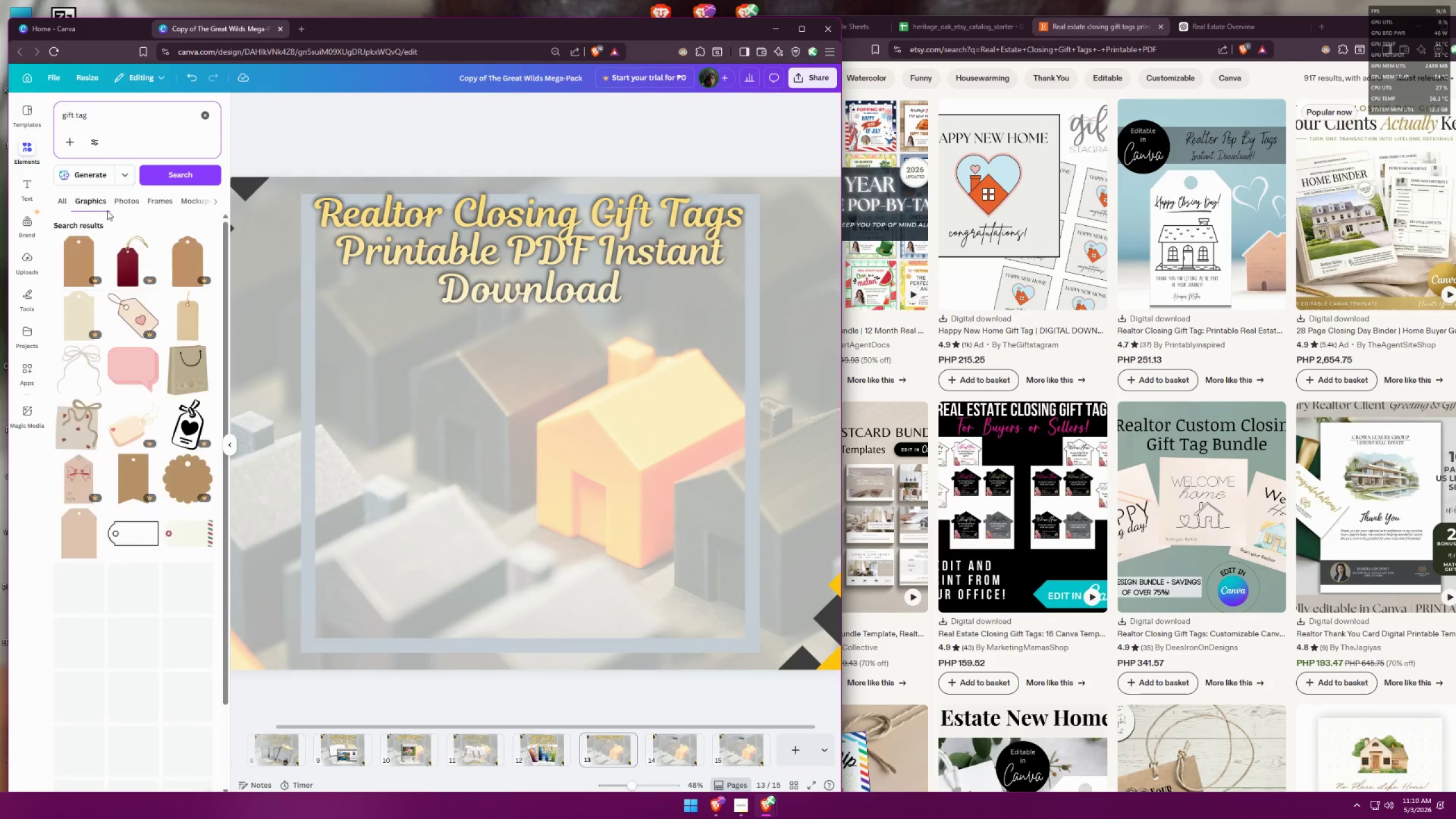 
left_click([63, 201])
 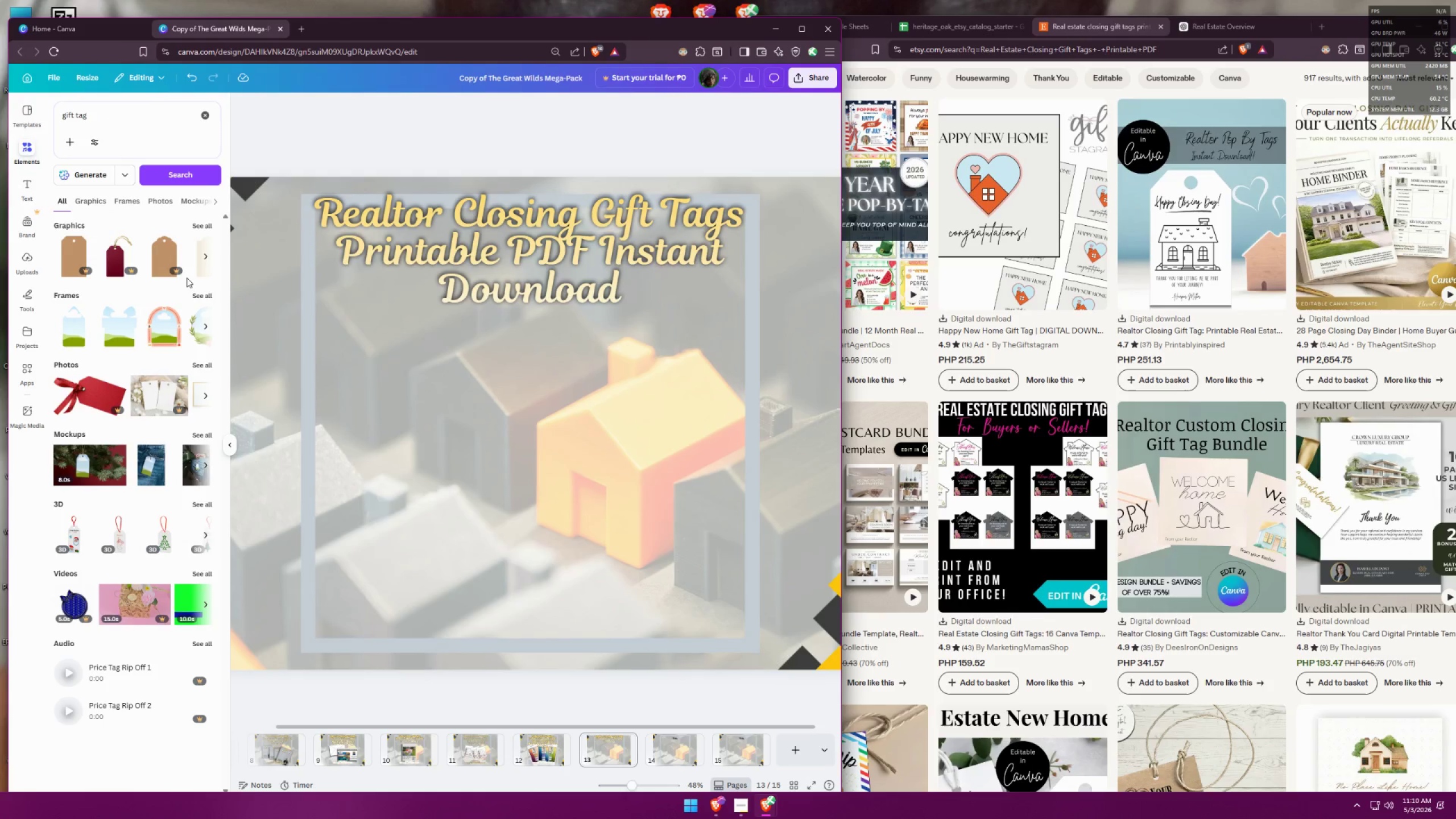 
left_click([195, 363])
 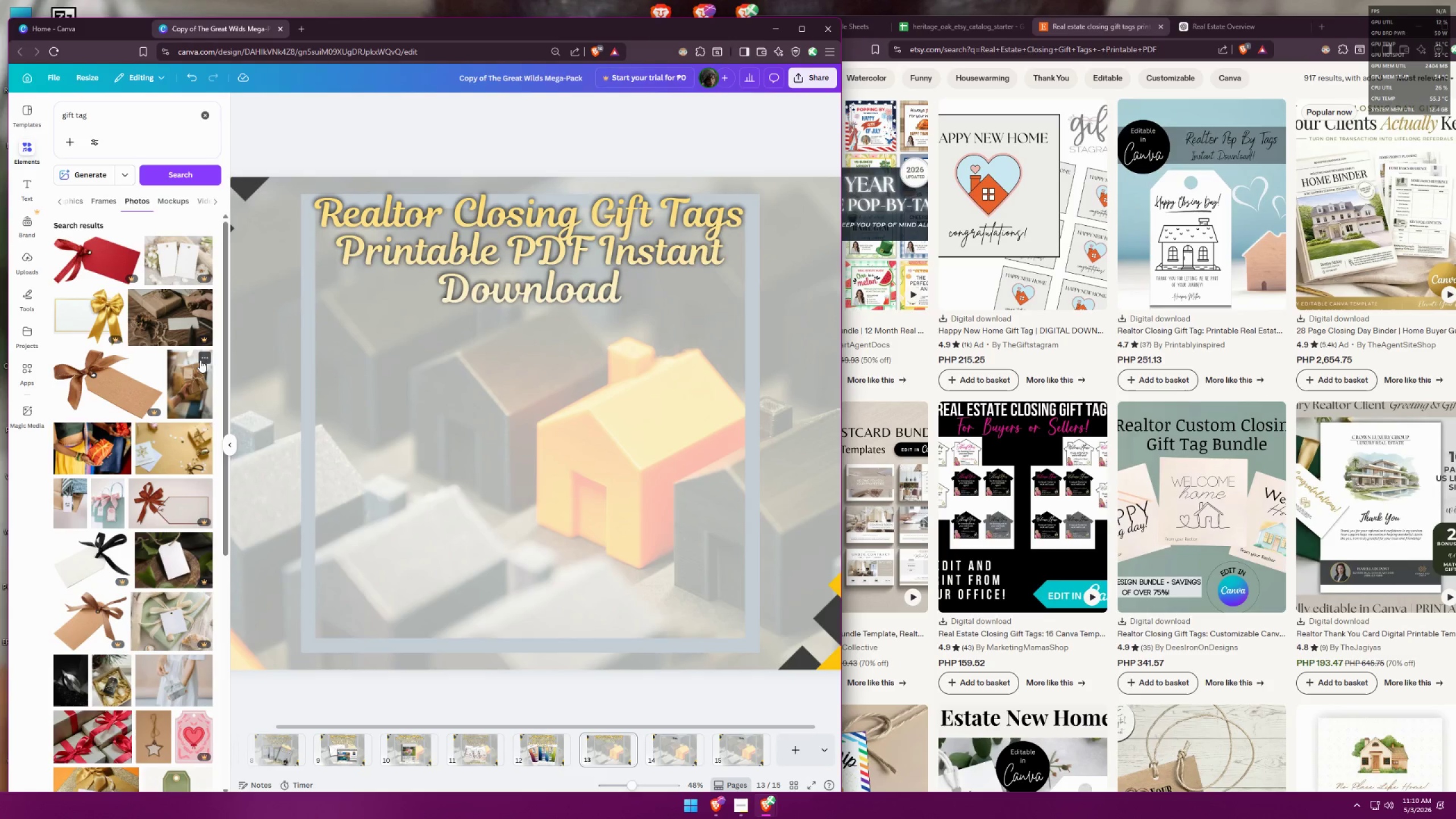 
scroll: coordinate [187, 410], scroll_direction: down, amount: 18.0
 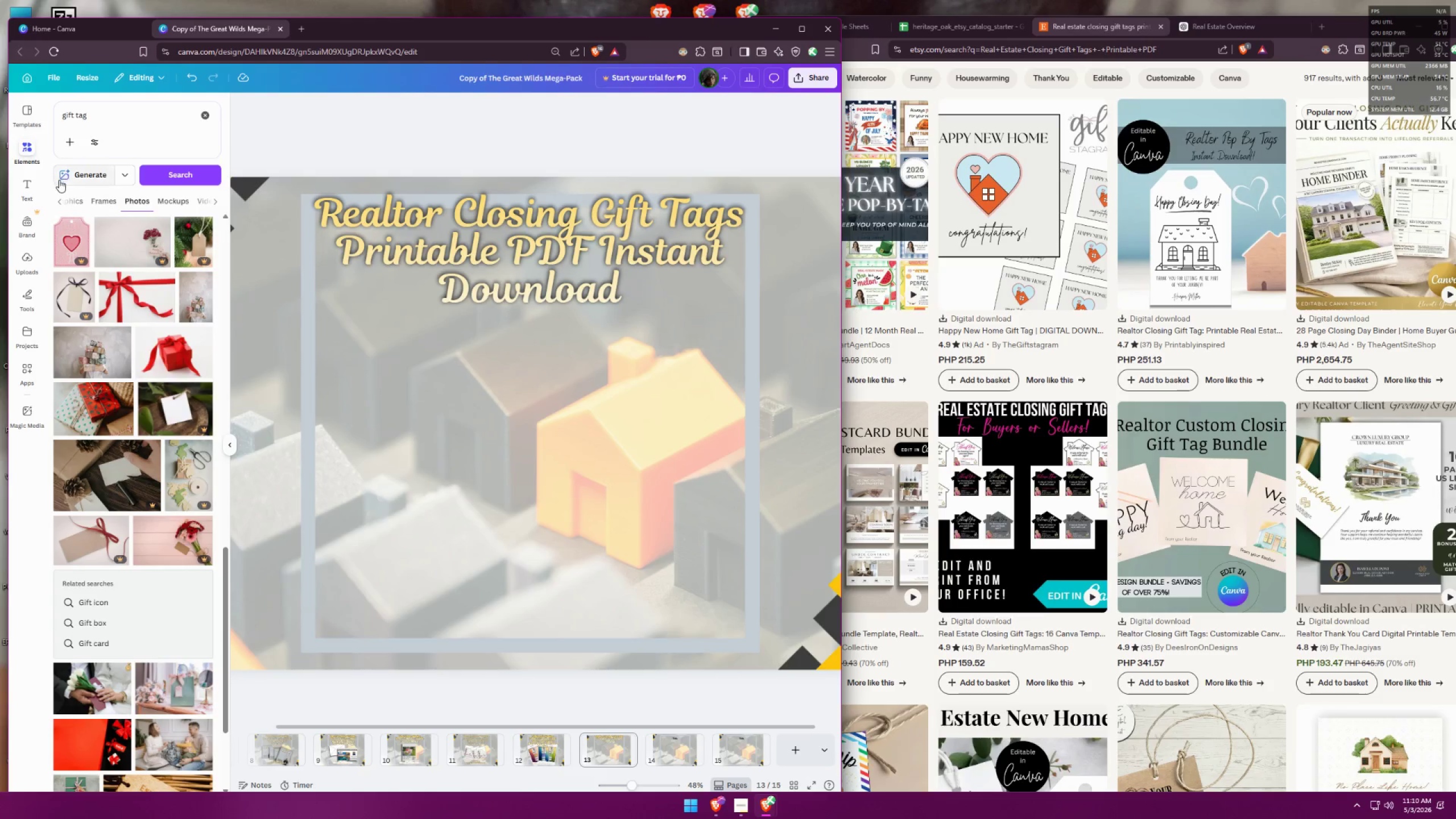 
left_click([66, 201])
 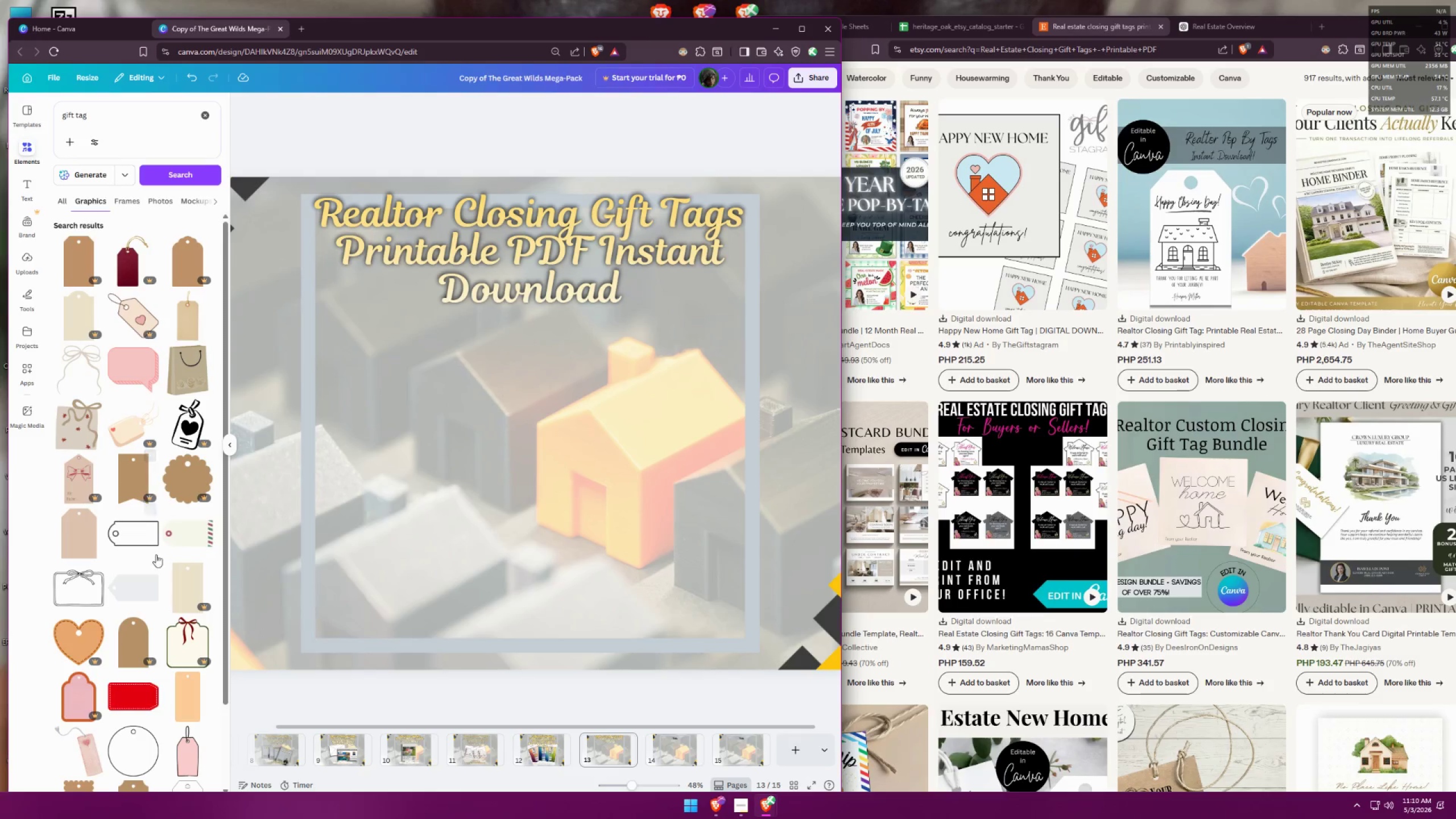 
scroll: coordinate [142, 589], scroll_direction: down, amount: 2.0
 